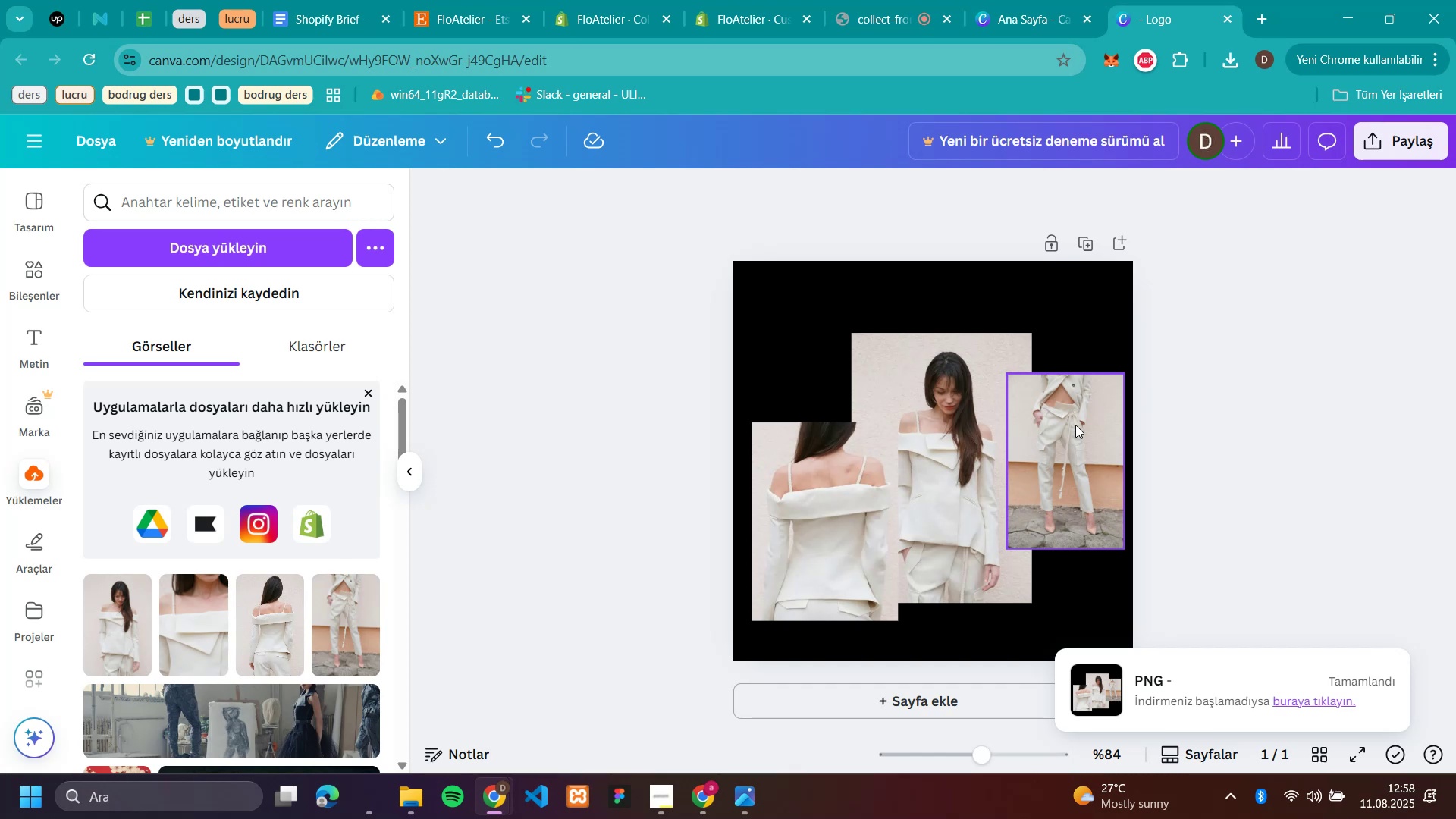 
wait(6.66)
 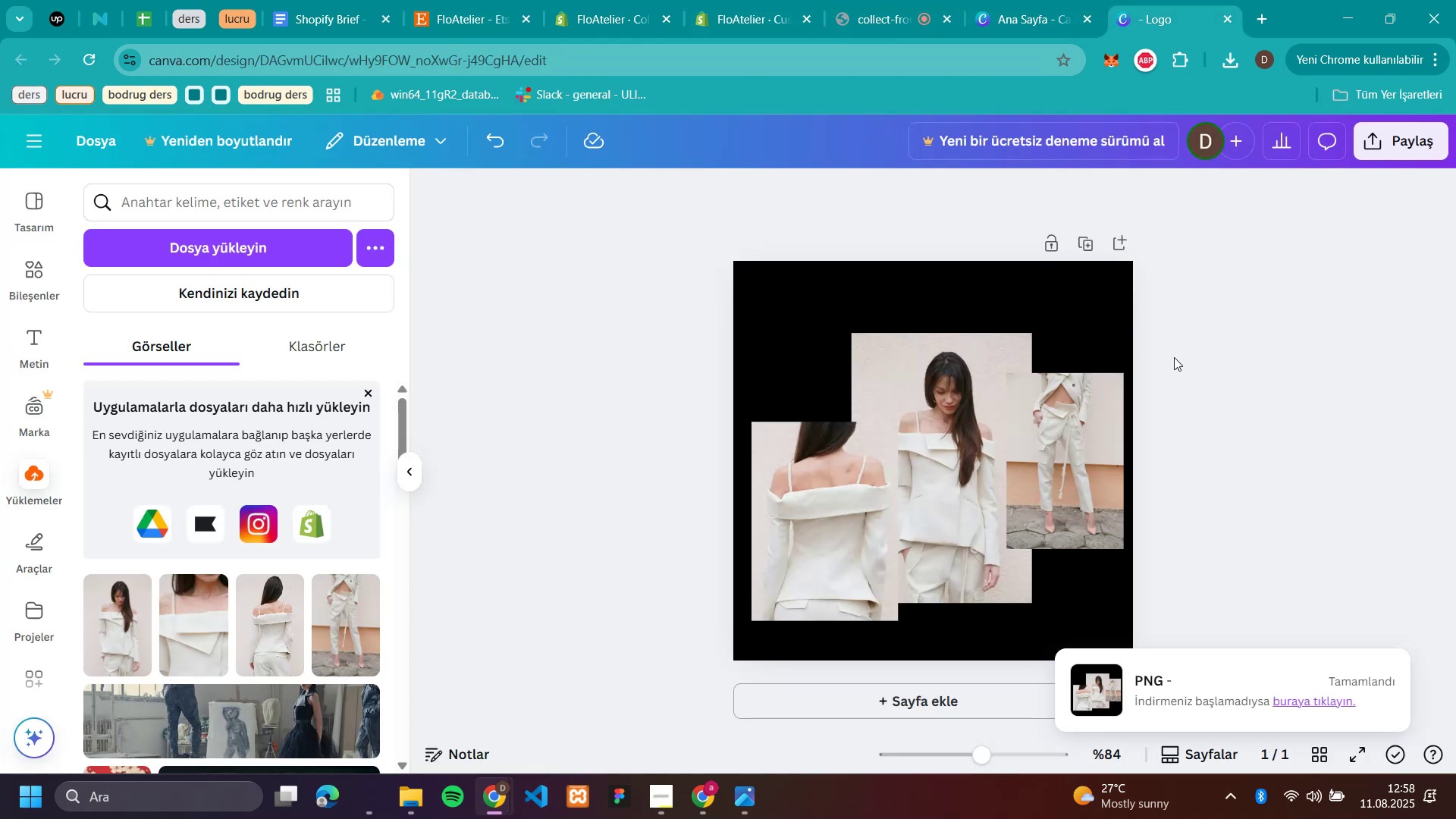 
left_click([1080, 424])
 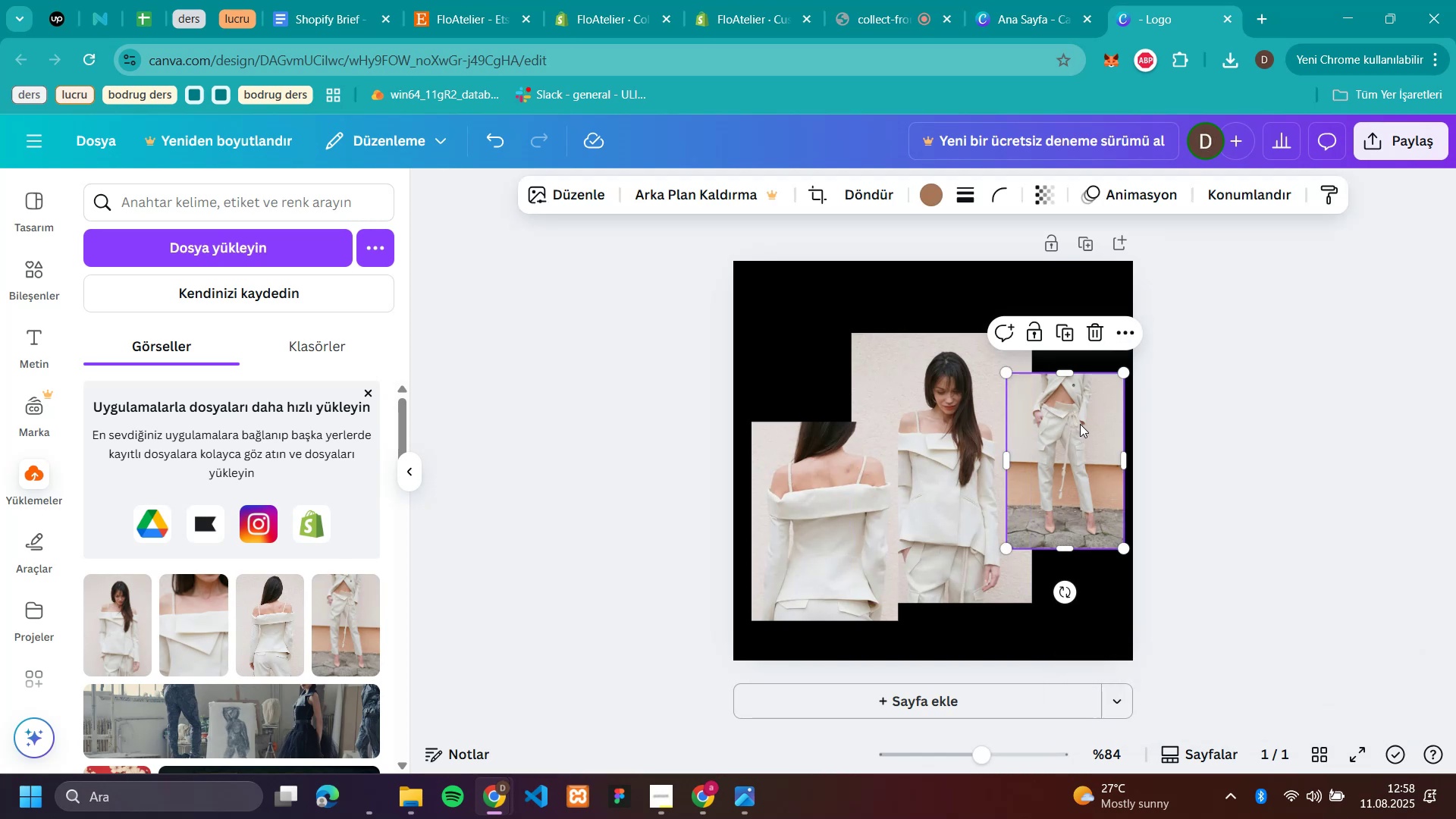 
key(Backspace)
 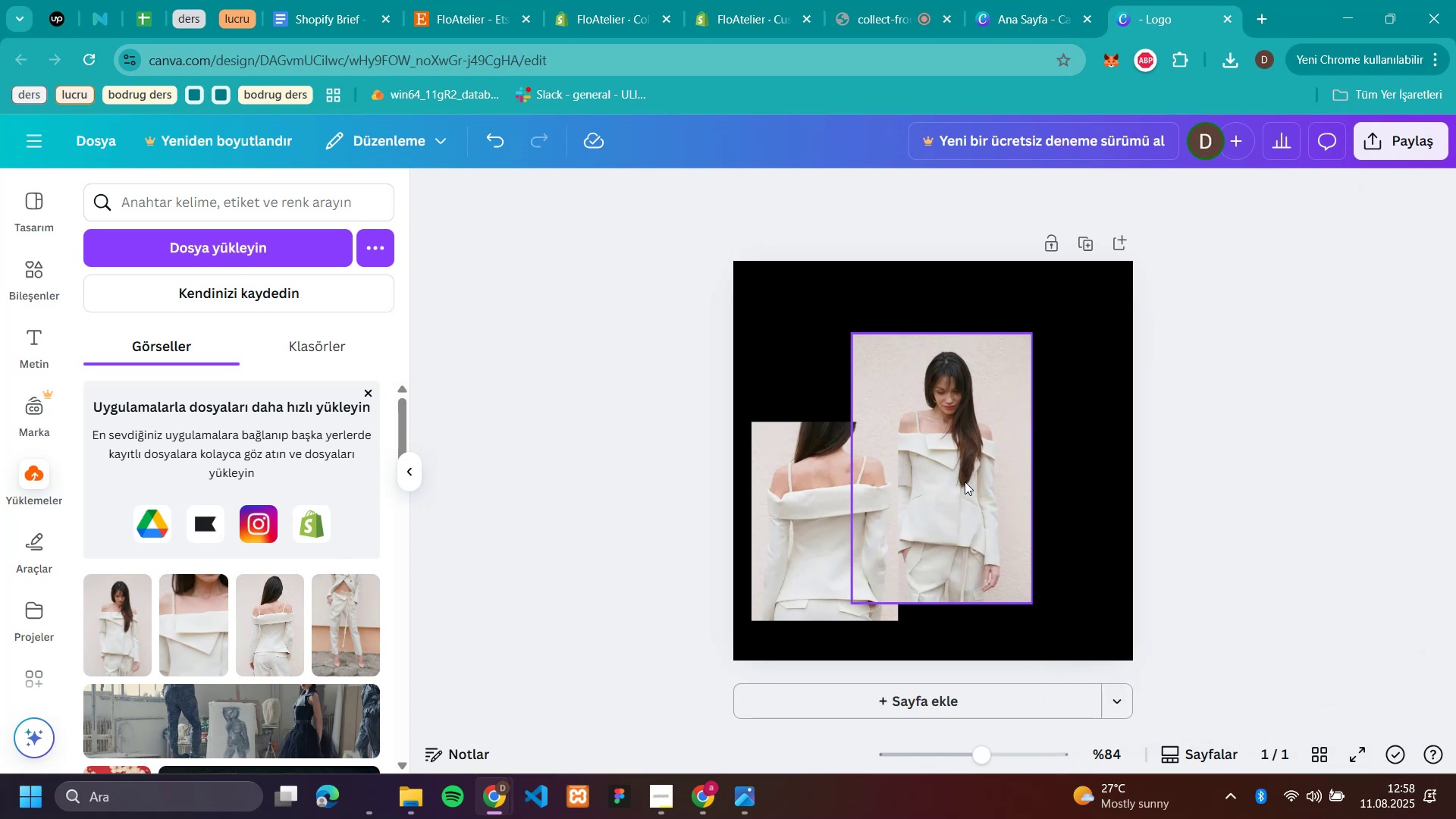 
left_click([961, 479])
 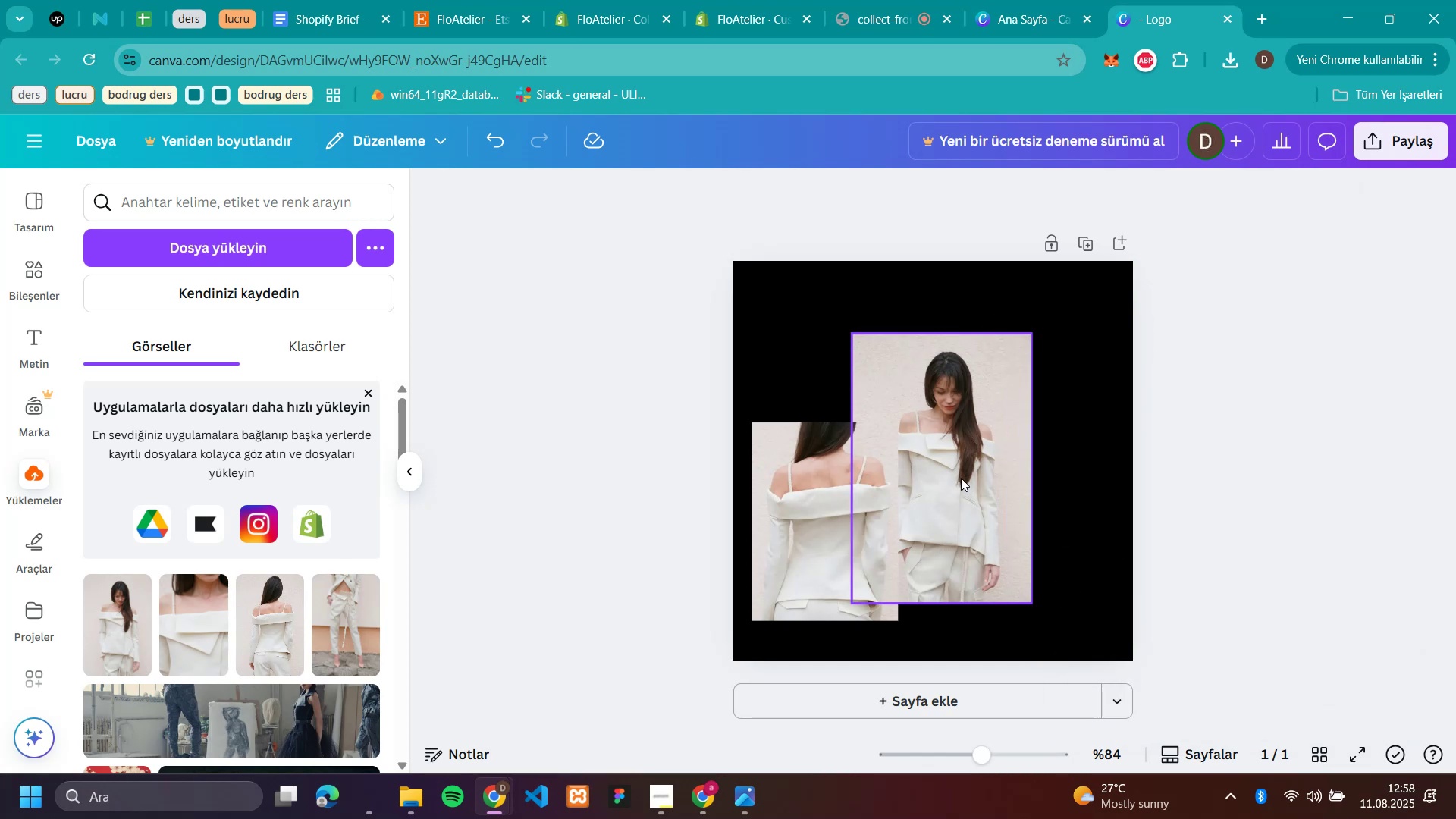 
key(Backspace)
 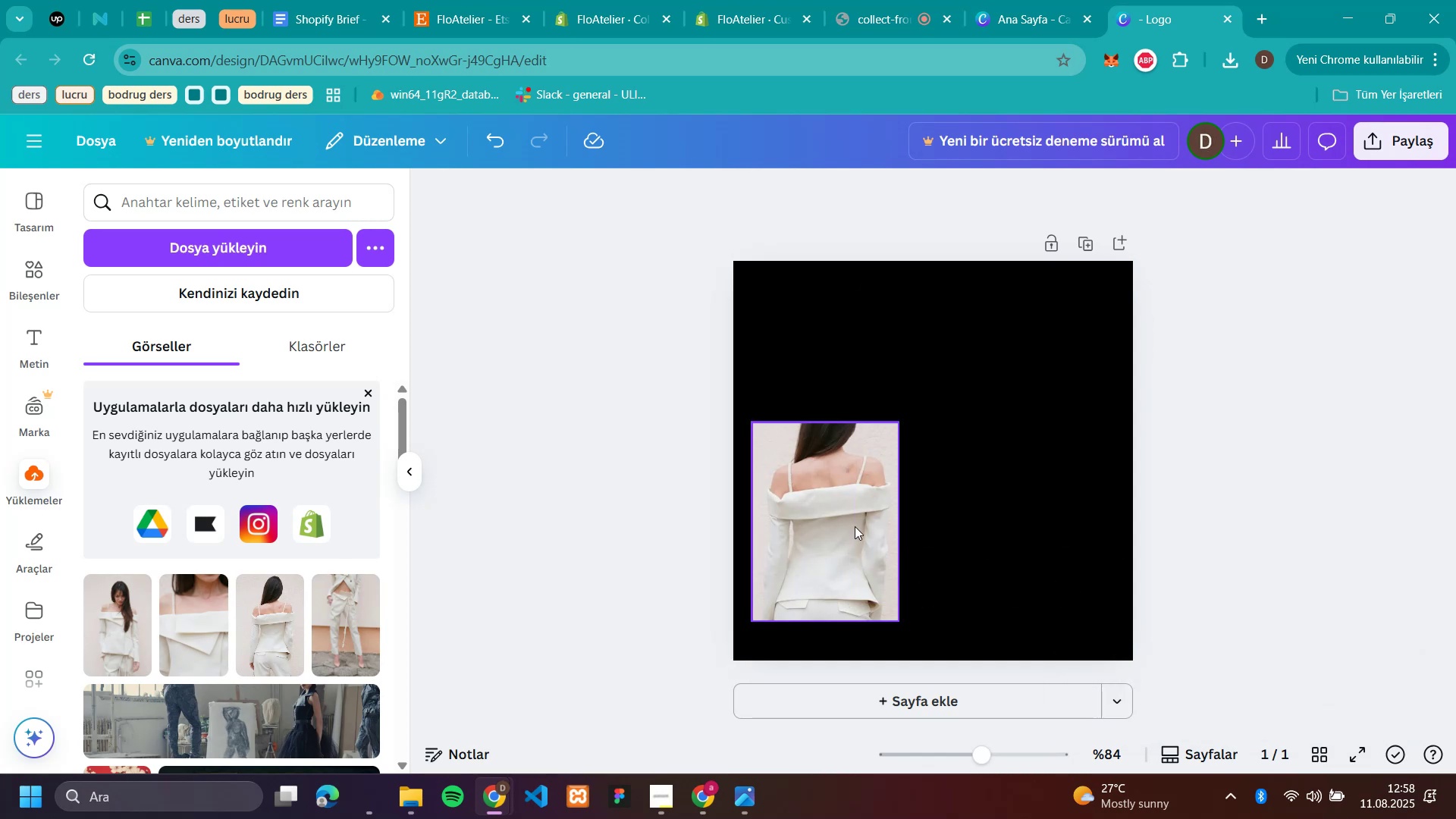 
left_click([833, 528])
 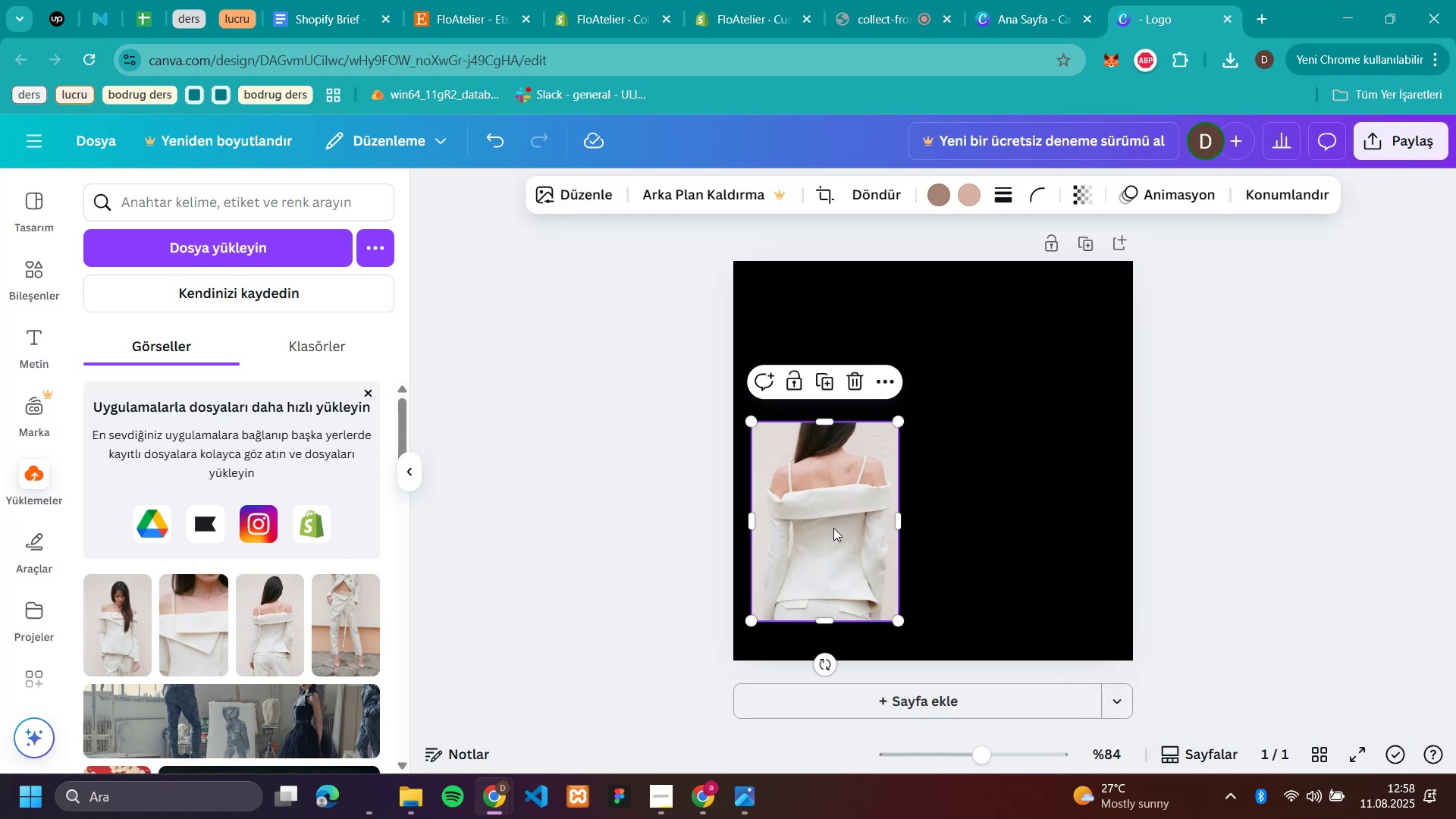 
key(Backspace)
 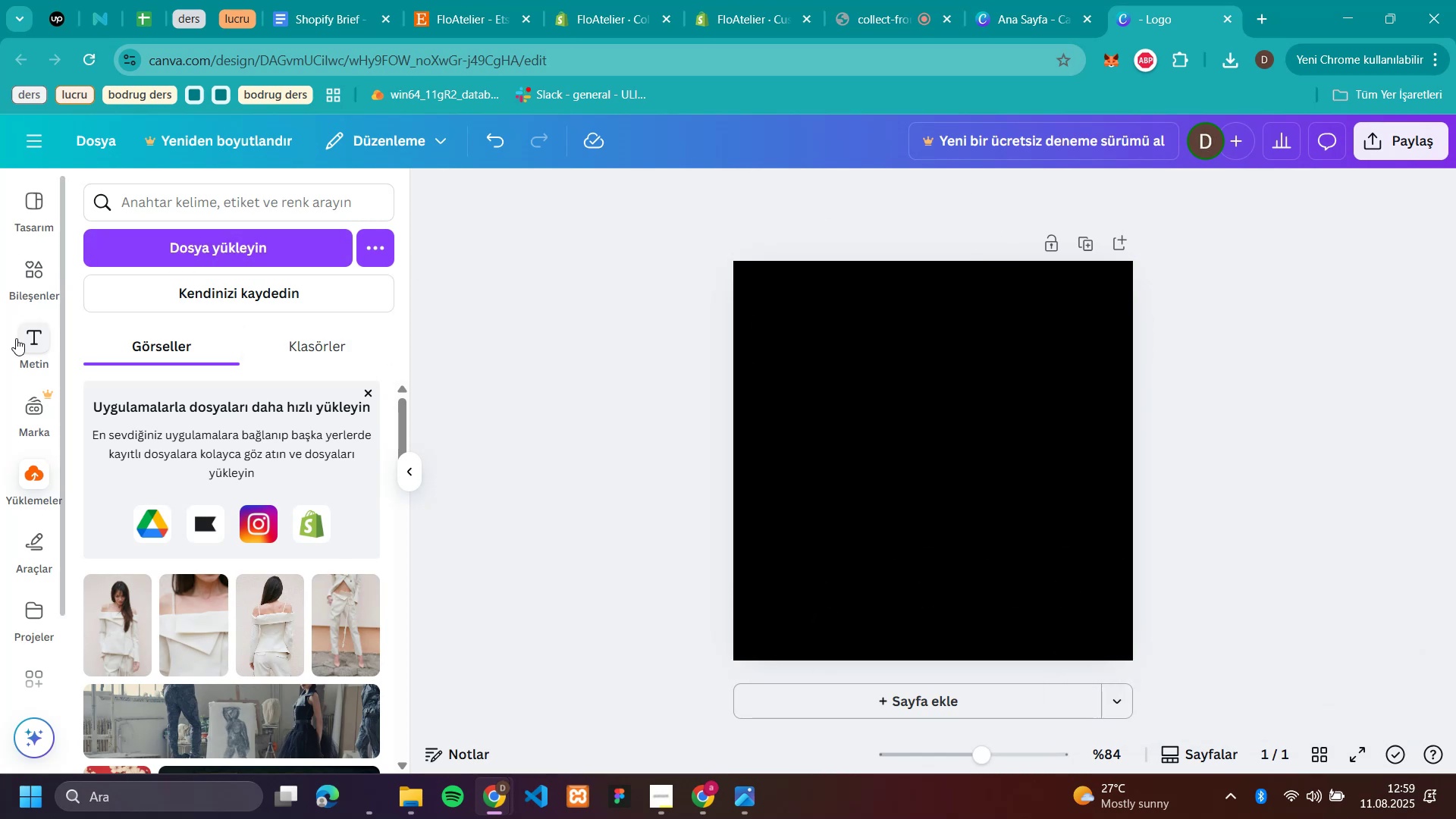 
wait(5.27)
 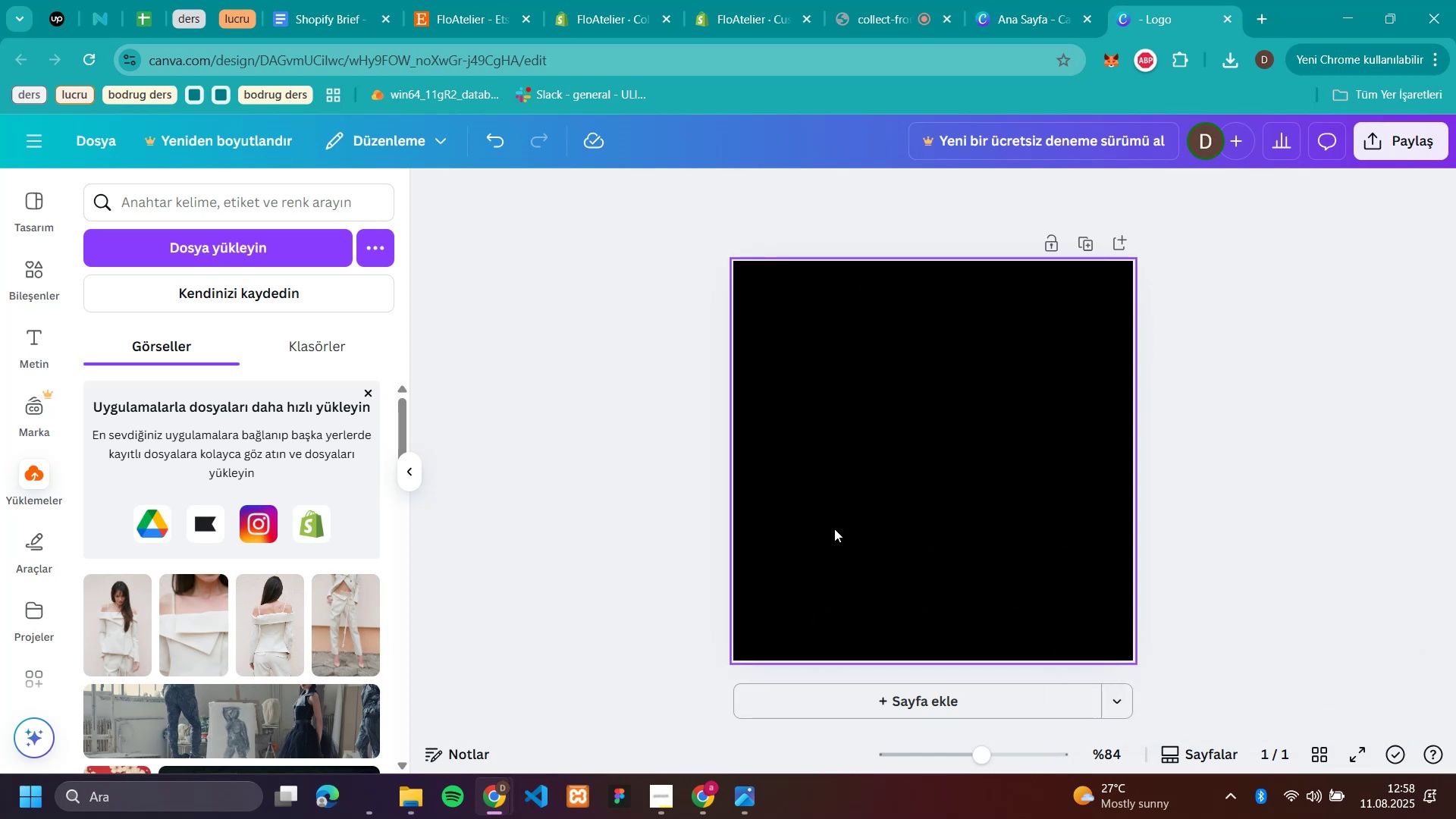 
left_click([35, 230])
 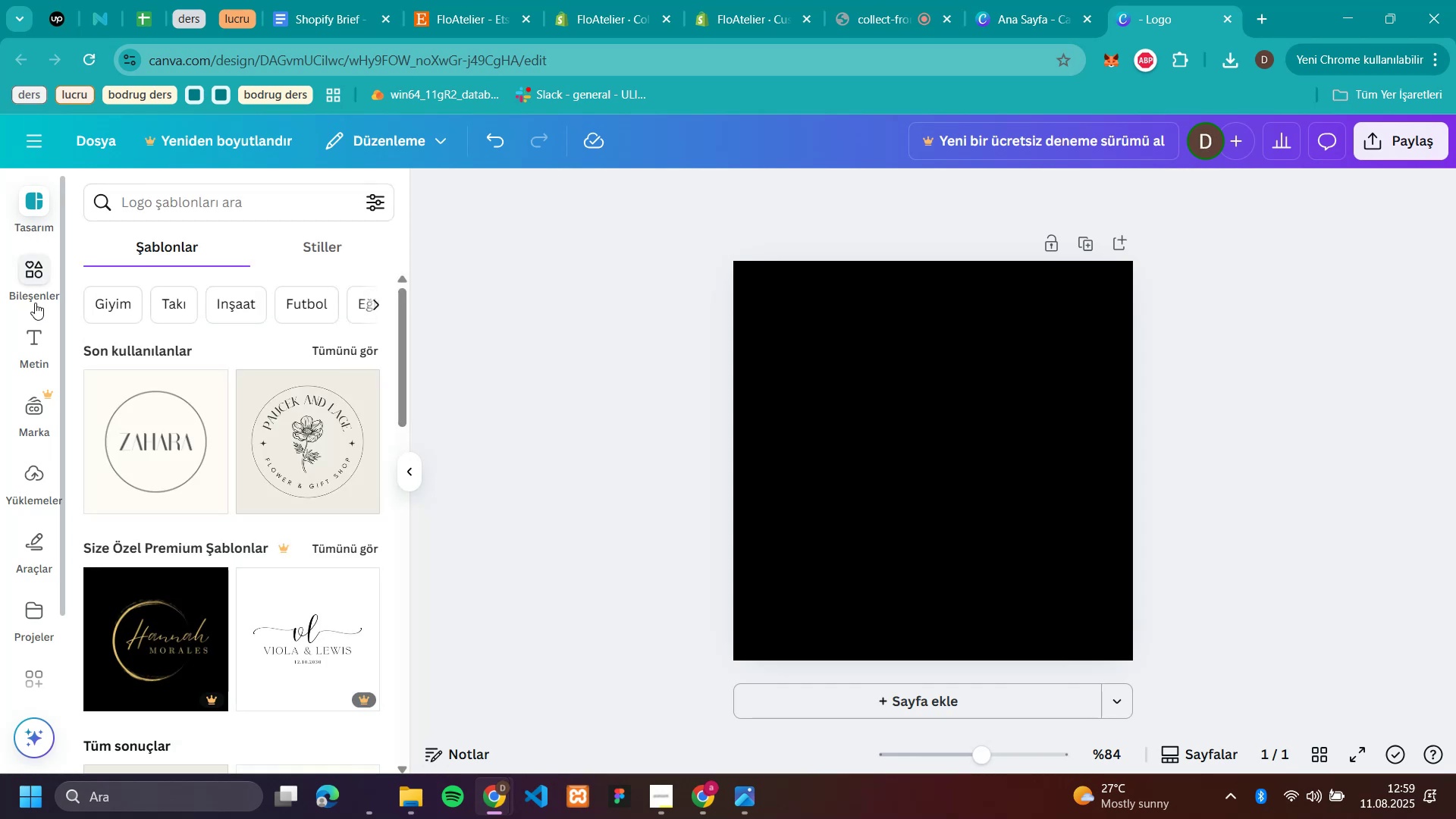 
left_click([35, 303])
 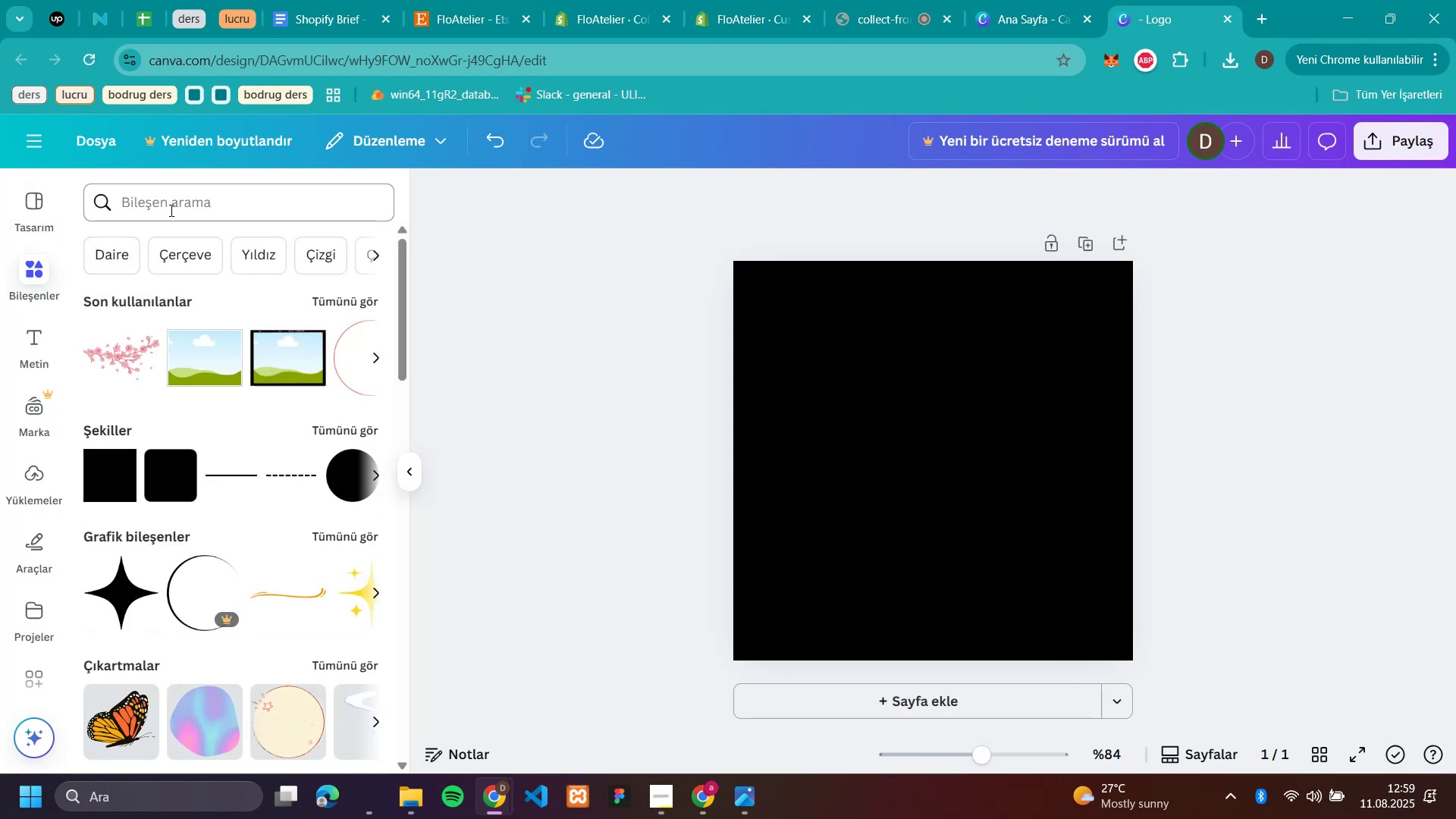 
wait(5.55)
 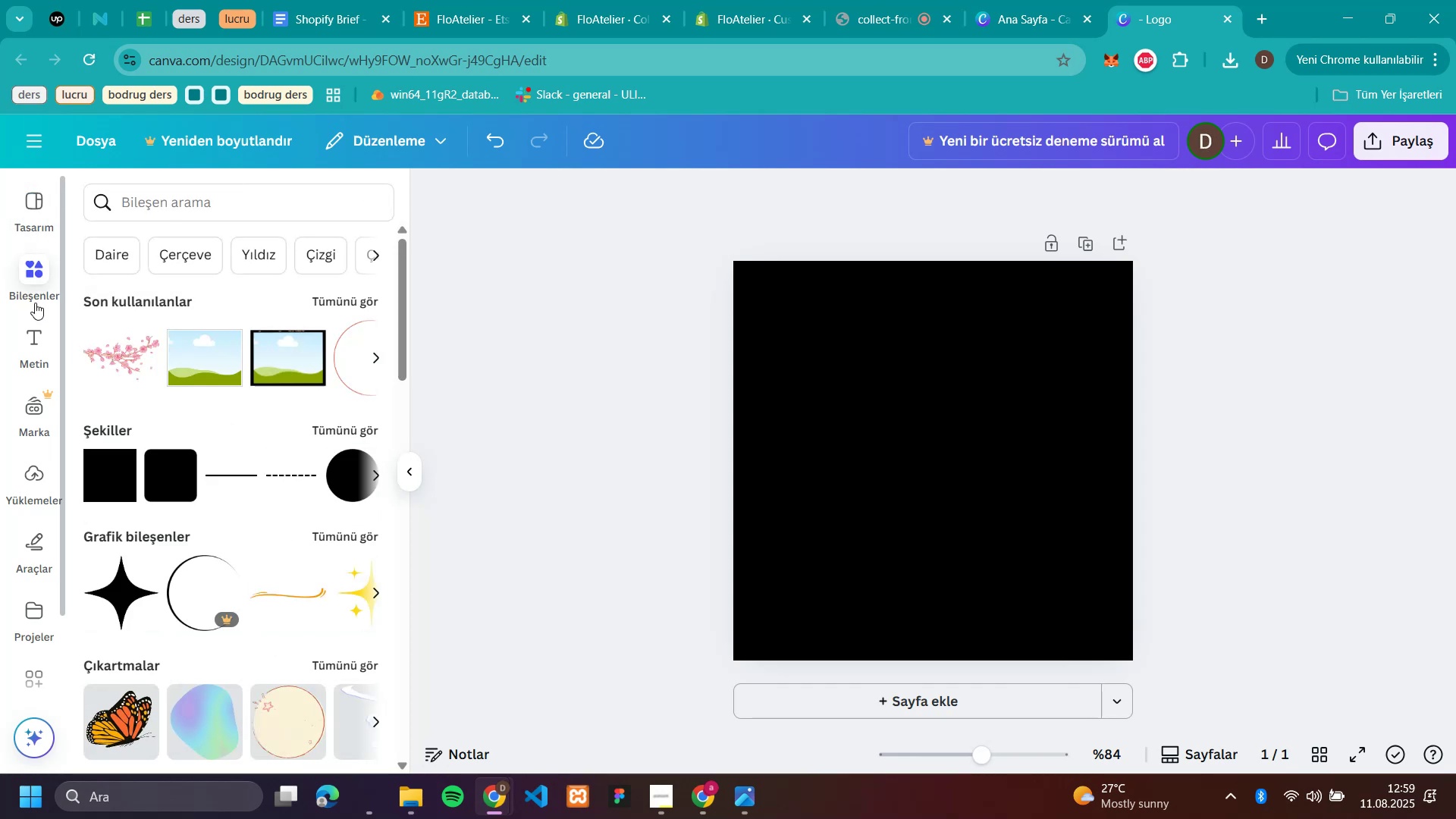 
left_click([105, 456])
 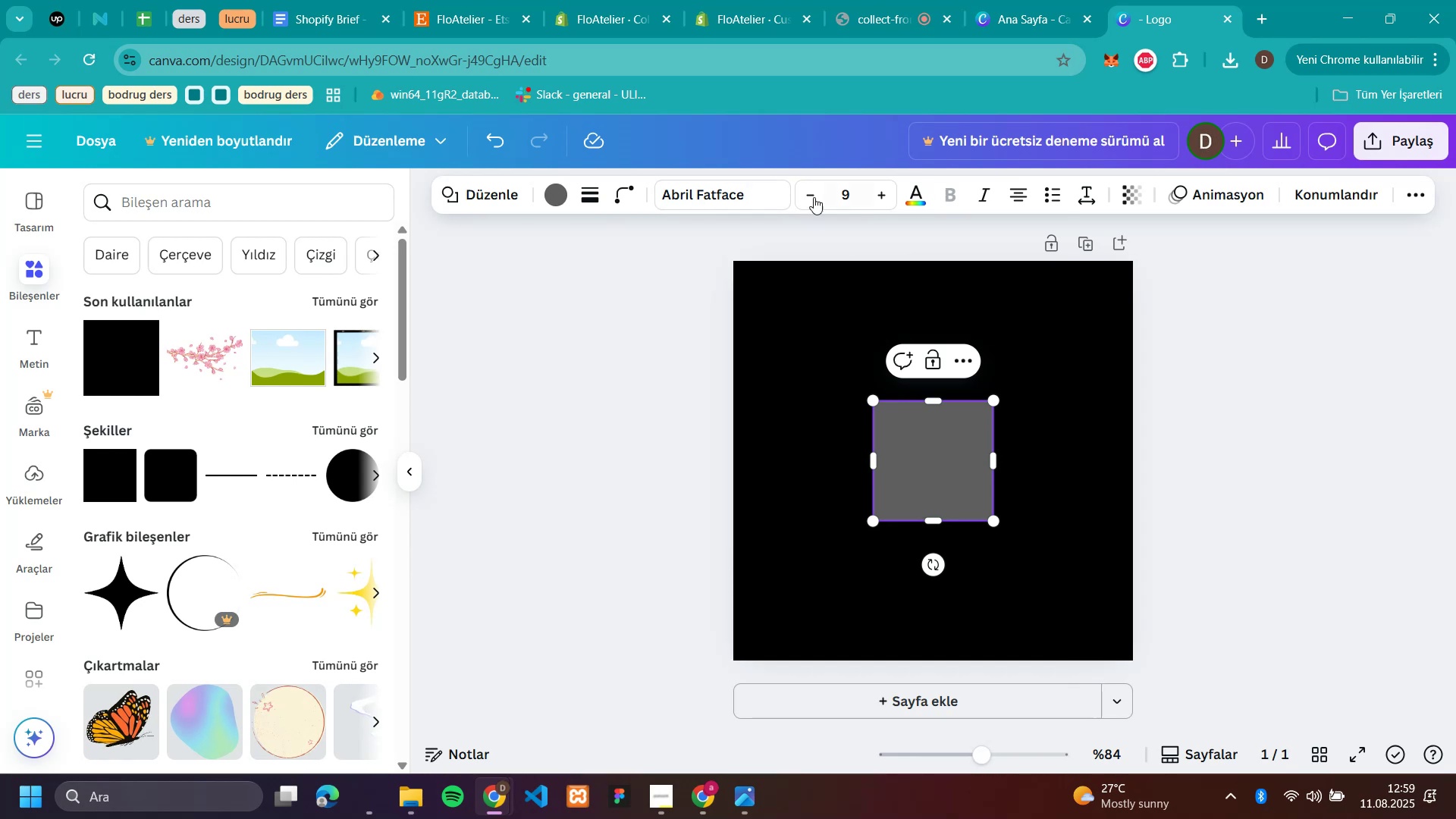 
left_click([927, 193])
 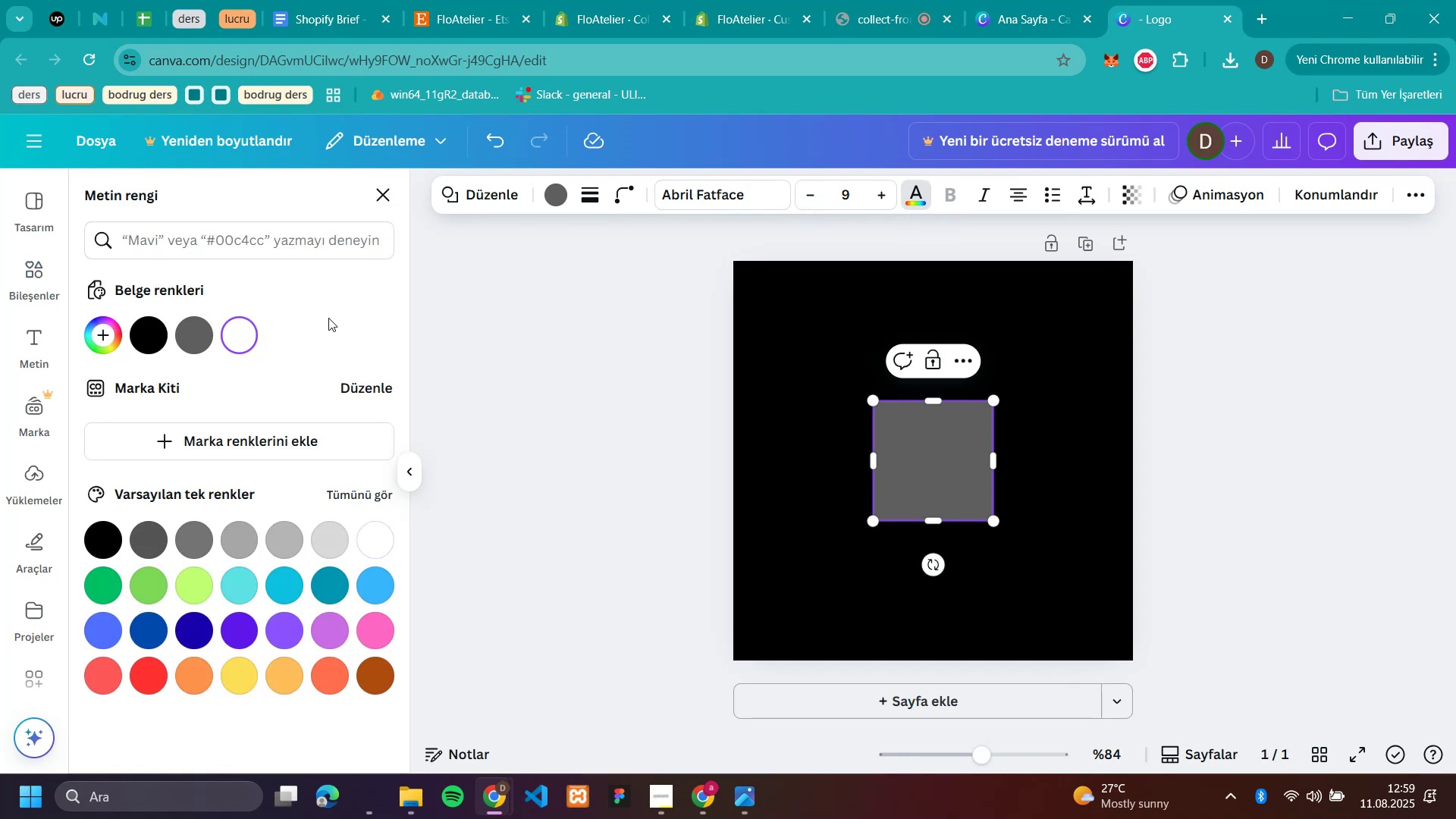 
left_click([237, 341])
 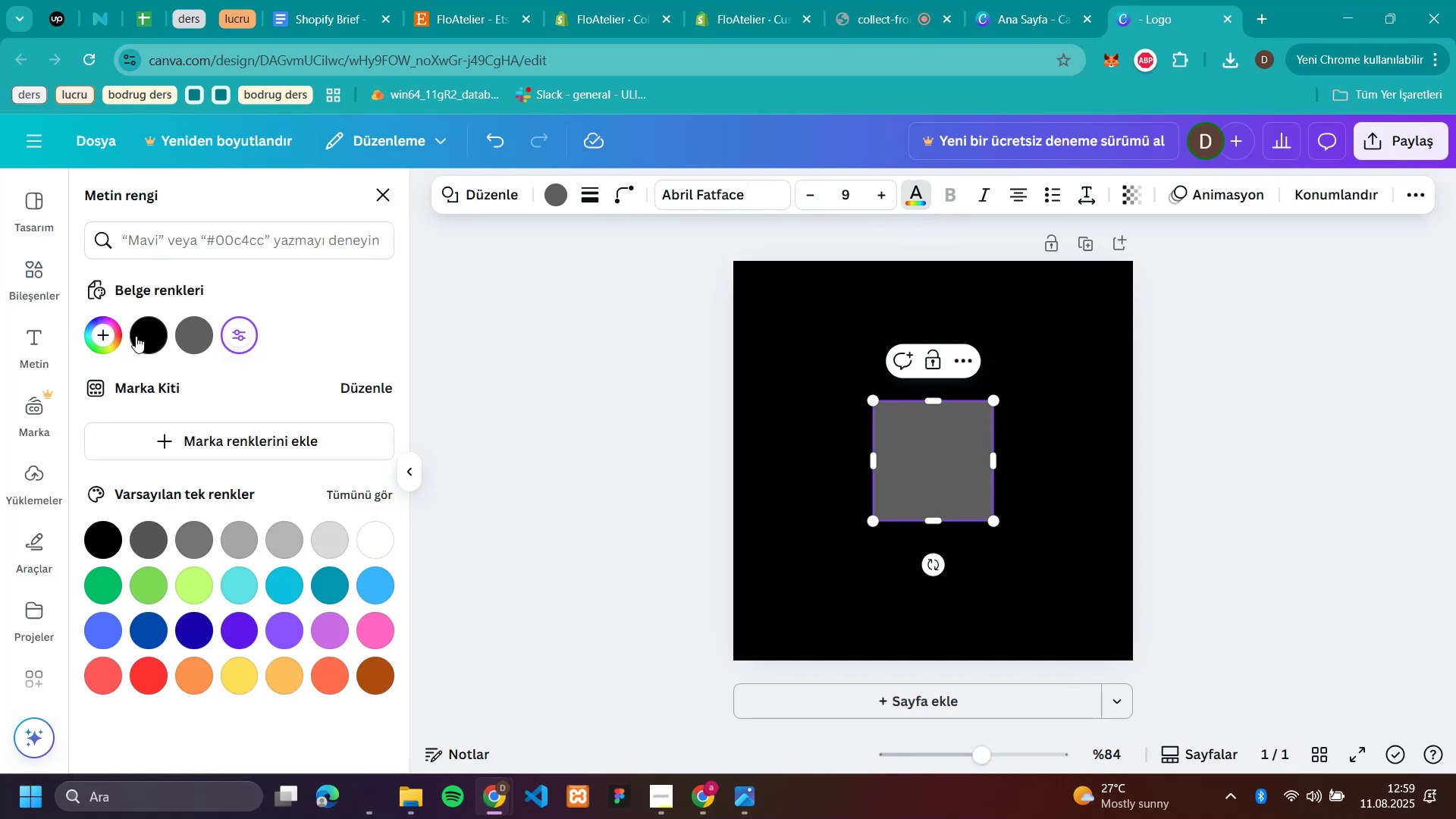 
left_click([112, 336])
 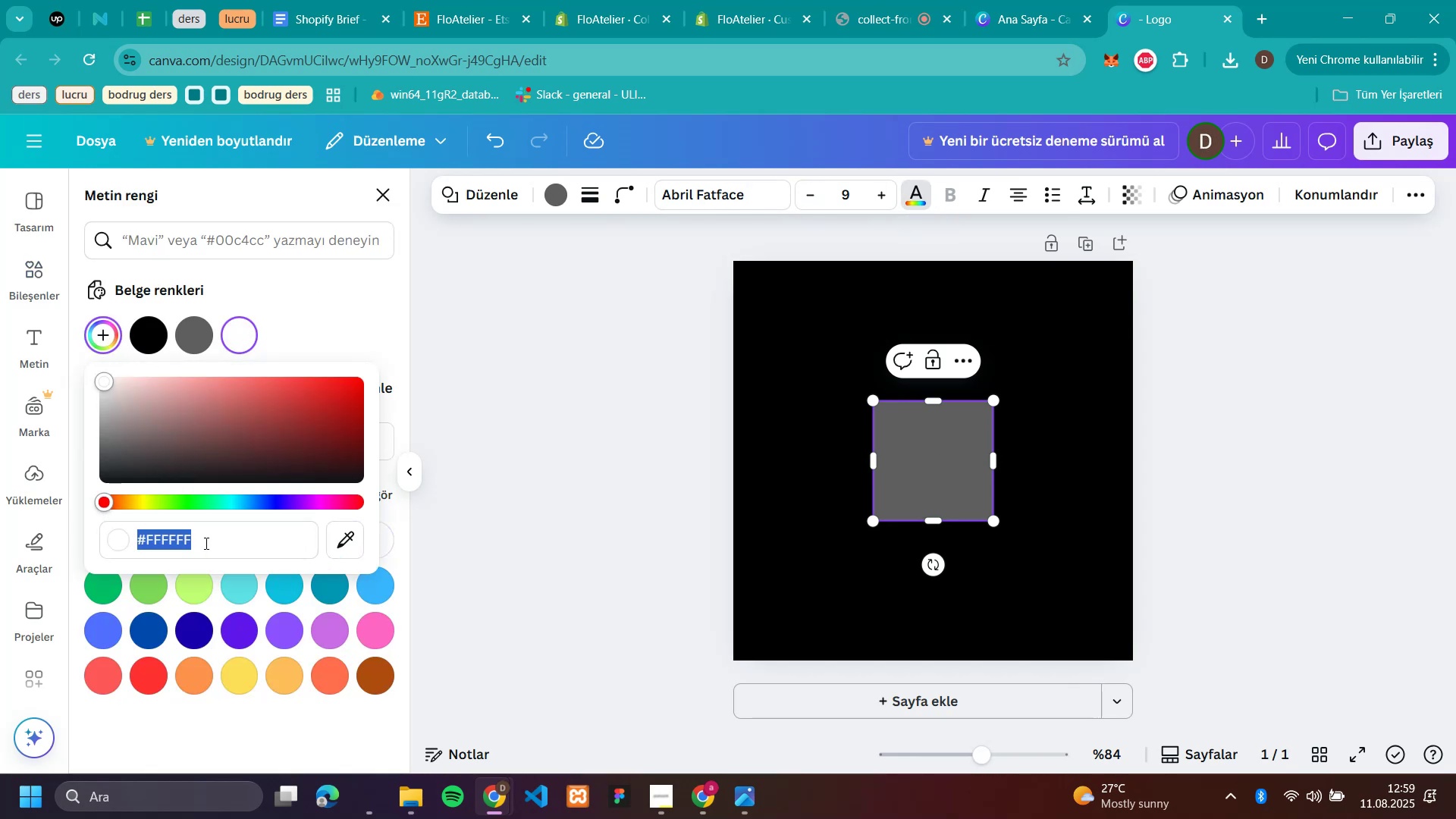 
left_click([118, 542])
 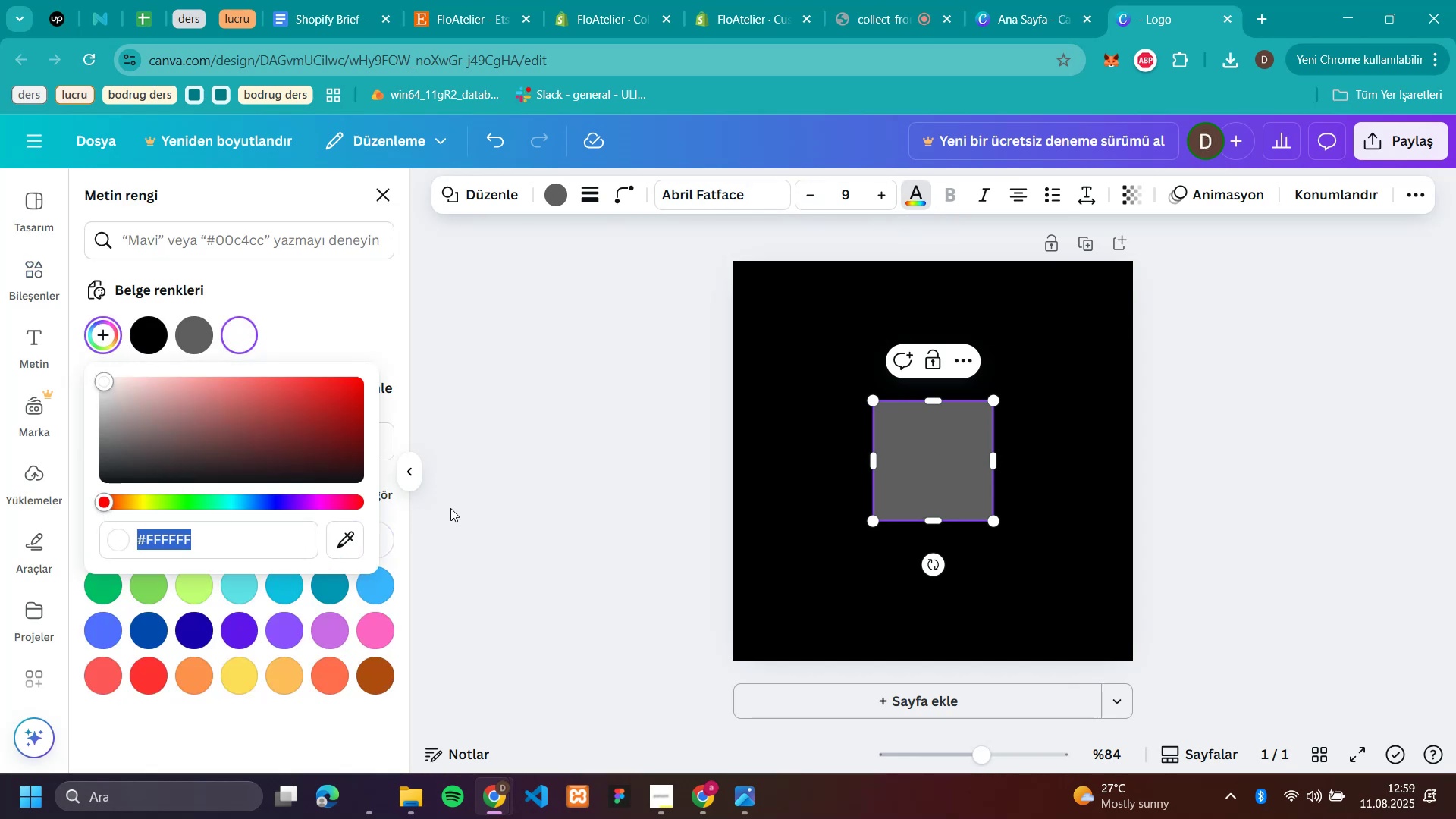 
left_click([450, 508])
 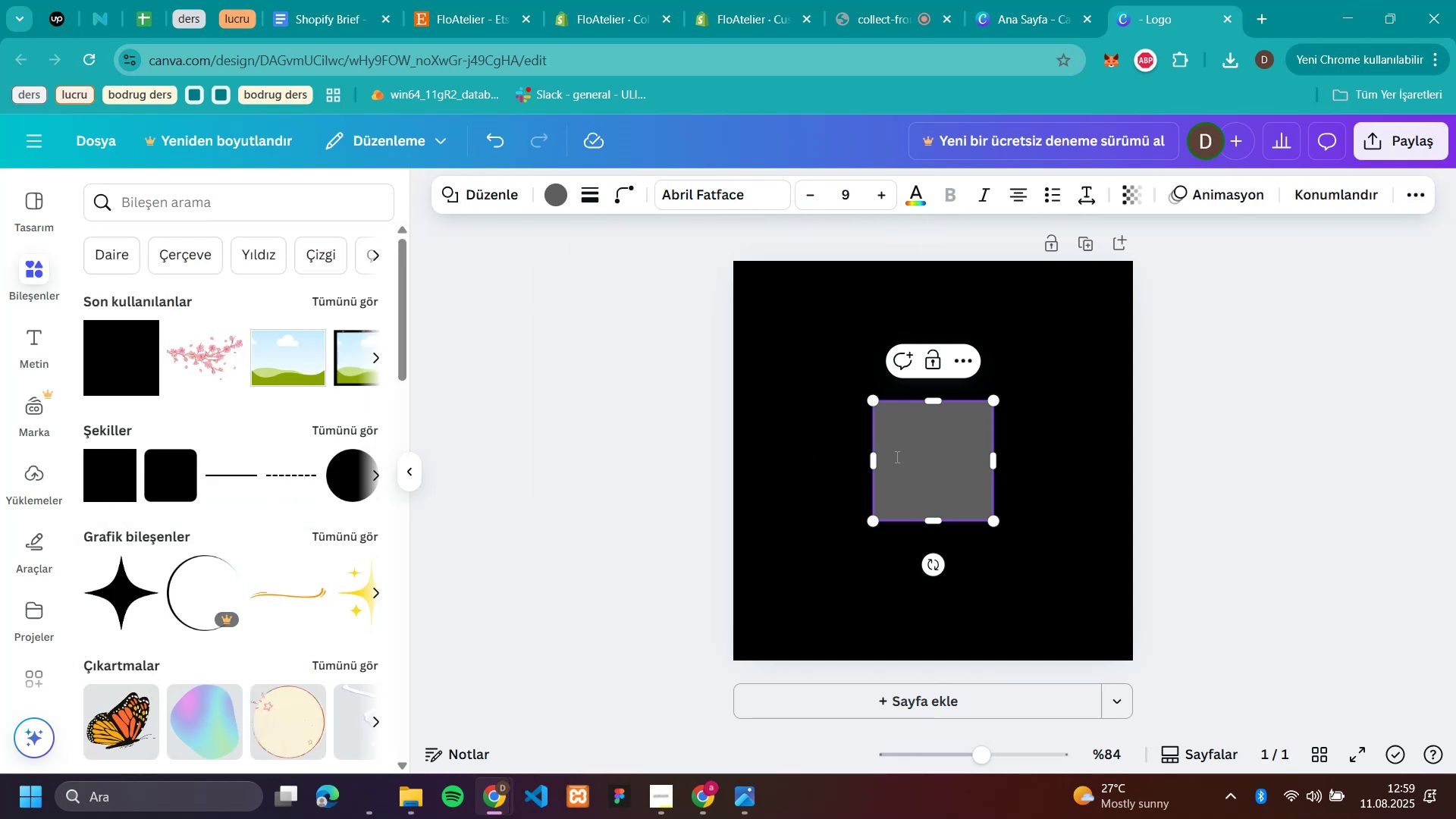 
left_click([904, 453])
 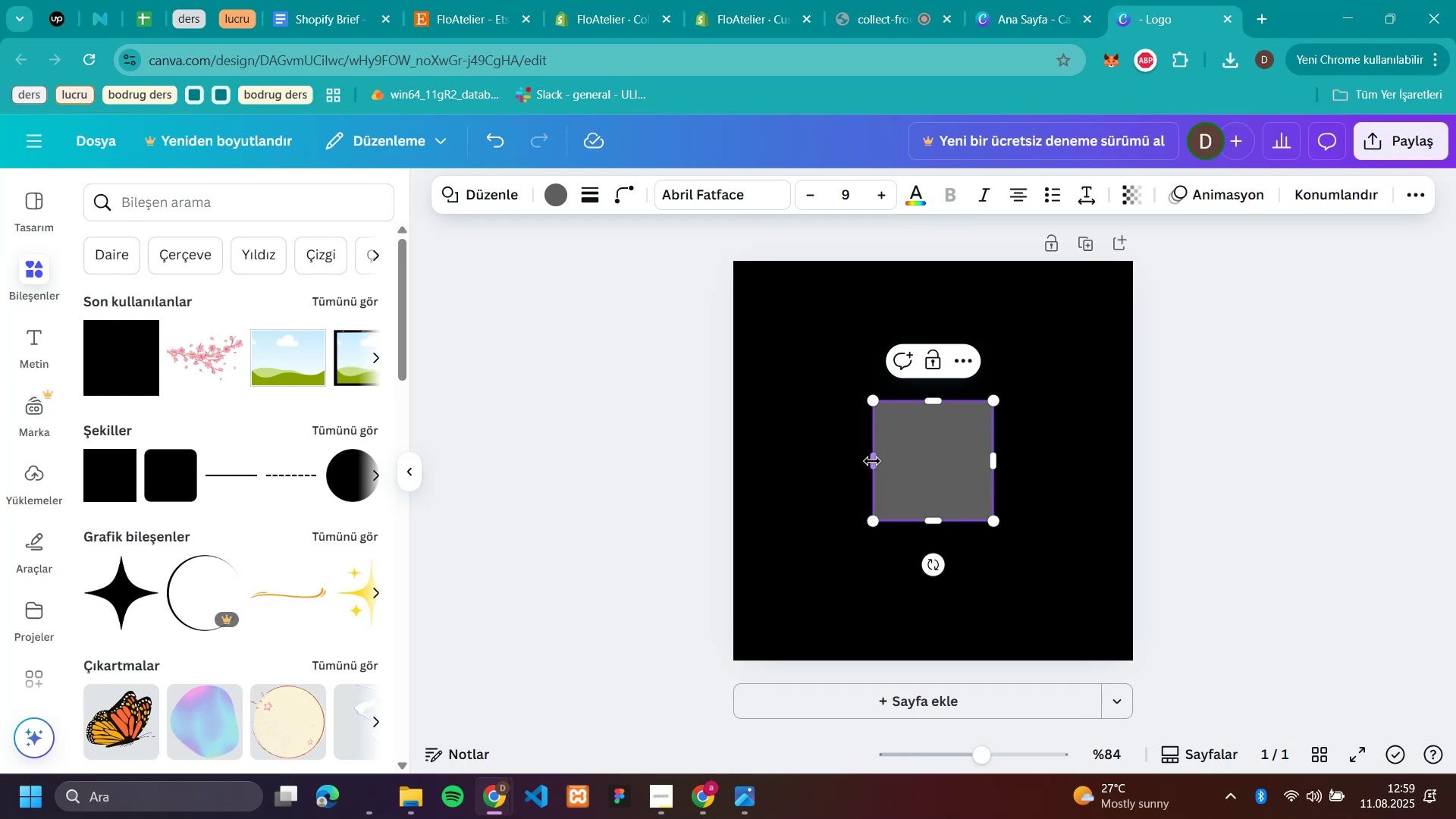 
left_click_drag(start_coordinate=[871, 461], to_coordinate=[736, 466])
 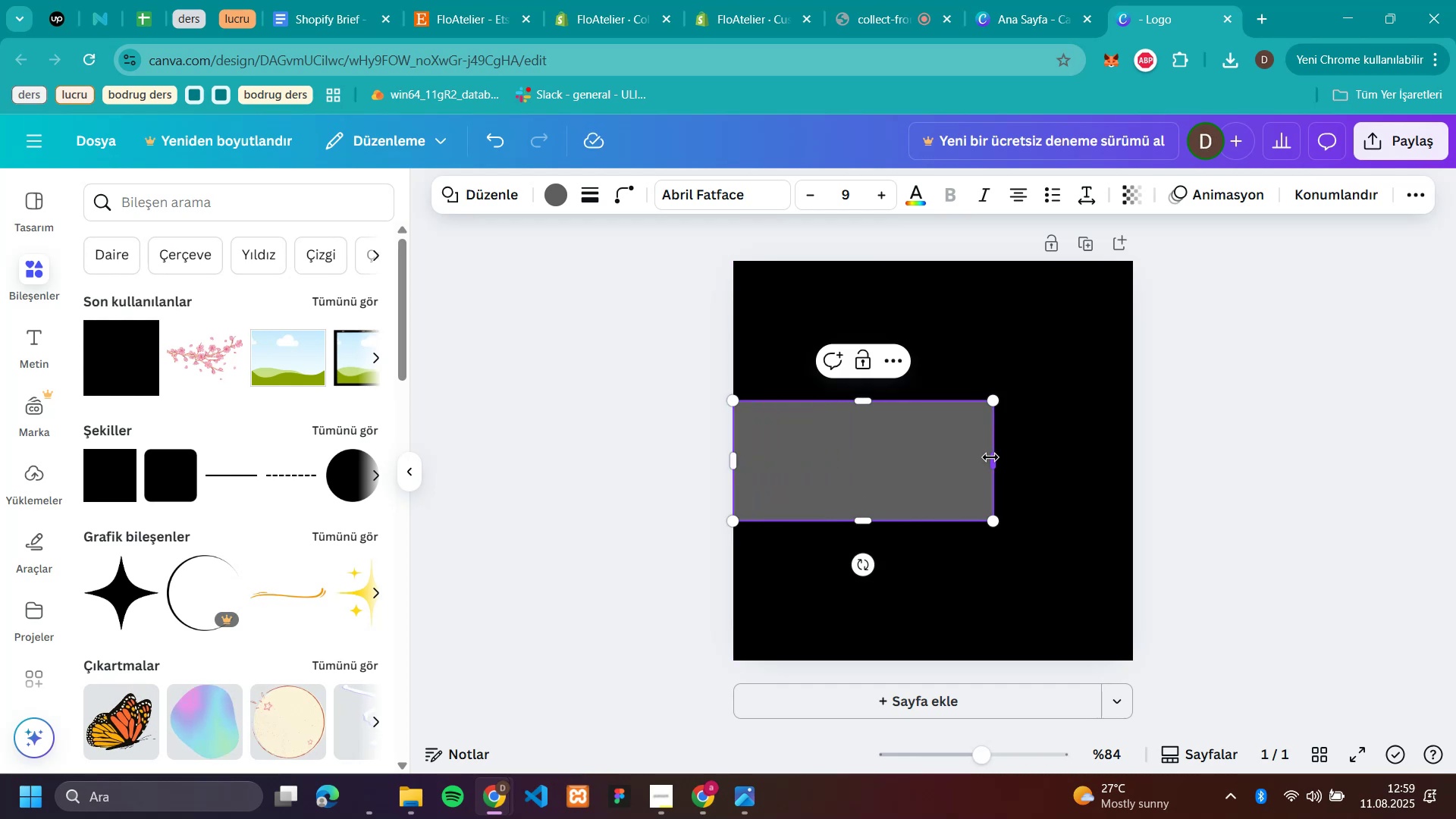 
left_click([927, 468])
 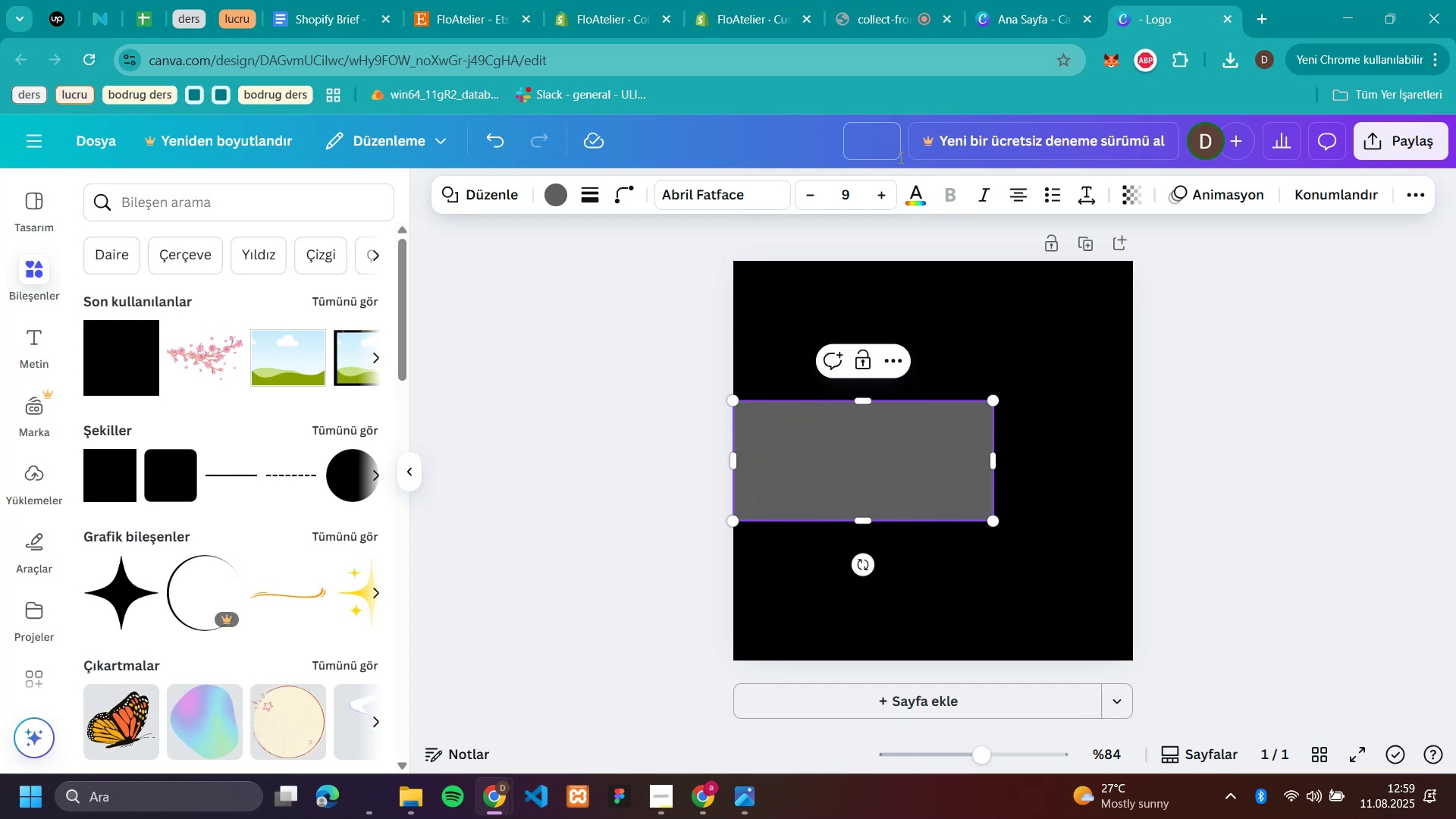 
left_click([918, 187])
 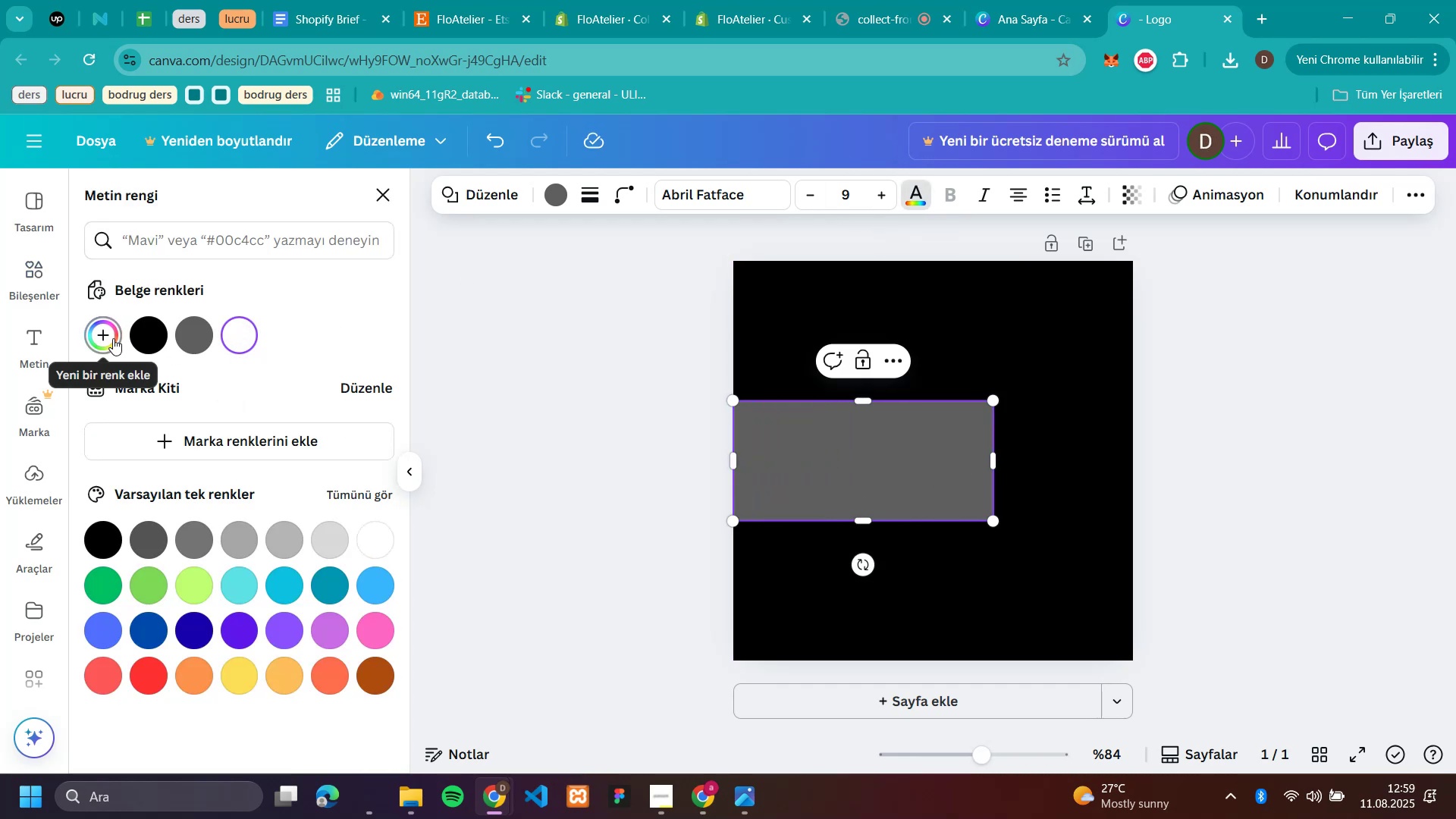 
left_click([373, 537])
 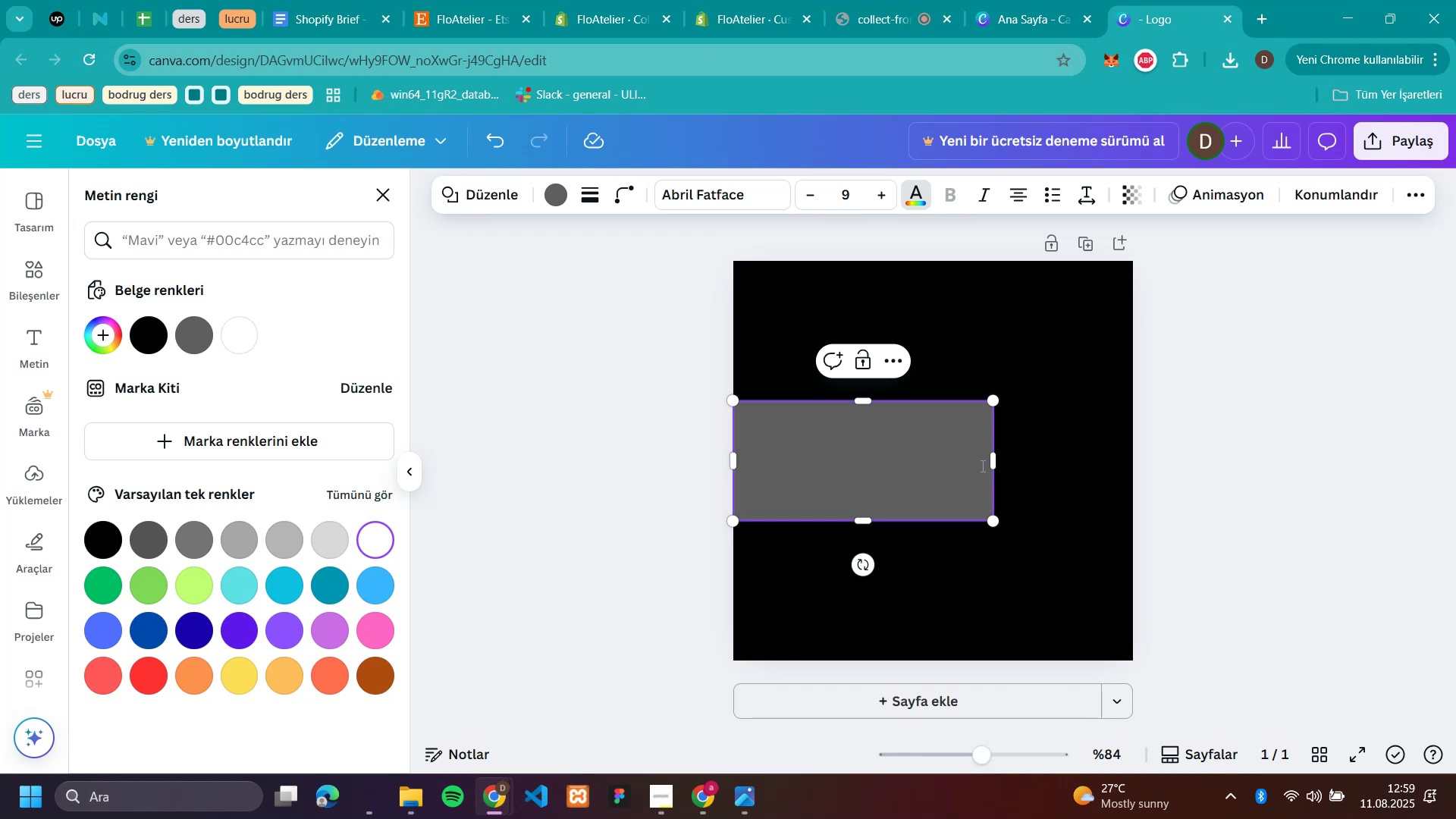 
left_click_drag(start_coordinate=[990, 460], to_coordinate=[1132, 463])
 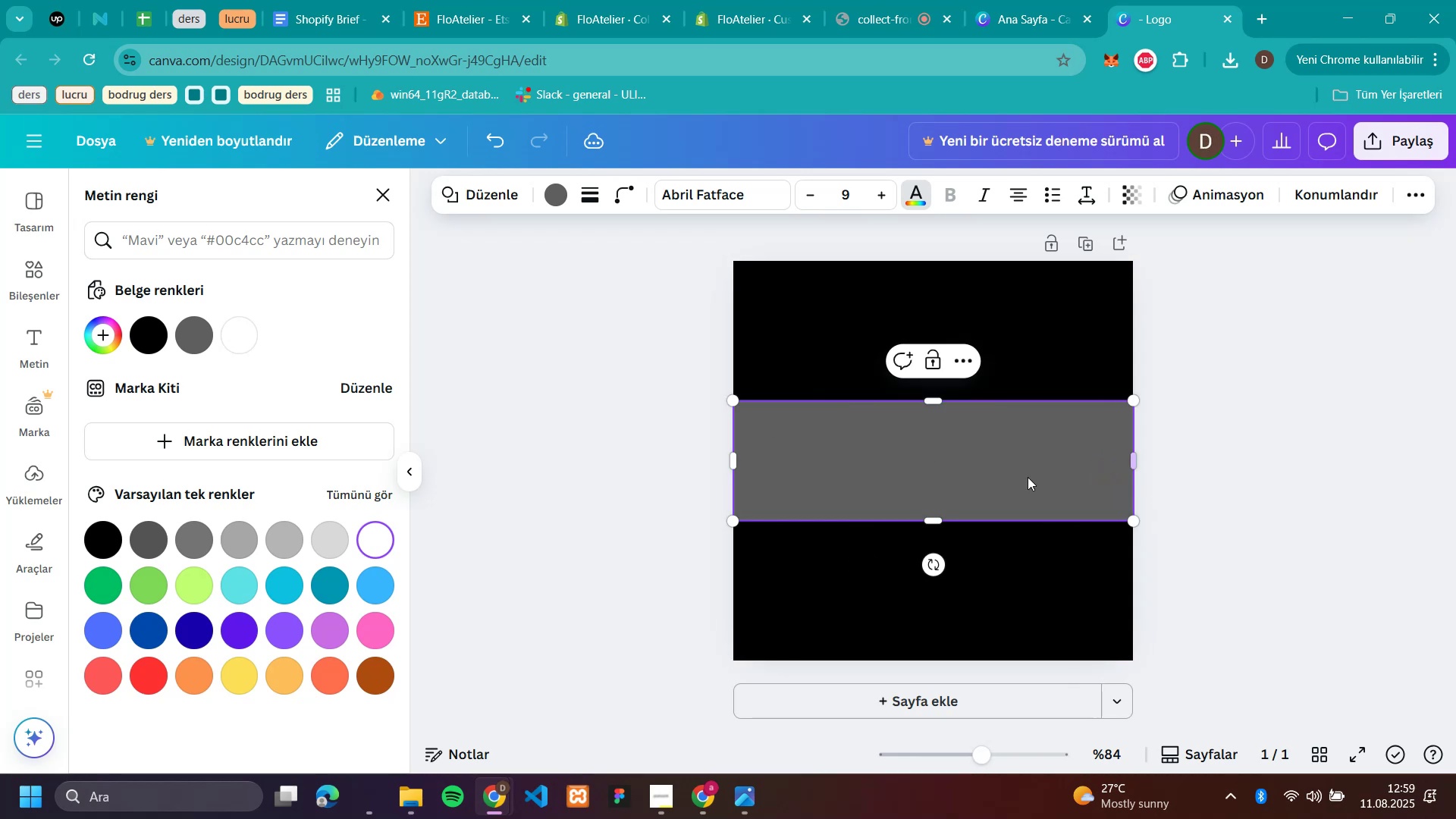 
left_click_drag(start_coordinate=[993, 473], to_coordinate=[994, 331])
 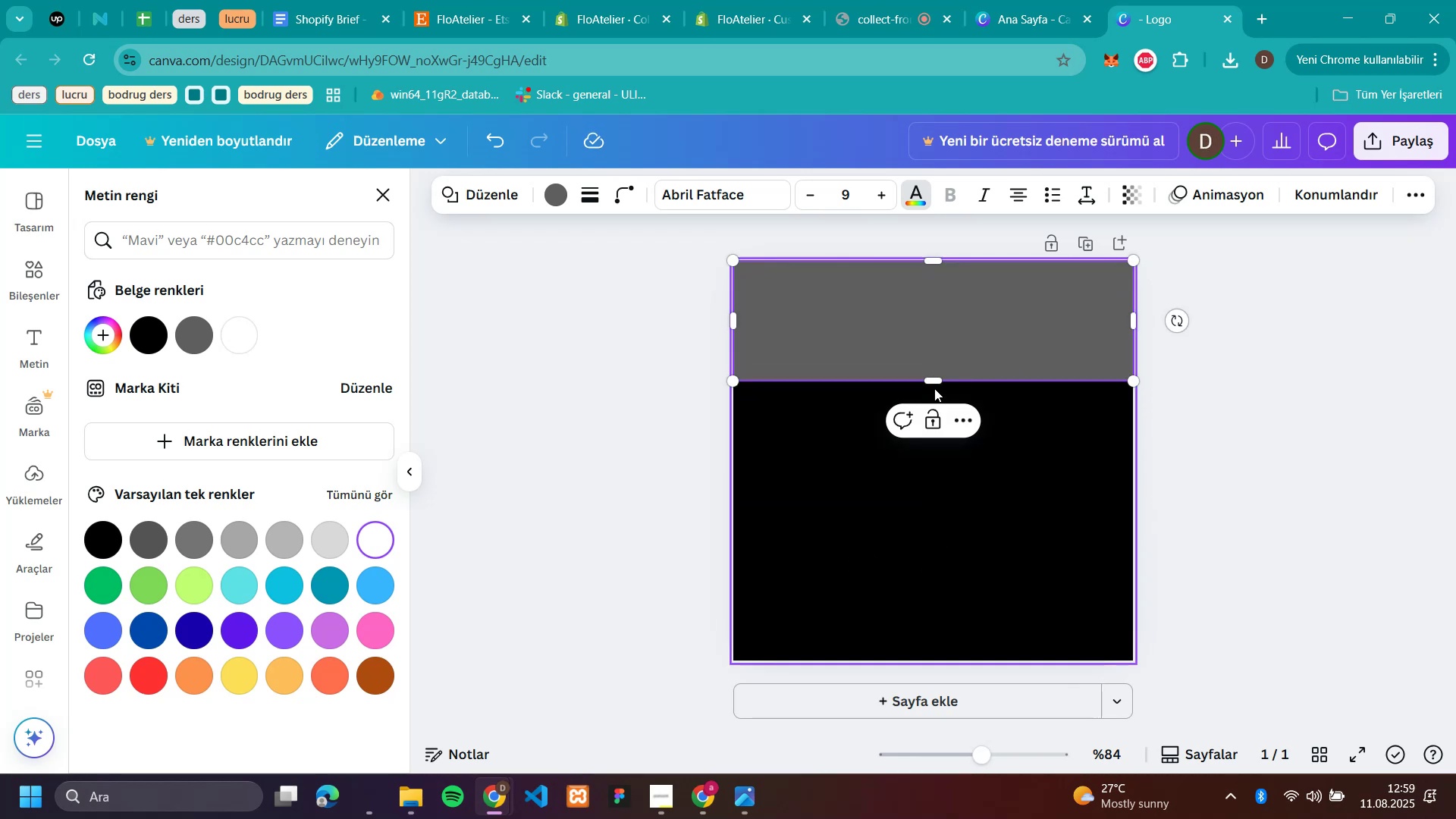 
left_click_drag(start_coordinate=[934, 384], to_coordinate=[934, 301])
 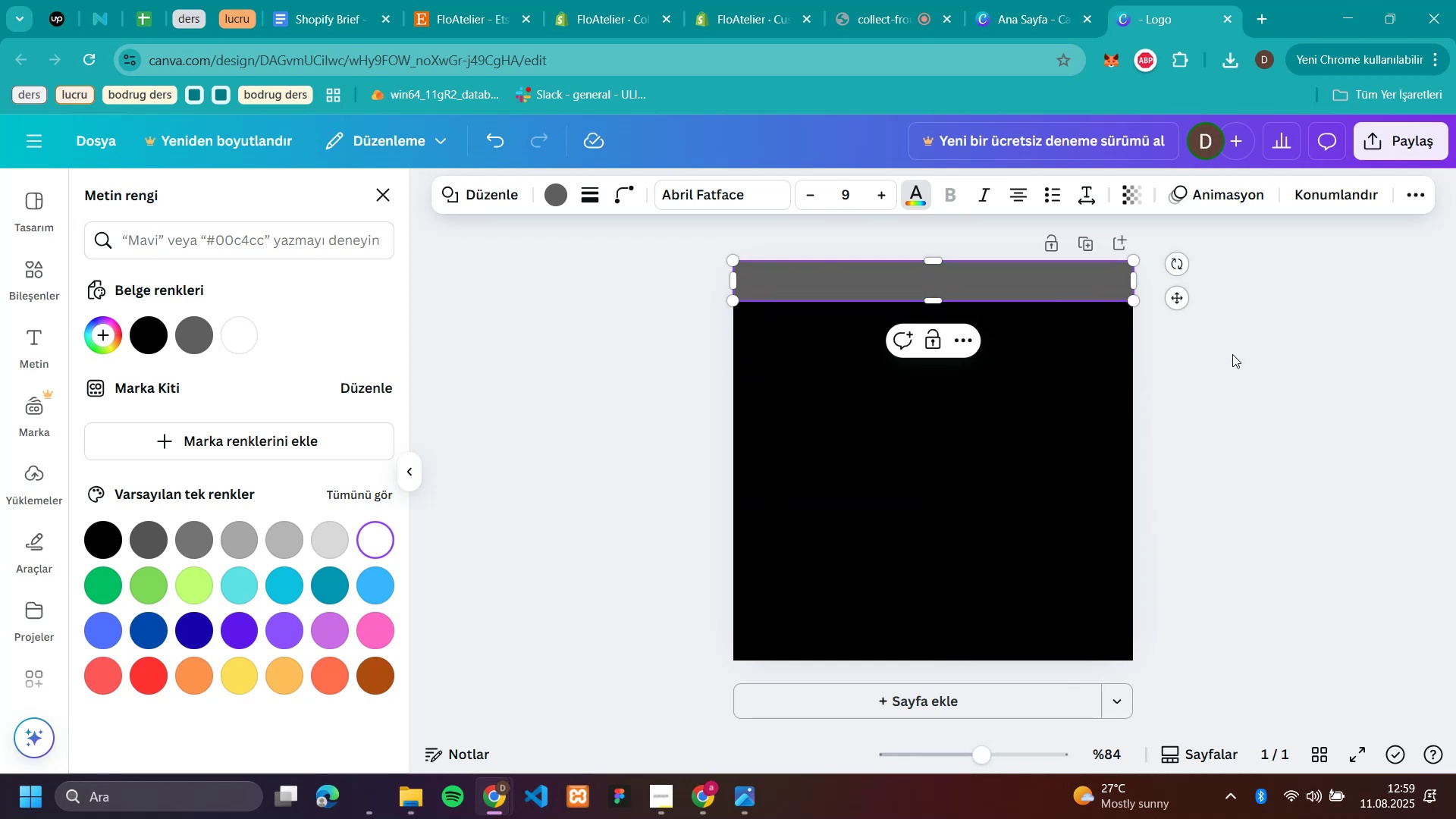 
left_click([1285, 366])
 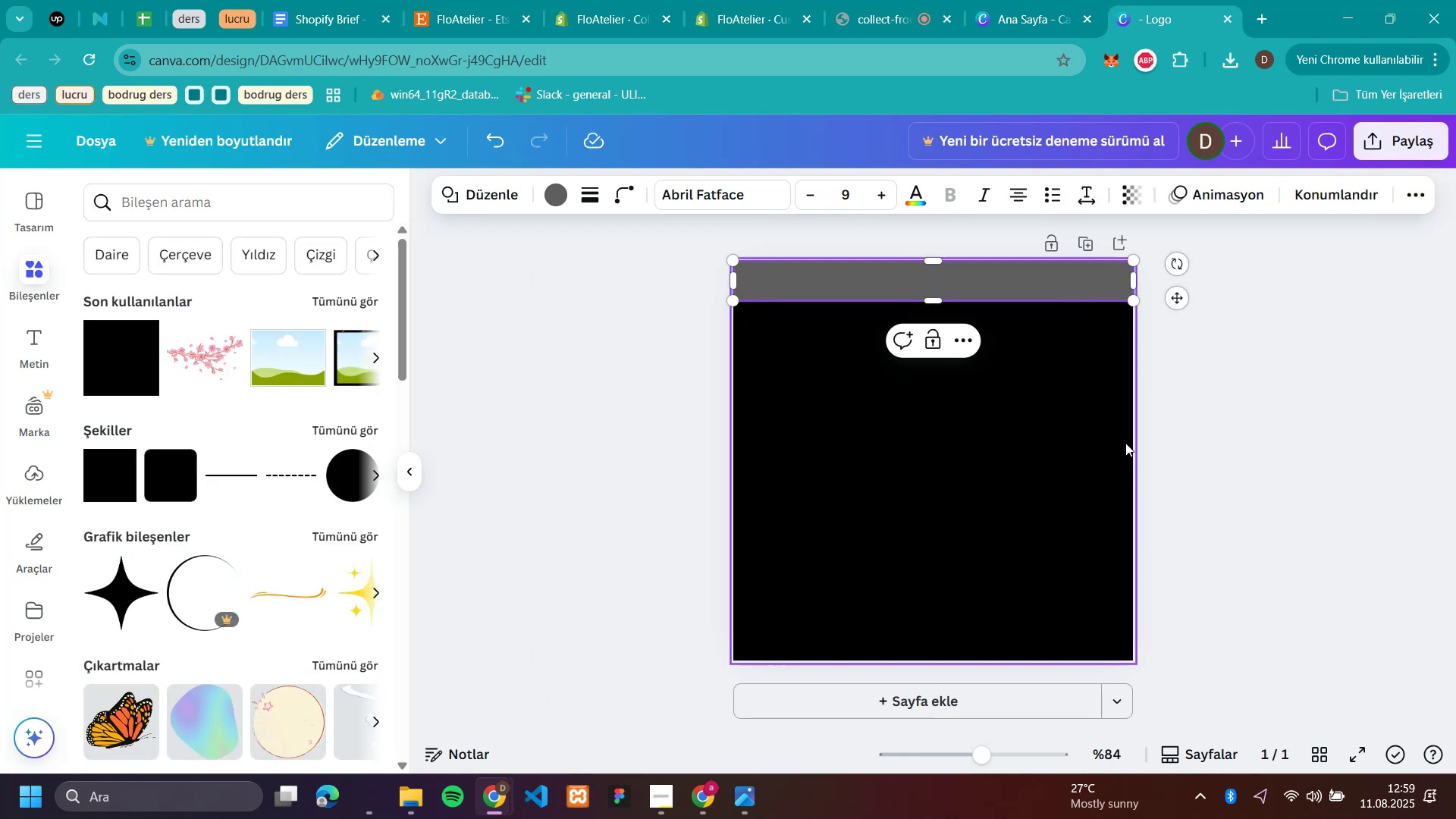 
left_click([1335, 440])
 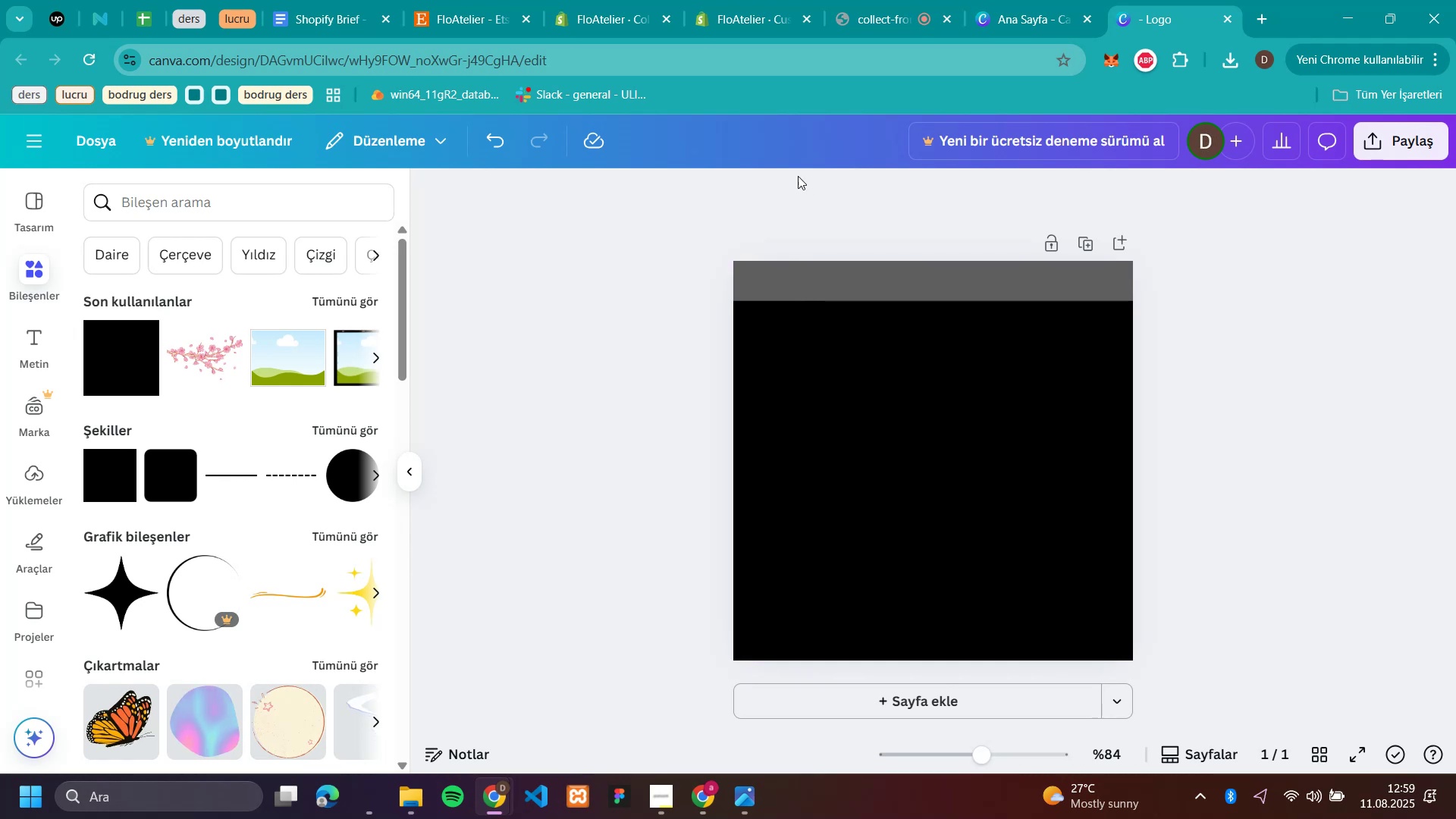 
left_click([899, 274])
 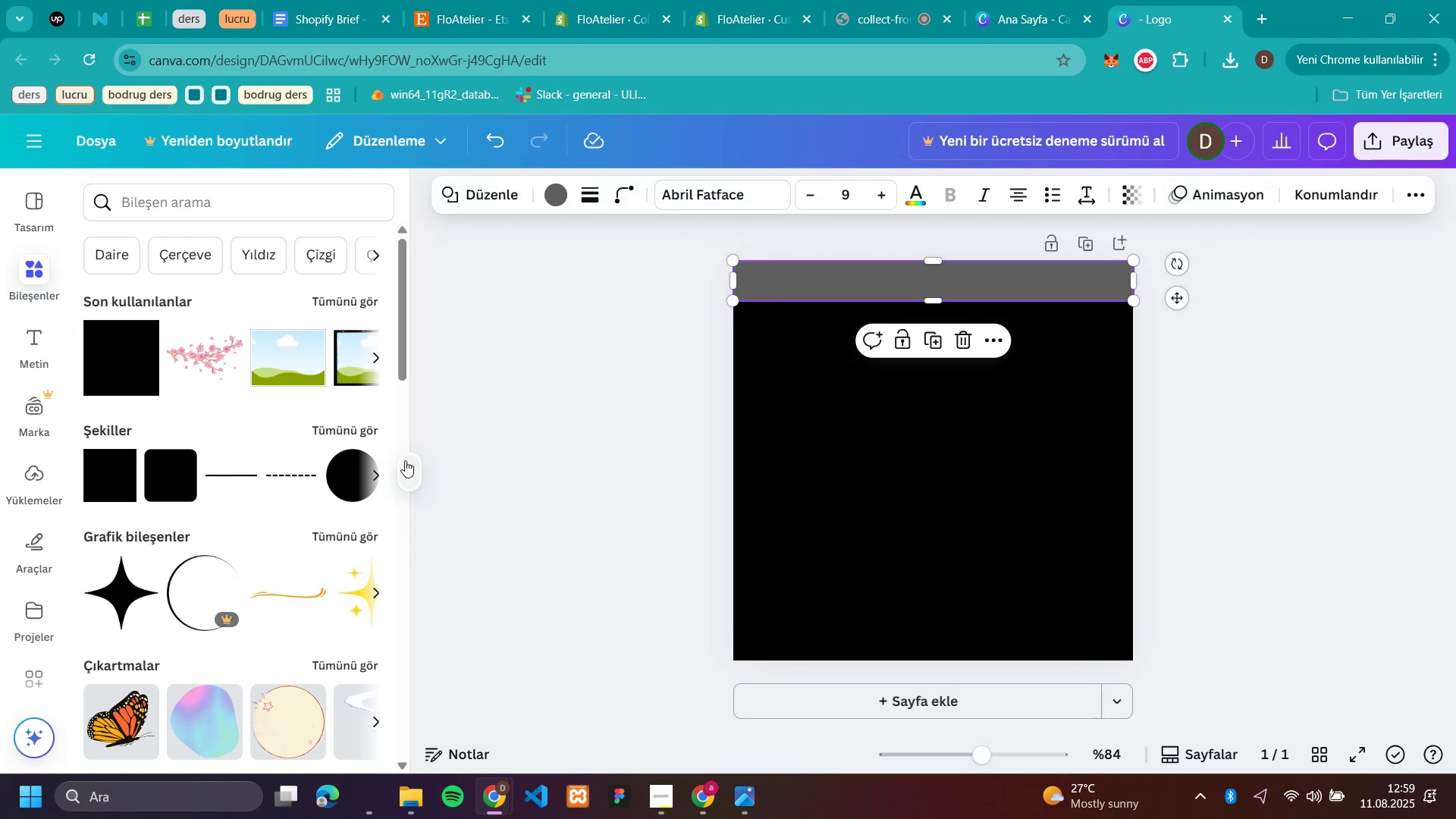 
wait(5.45)
 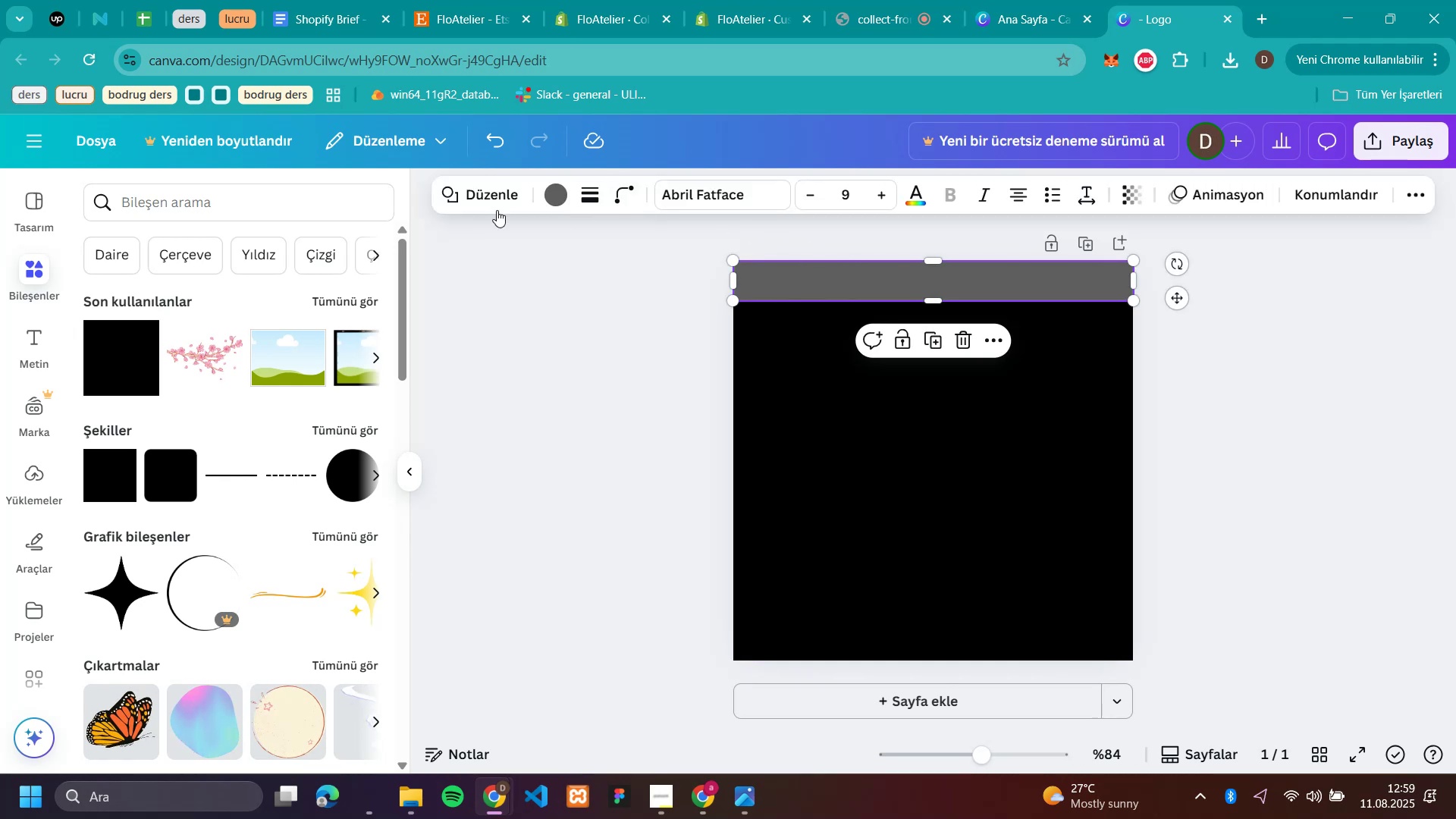 
left_click([853, 287])
 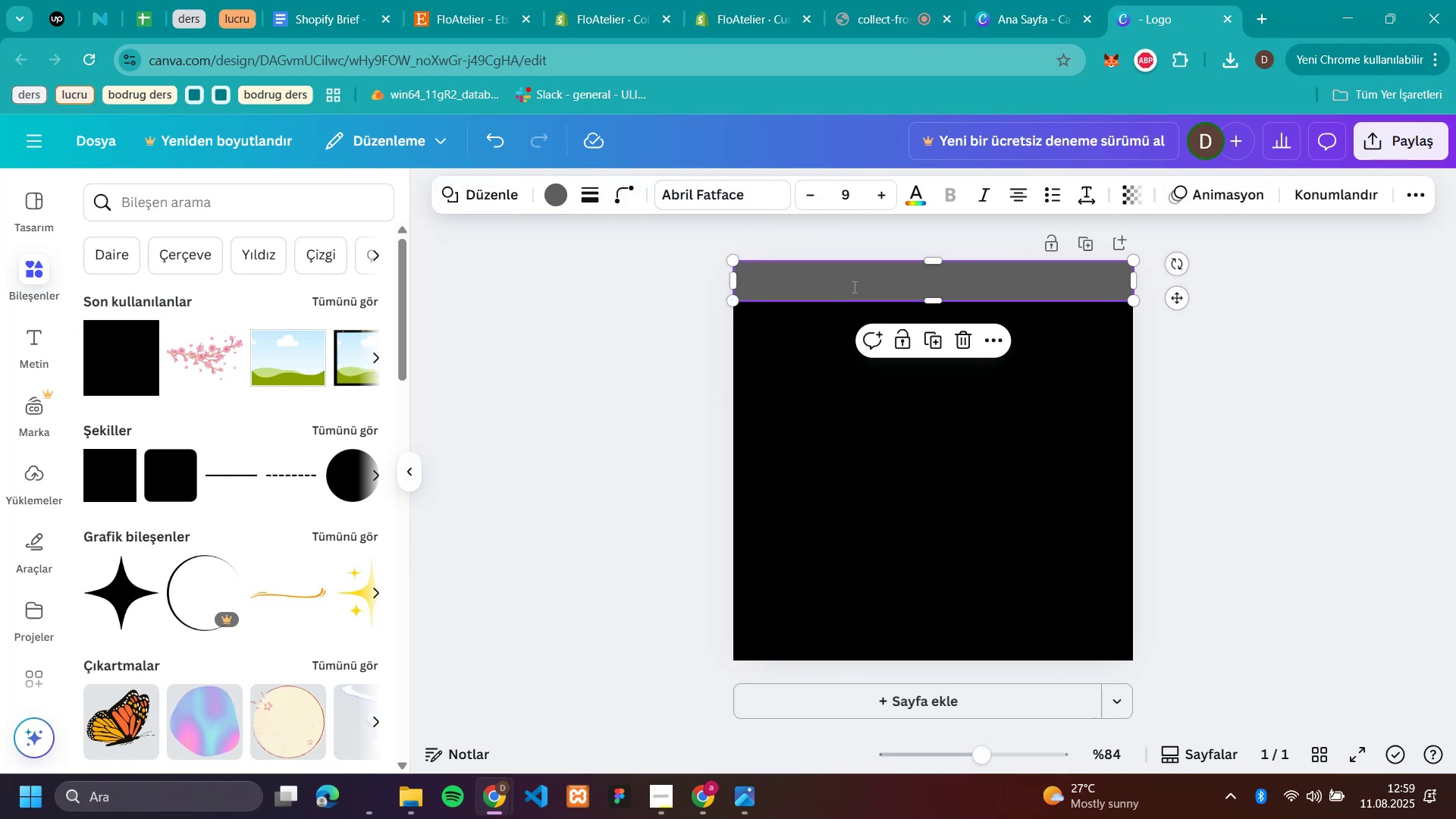 
key(Backspace)
 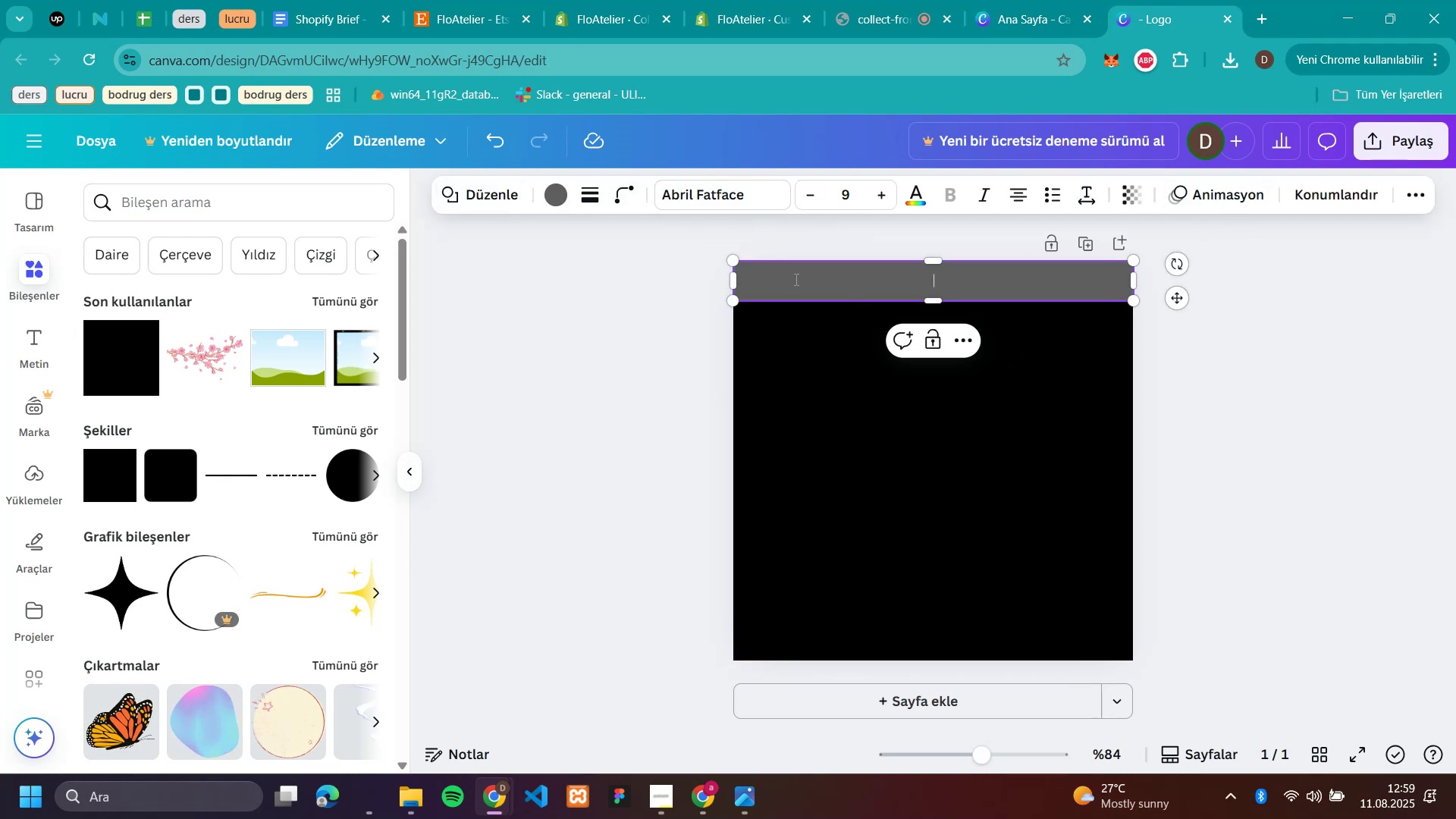 
left_click([673, 384])
 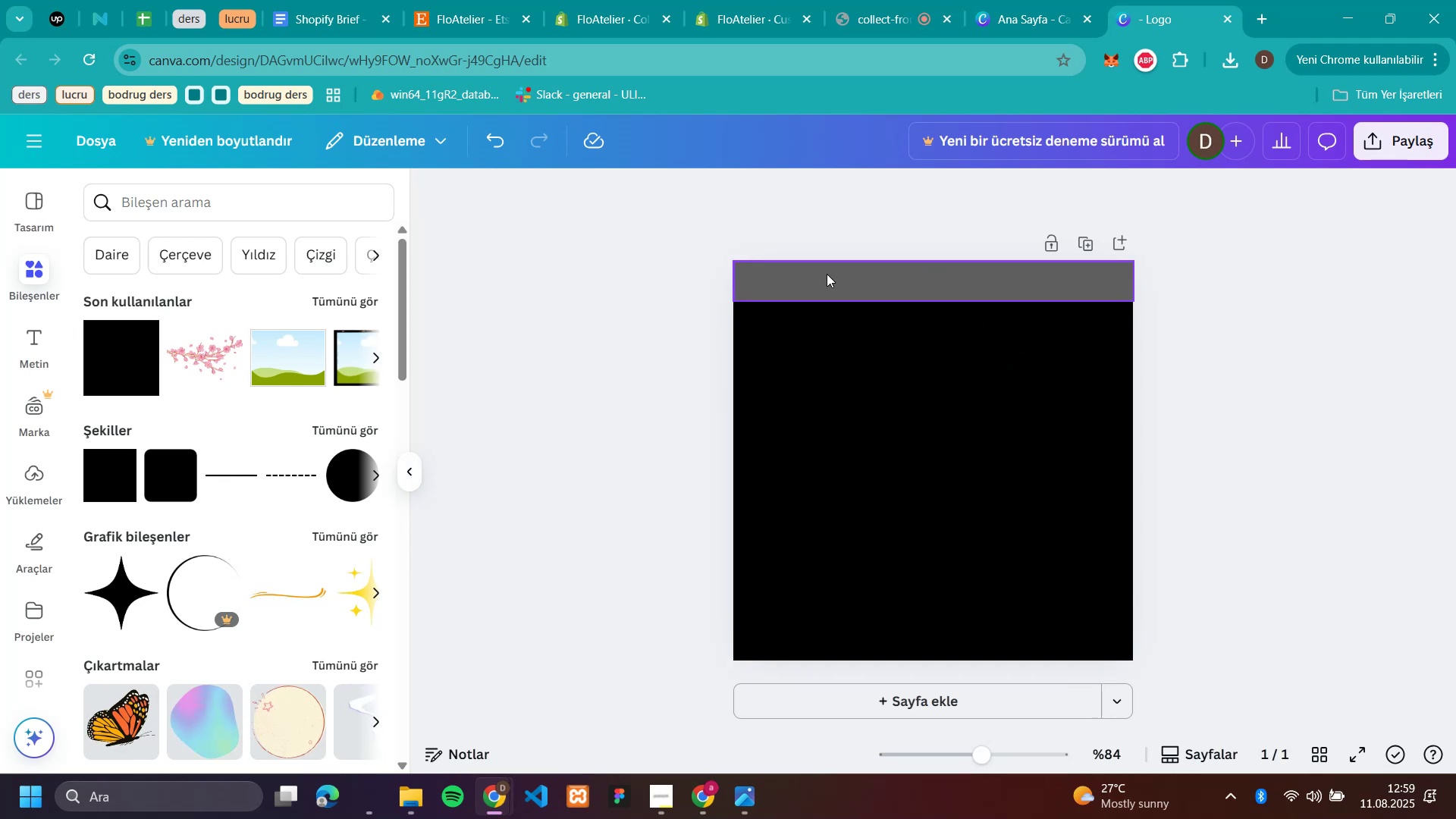 
left_click([828, 273])
 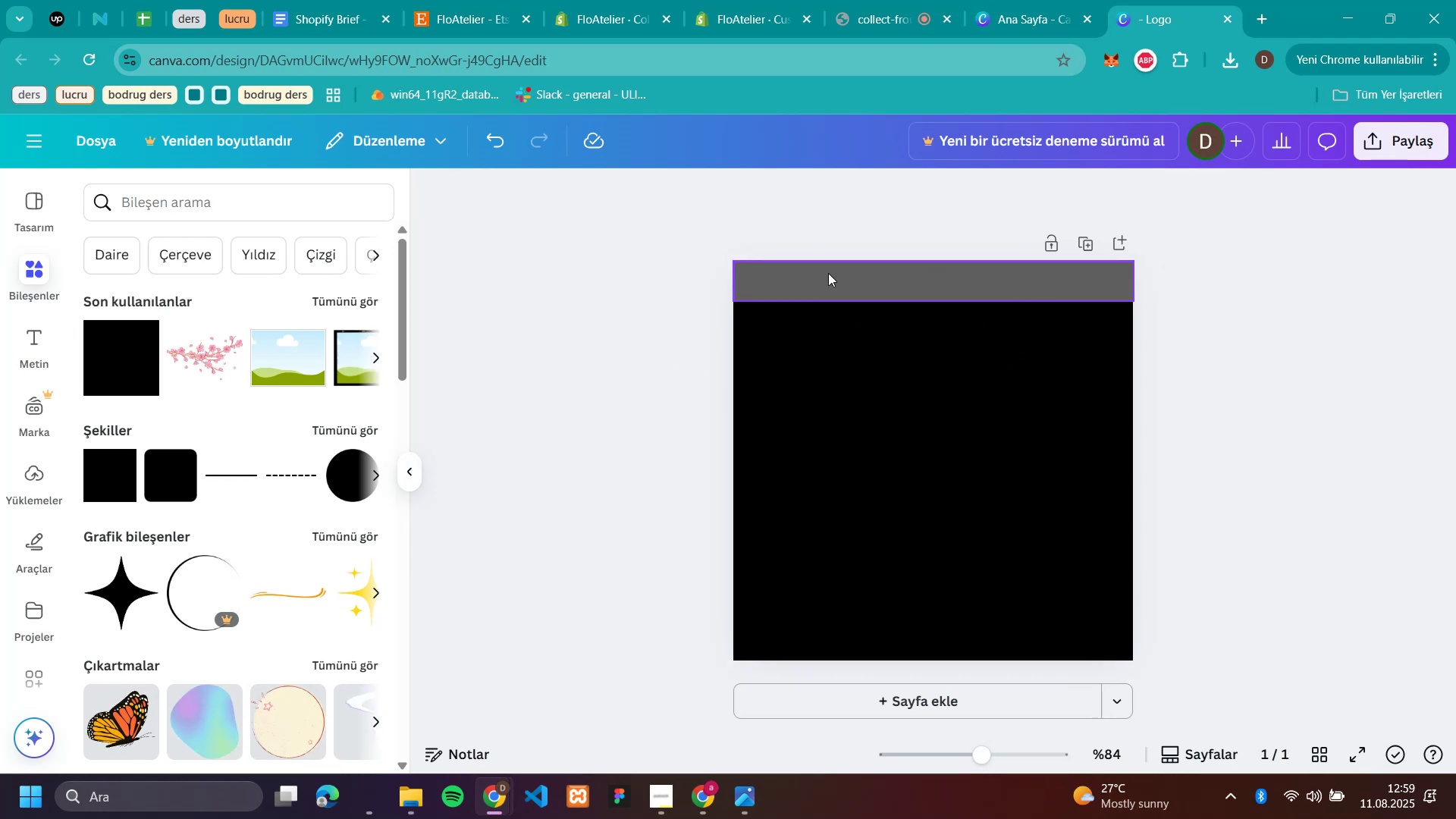 
key(Backspace)
 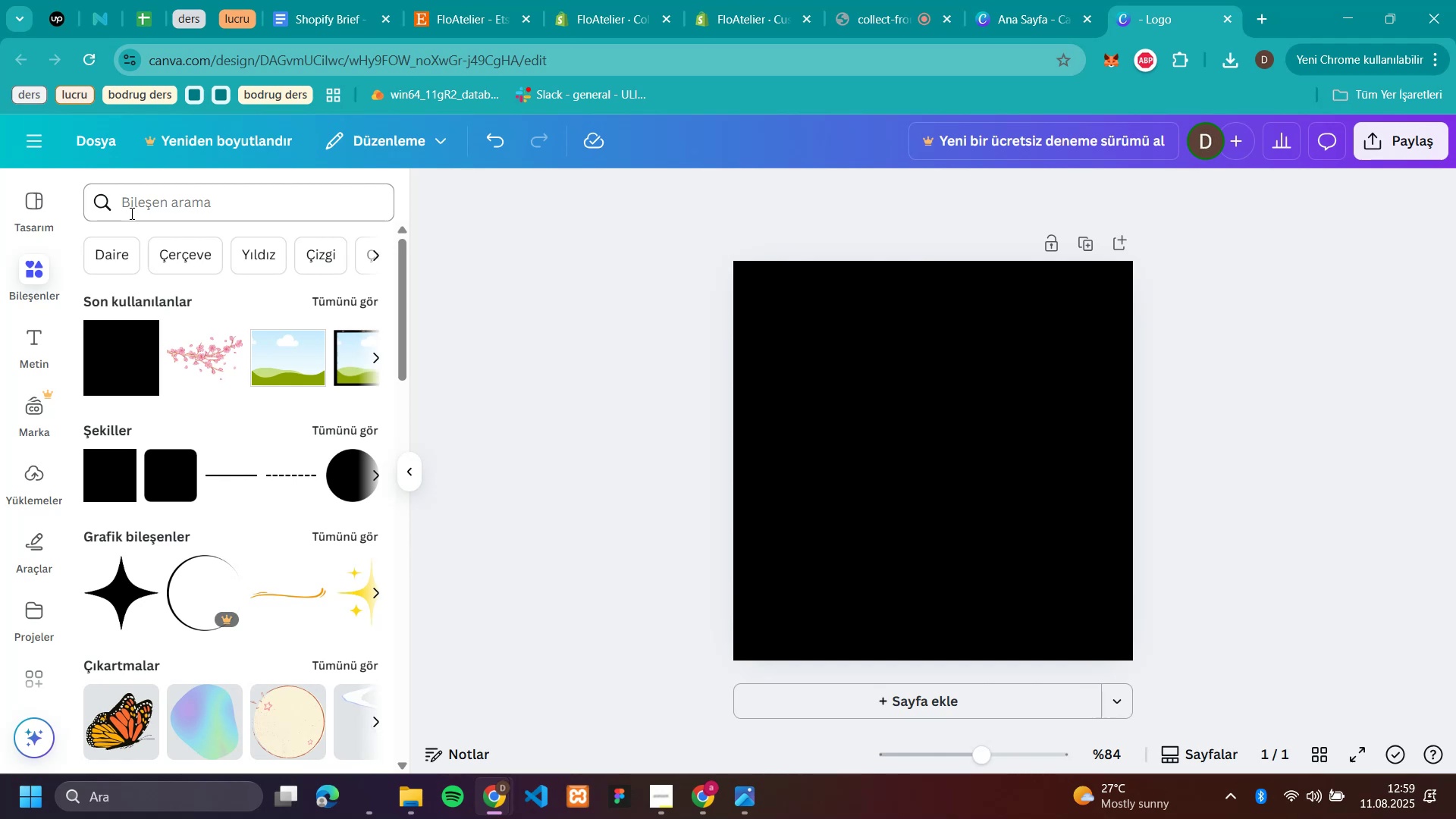 
left_click([147, 190])
 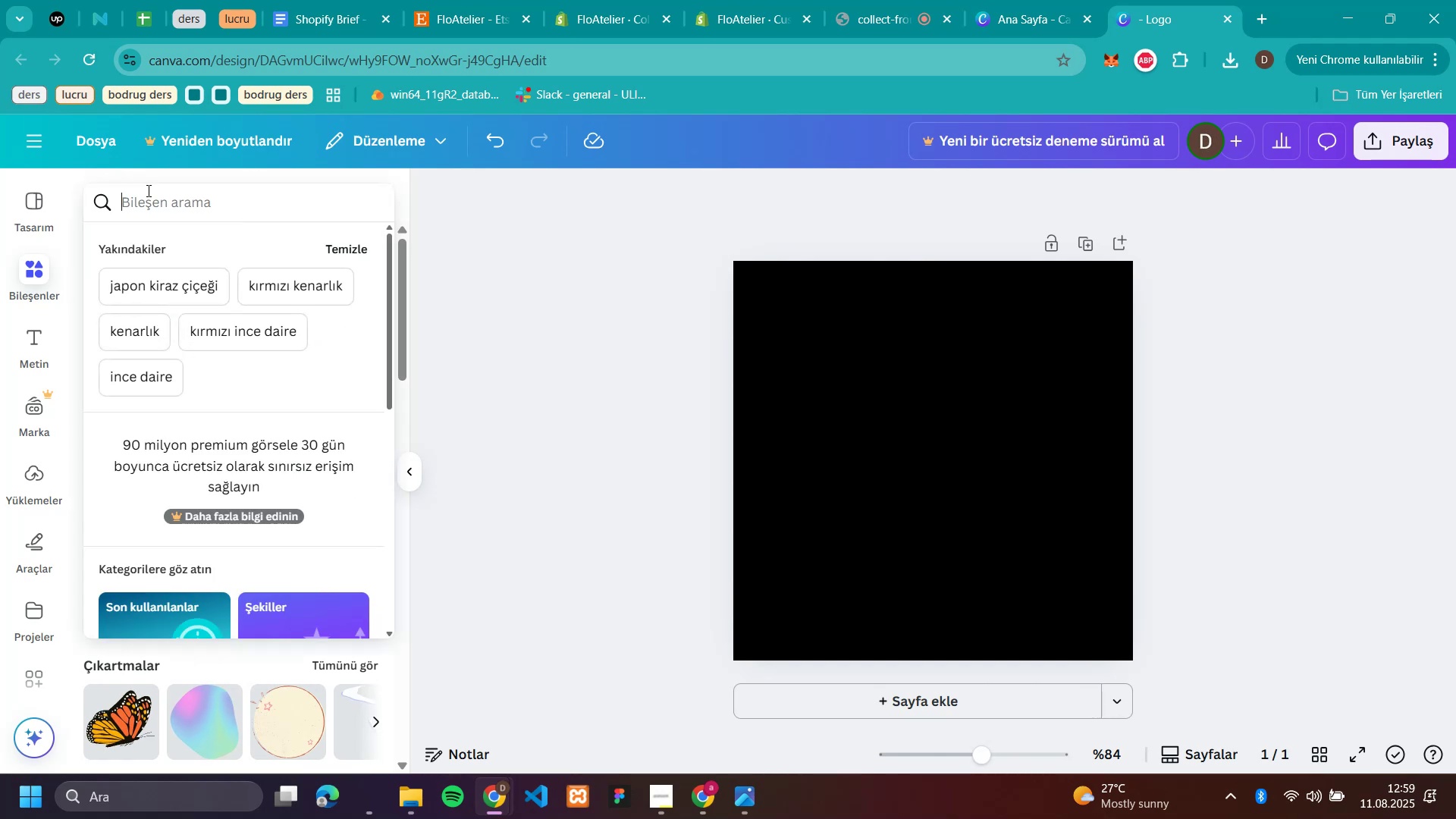 
type(beyaz)
 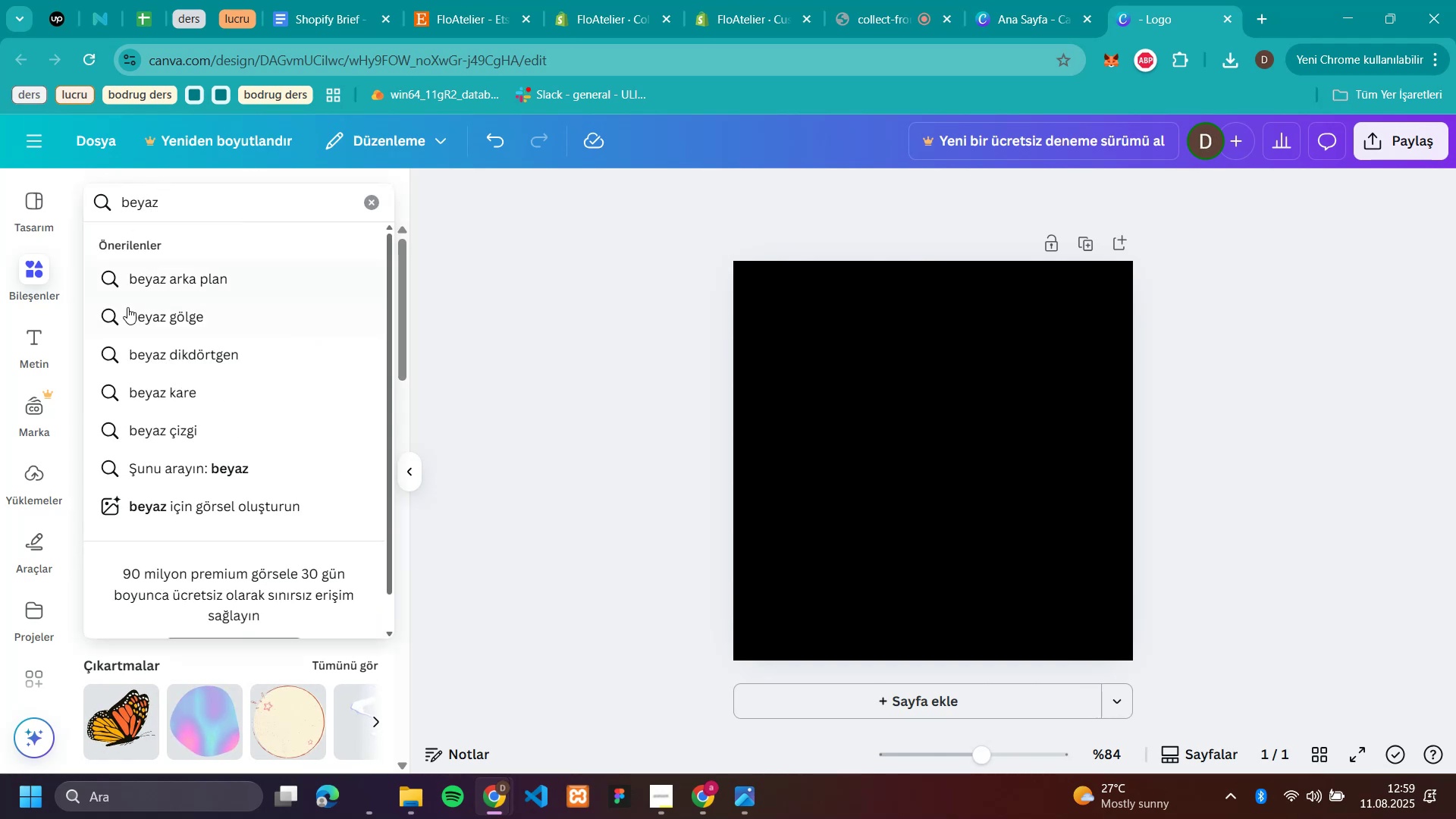 
left_click([272, 287])
 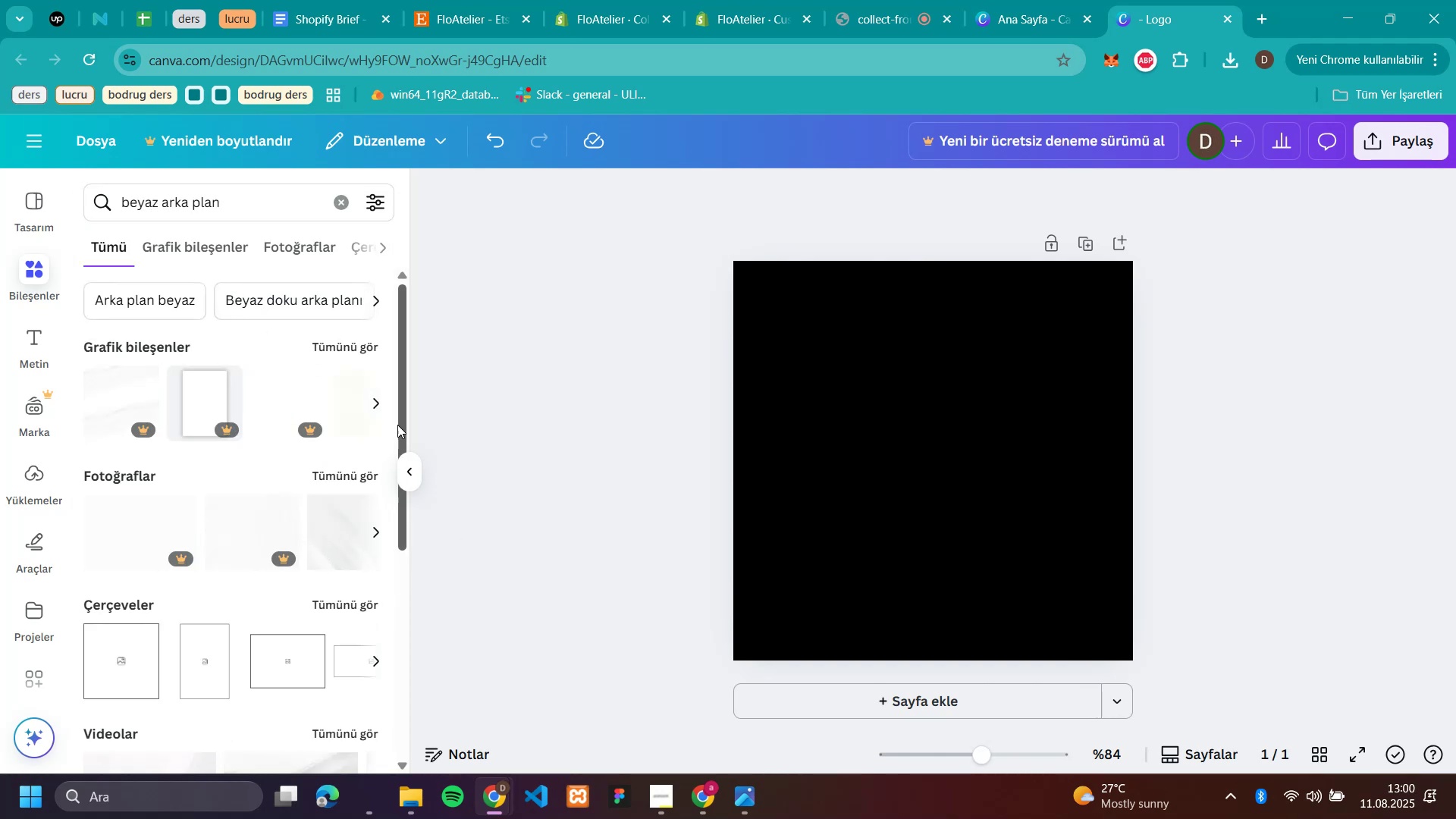 
left_click([368, 403])
 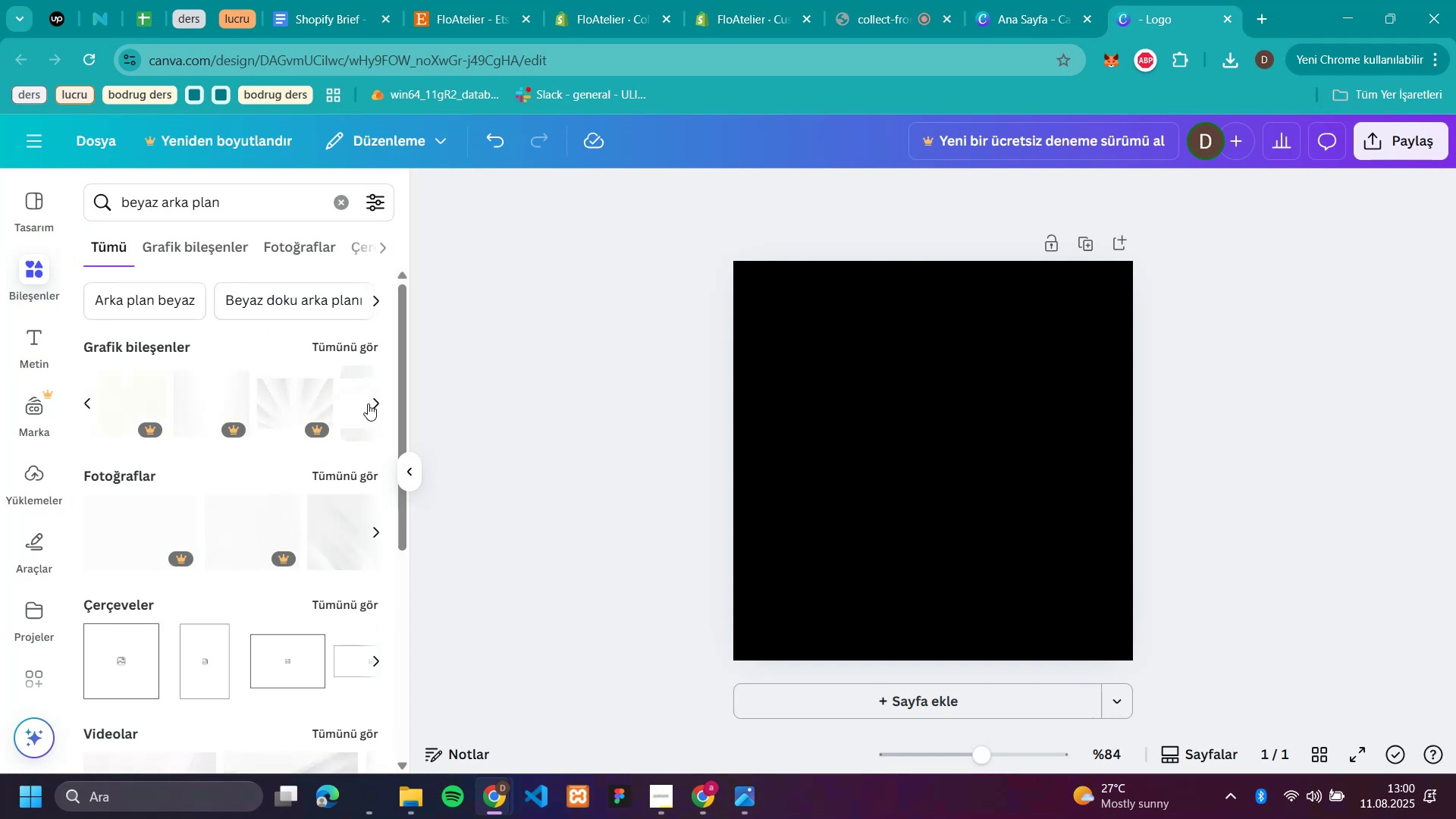 
left_click([368, 403])
 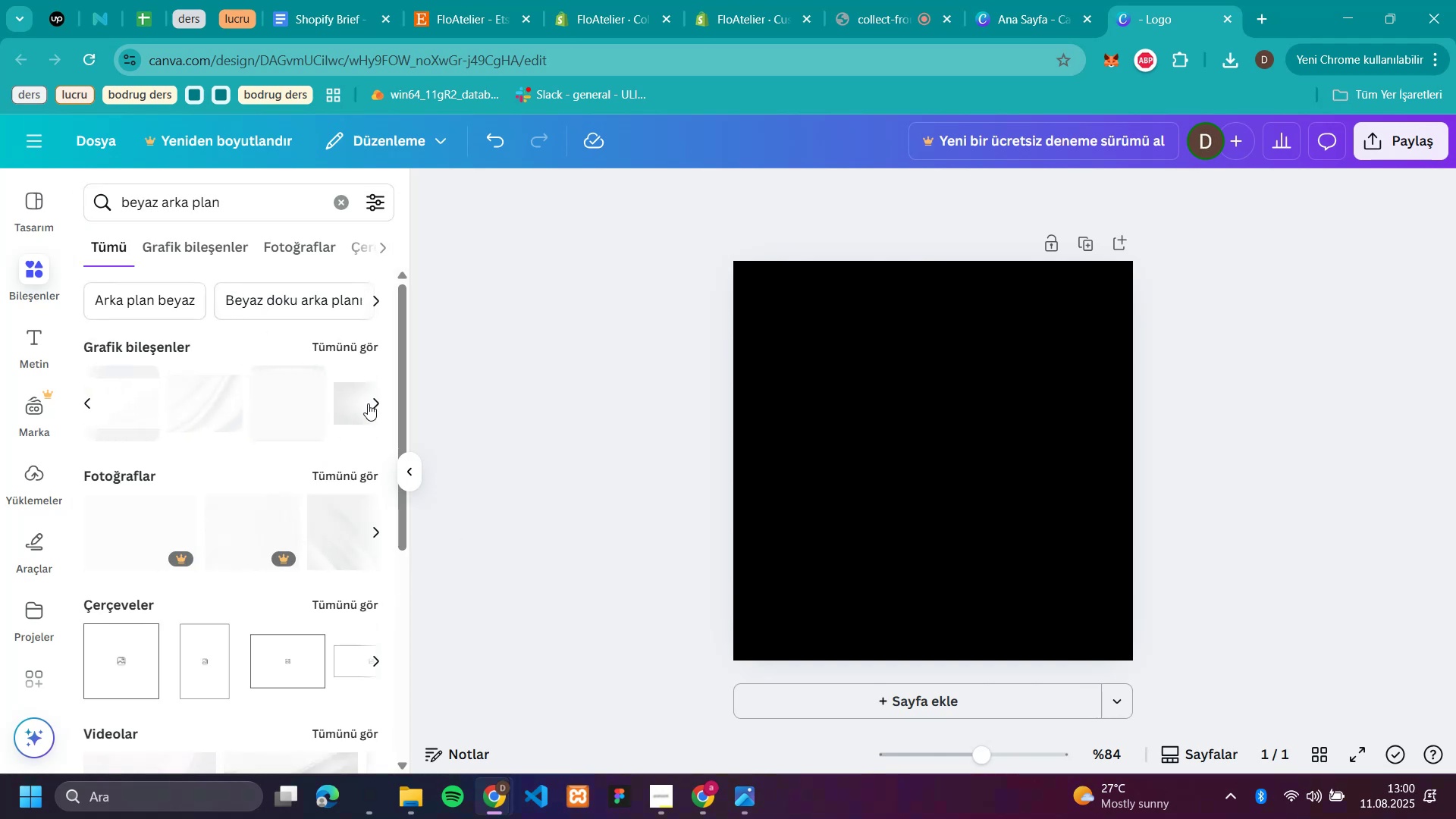 
left_click([368, 403])
 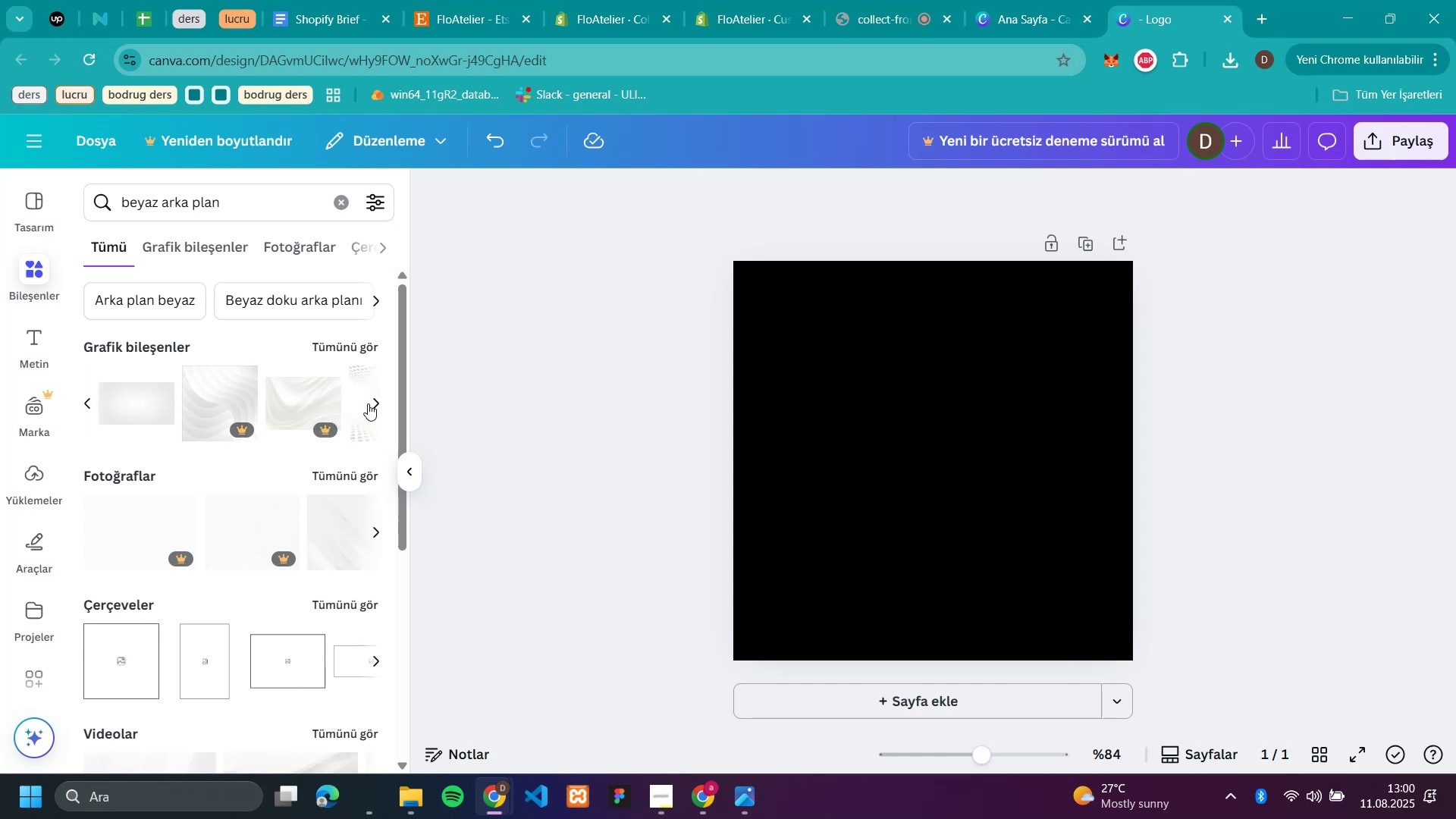 
left_click([368, 403])
 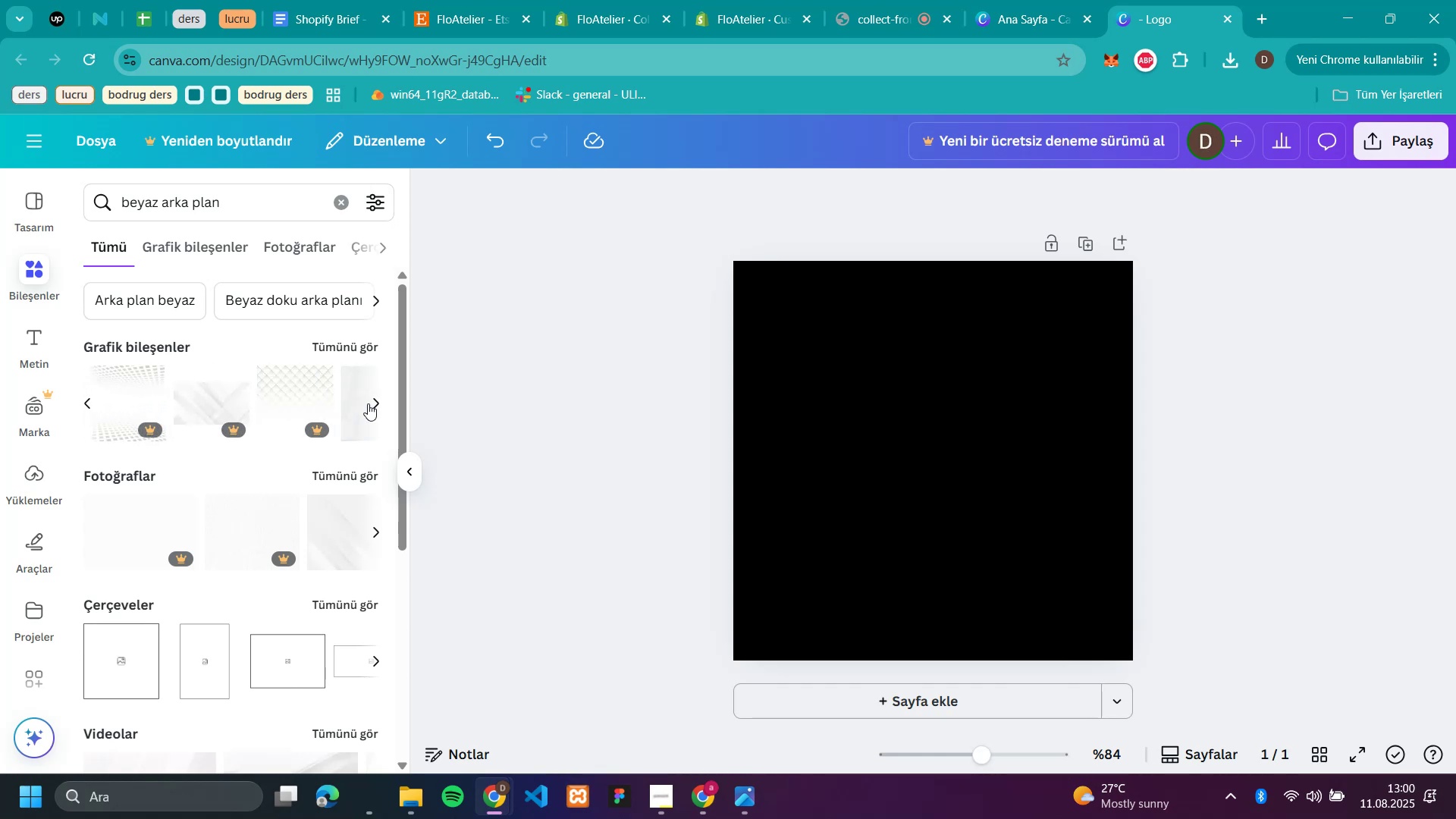 
left_click([368, 403])
 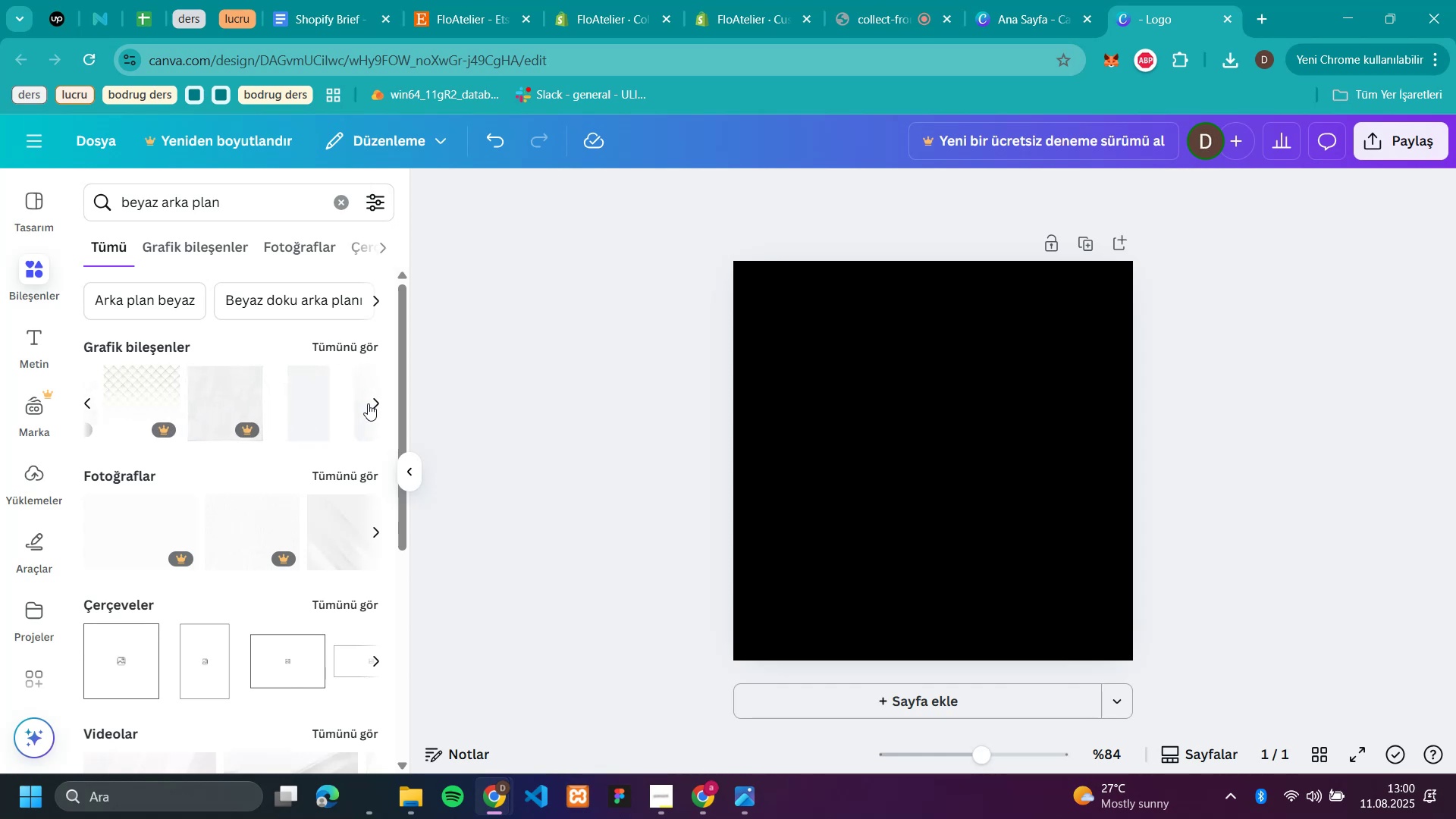 
left_click([368, 403])
 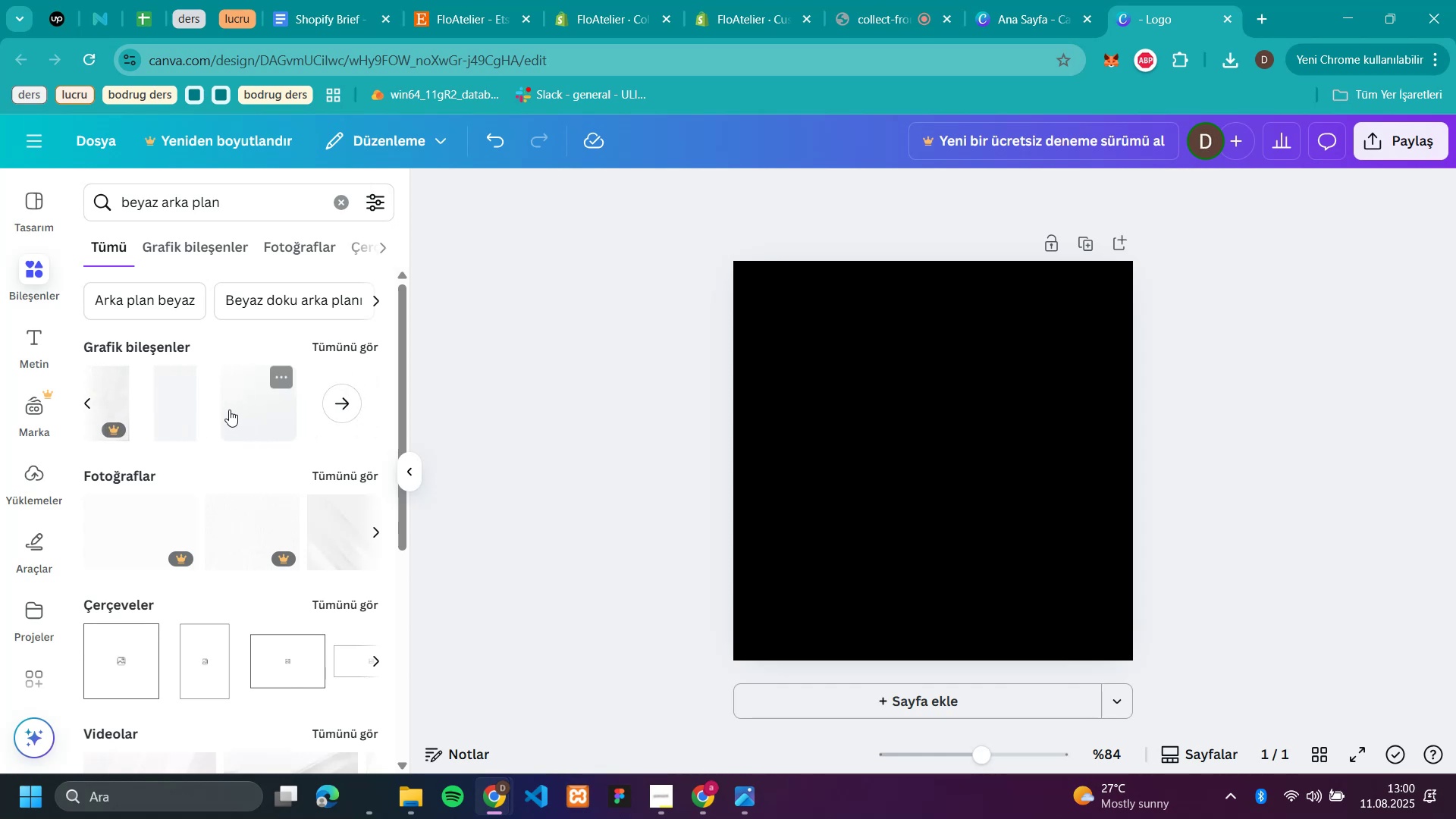 
left_click([229, 410])
 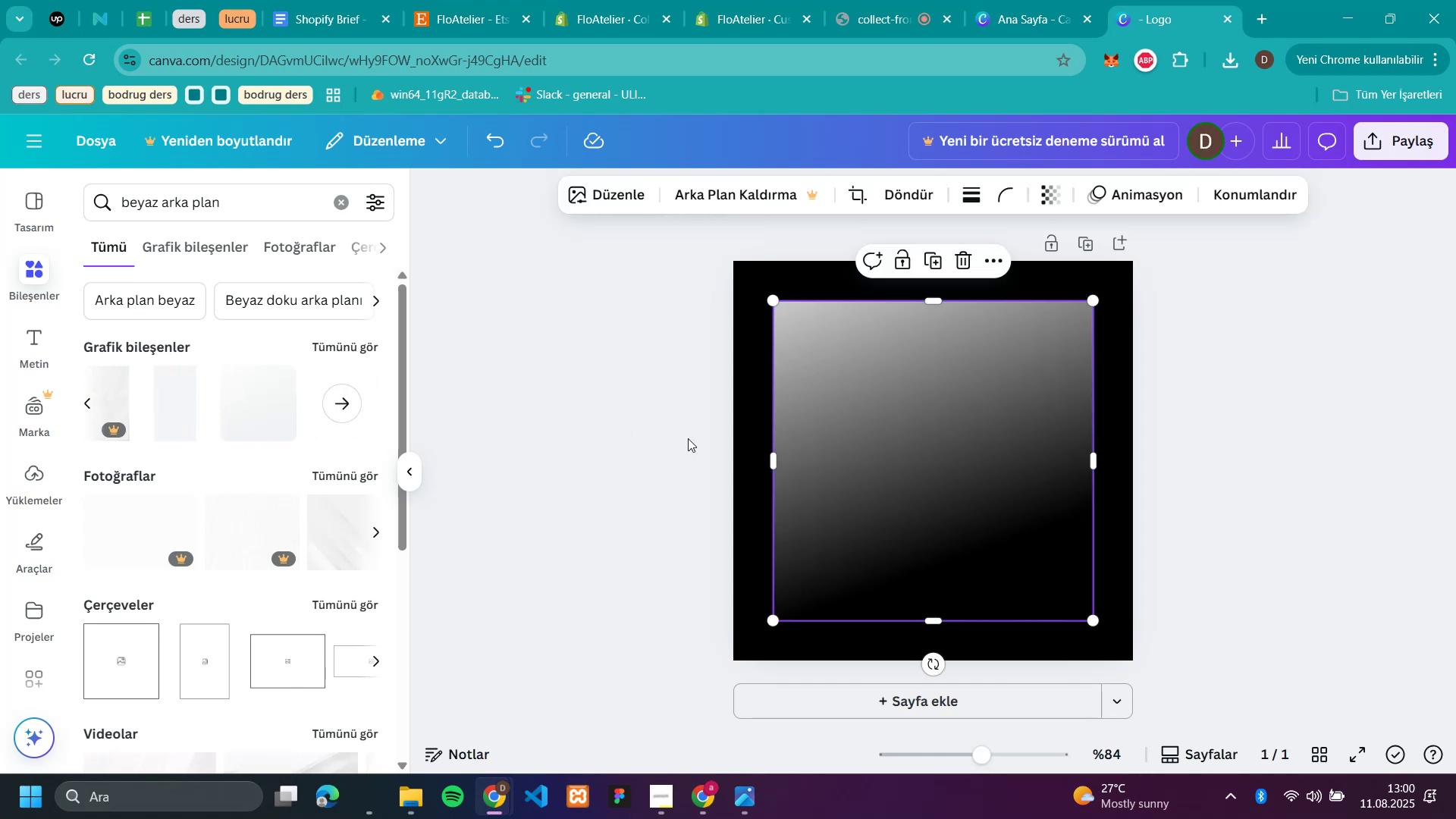 
left_click([891, 452])
 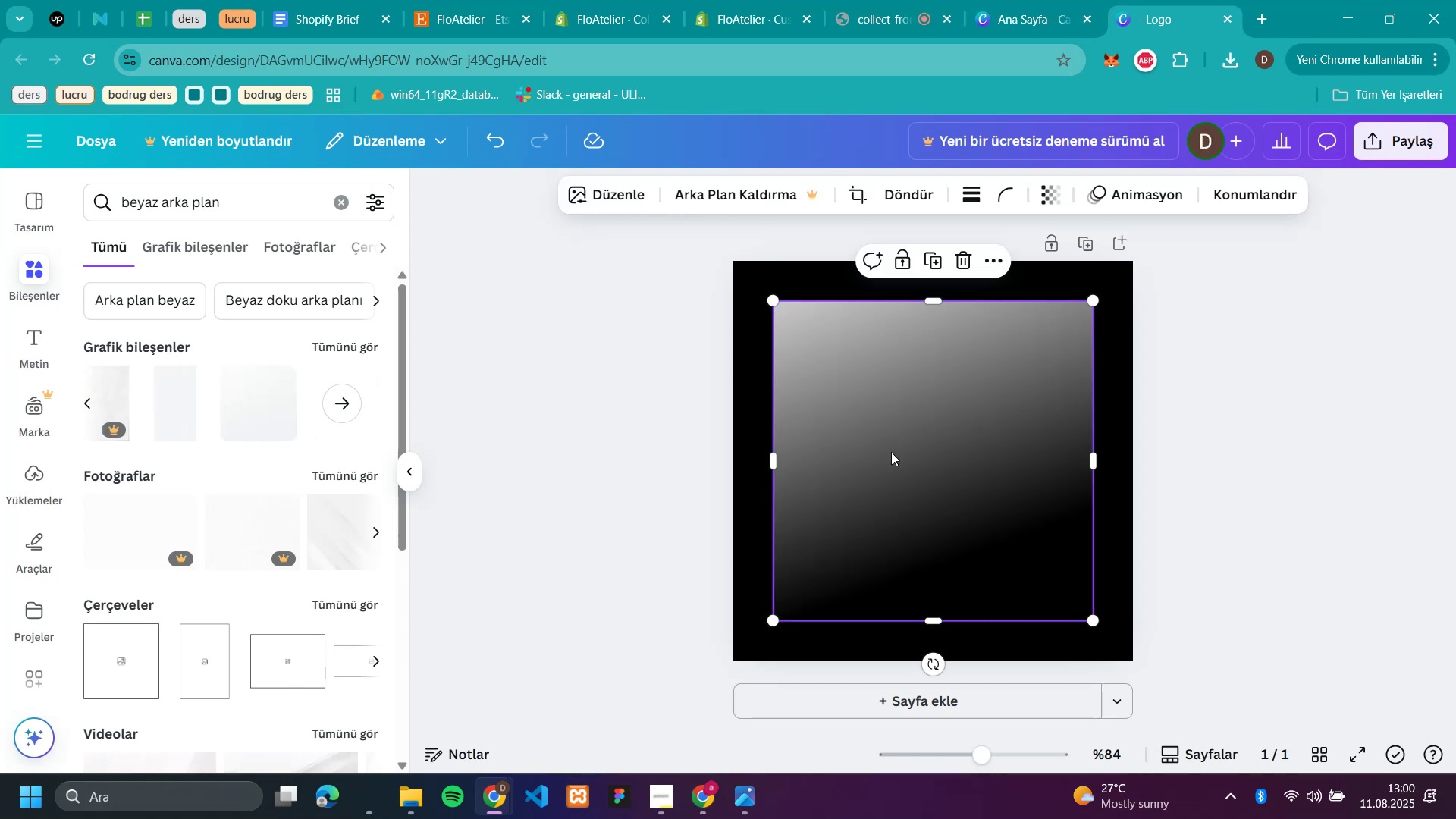 
key(Backspace)
 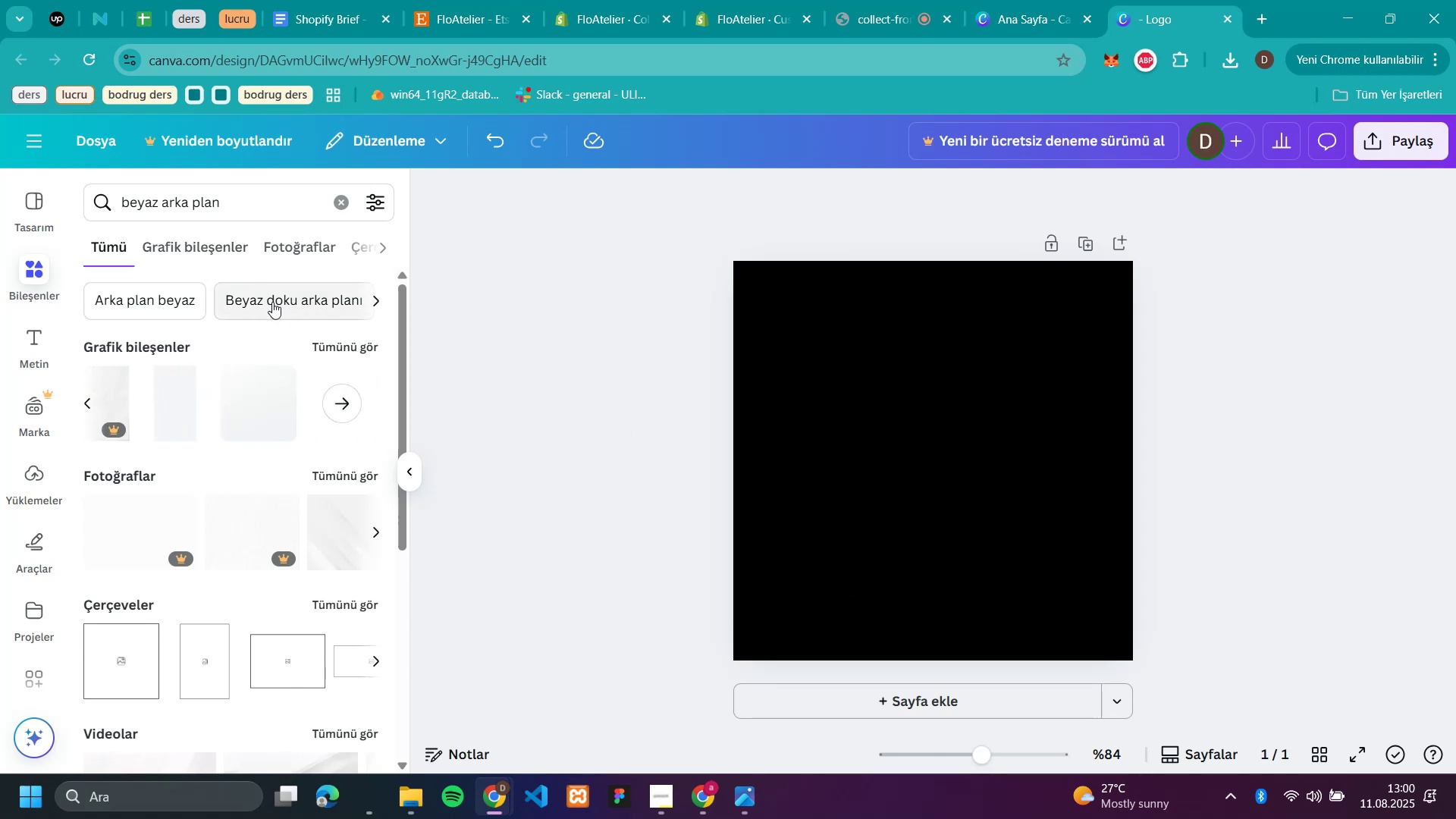 
scroll: coordinate [346, 460], scroll_direction: down, amount: 2.0
 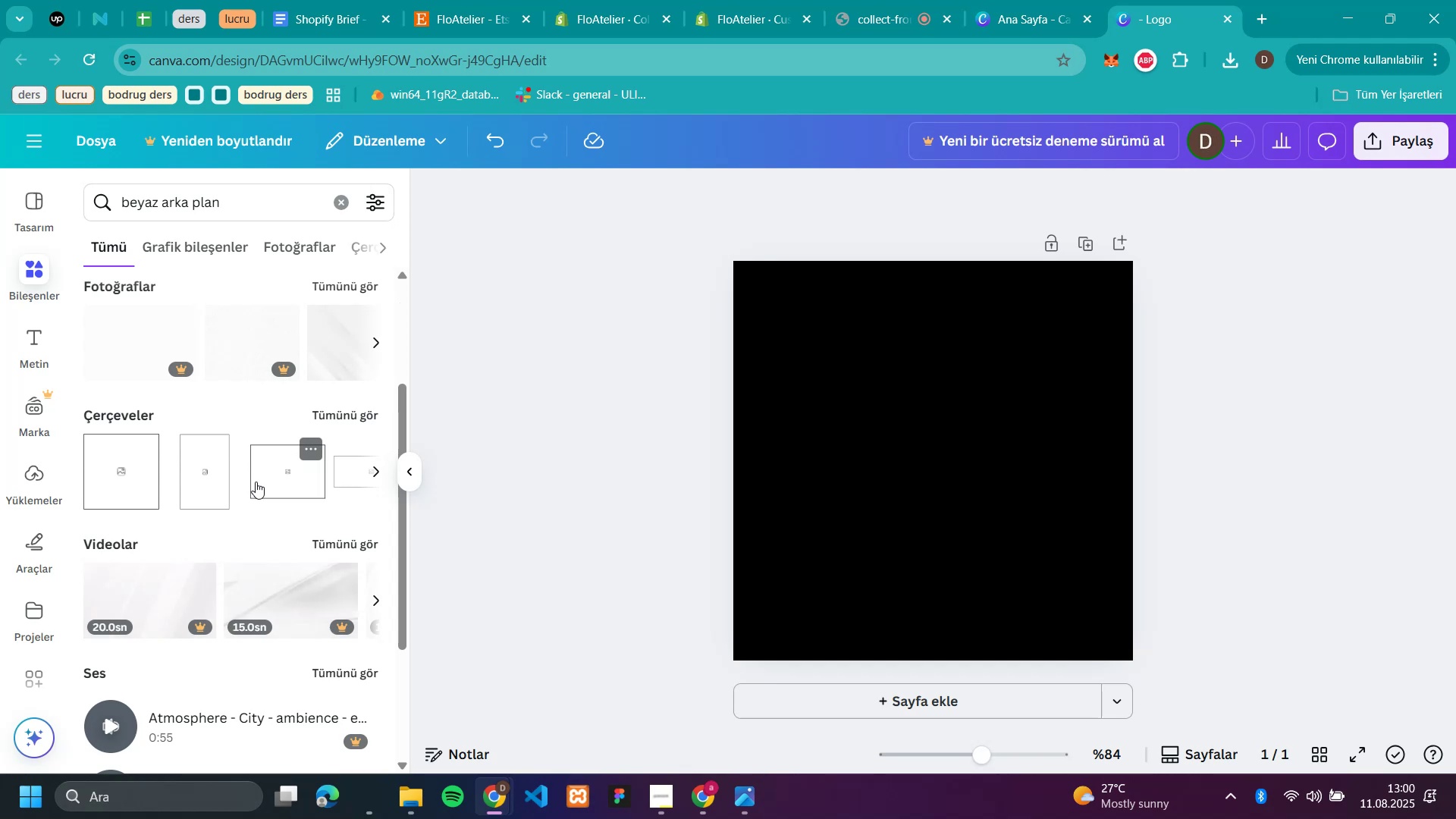 
scroll: coordinate [375, 454], scroll_direction: up, amount: 3.0
 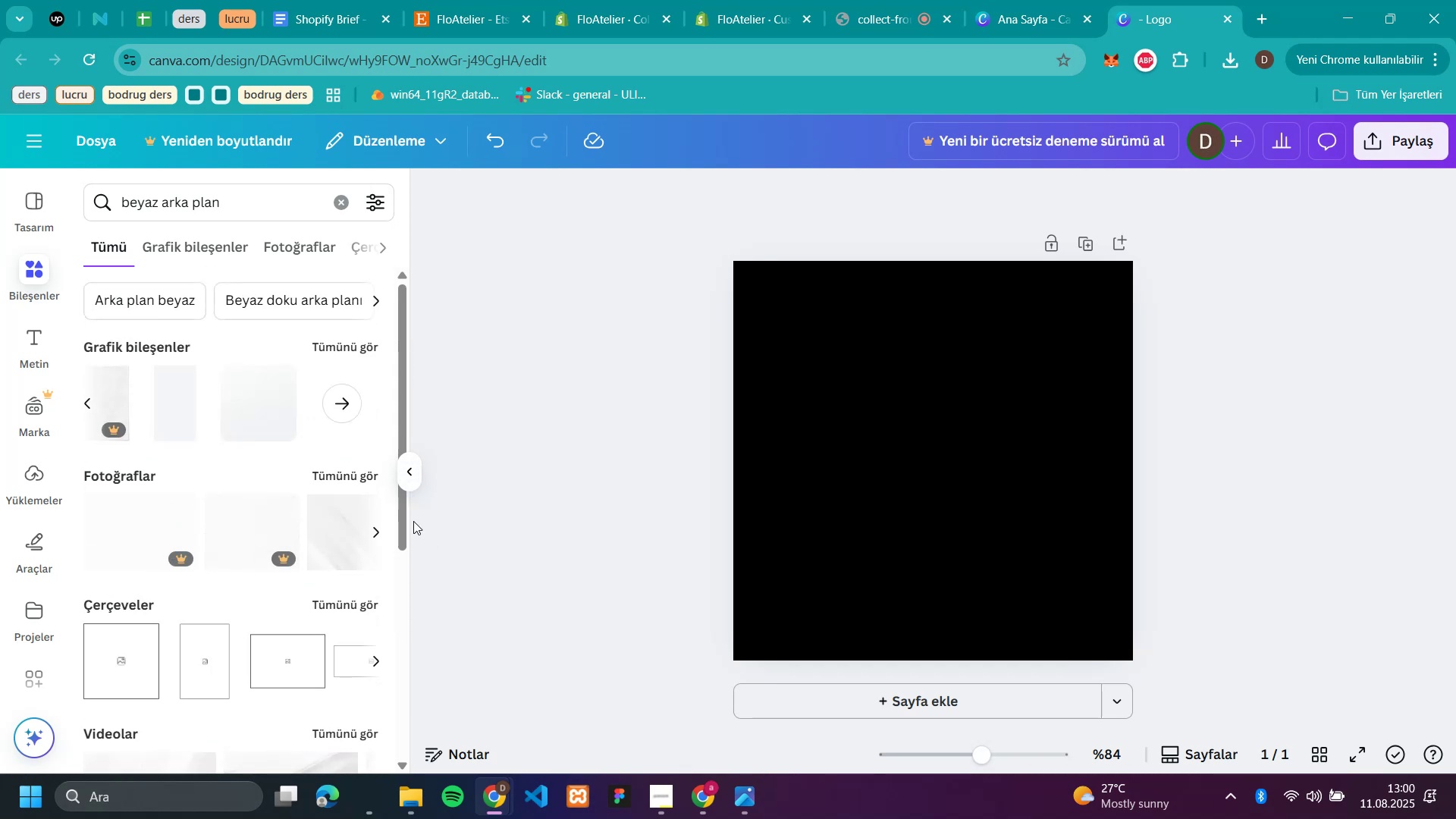 
left_click([377, 529])
 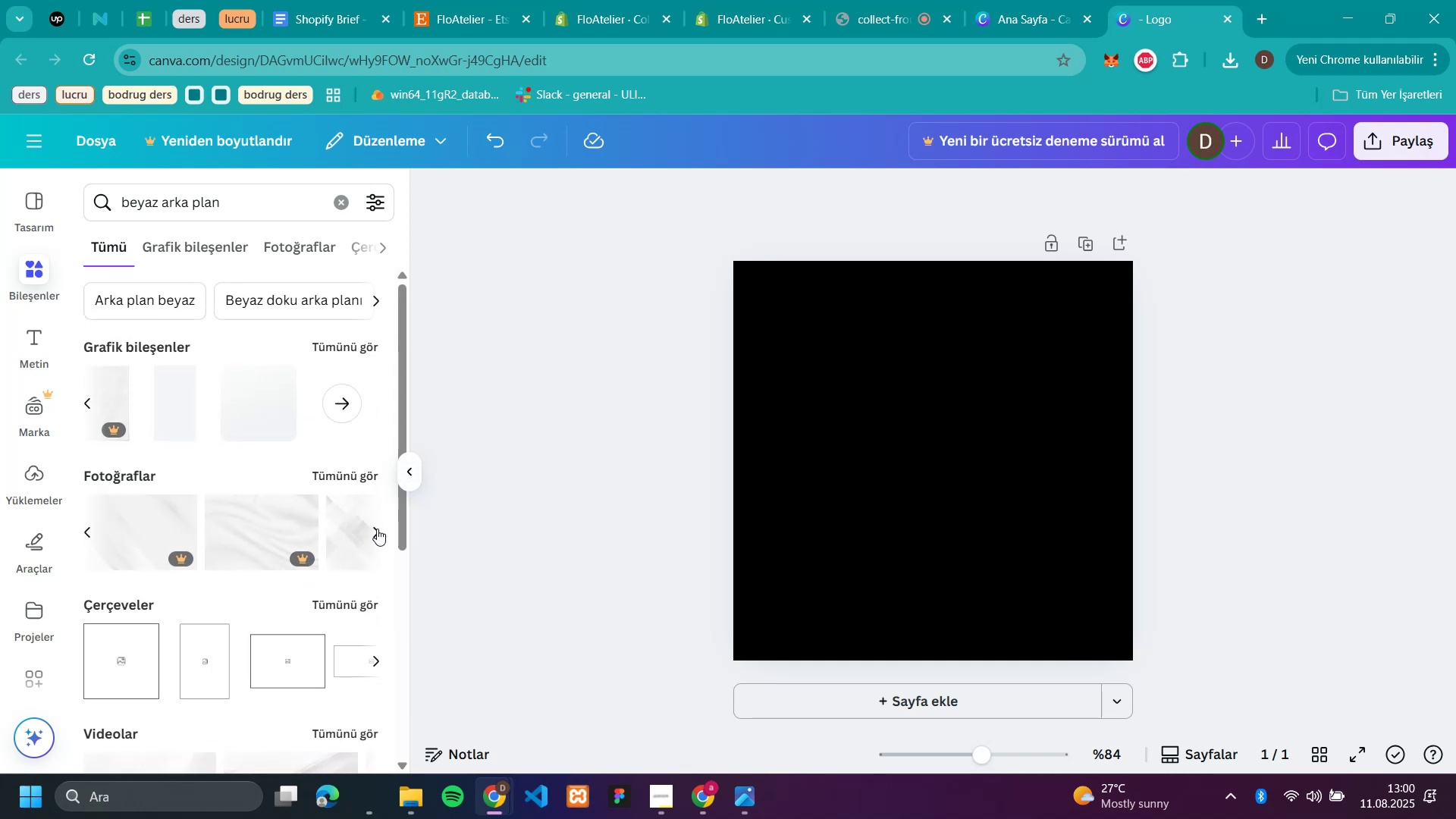 
double_click([377, 529])
 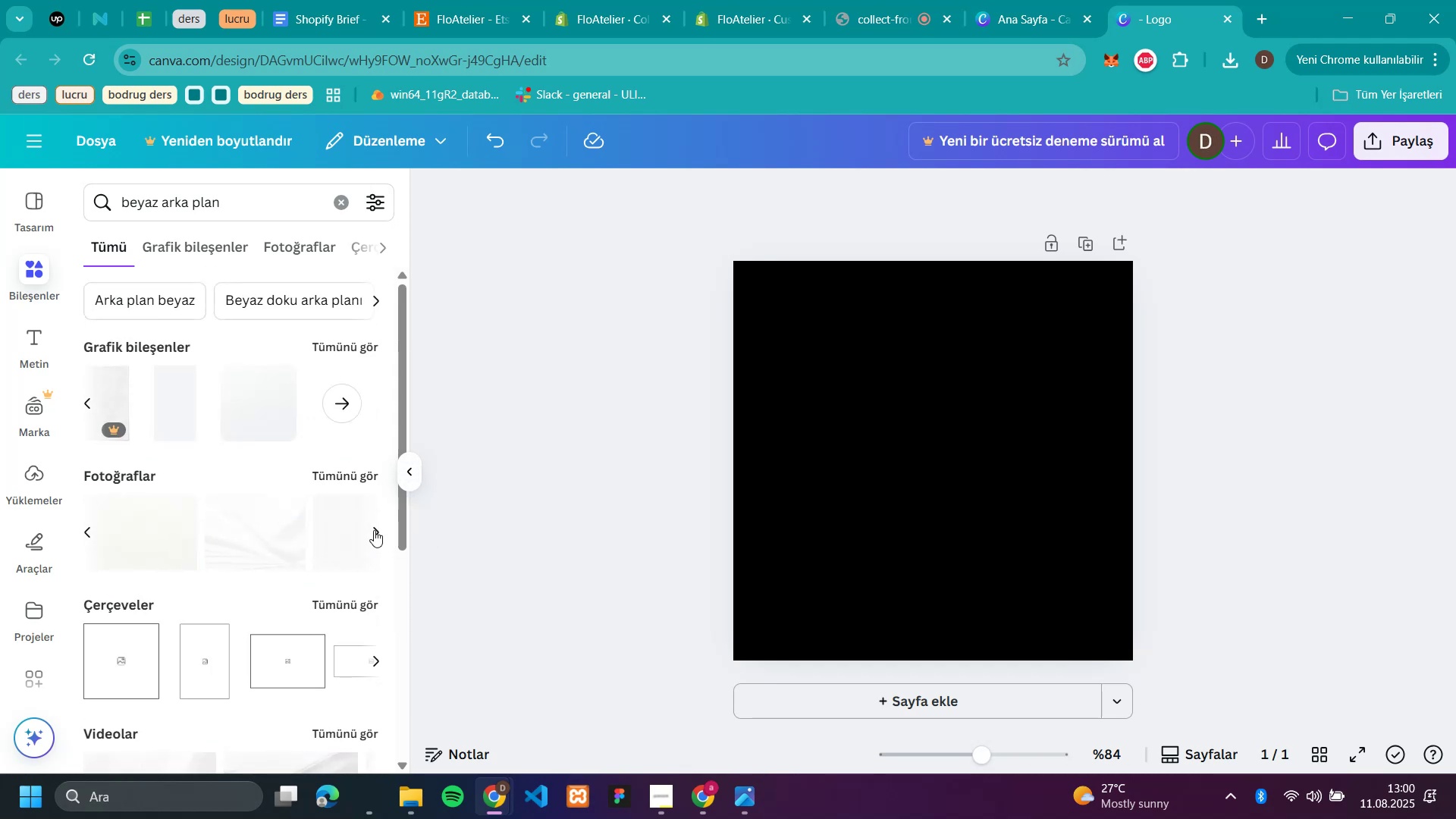 
left_click([155, 546])
 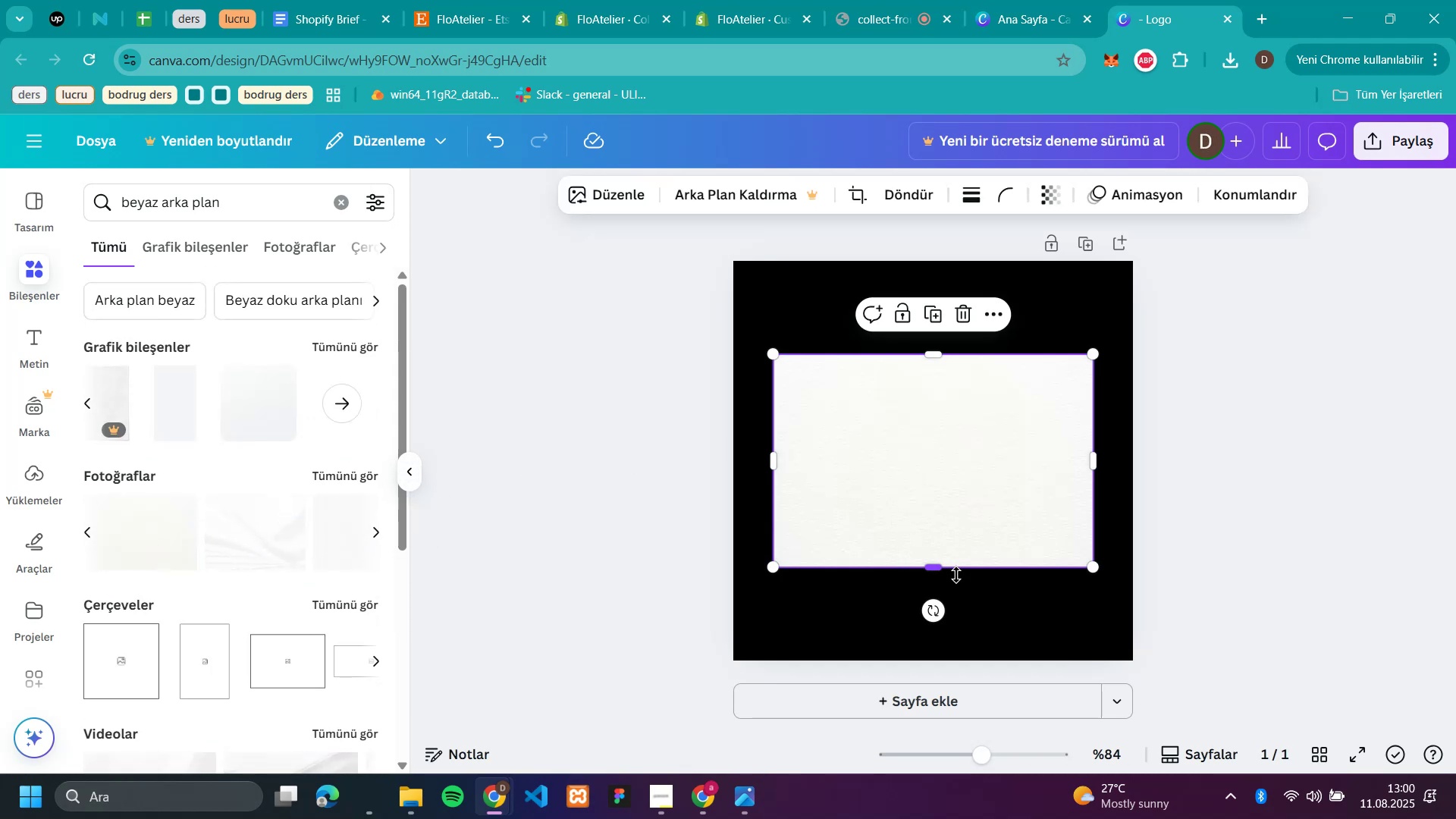 
left_click_drag(start_coordinate=[932, 569], to_coordinate=[918, 397])
 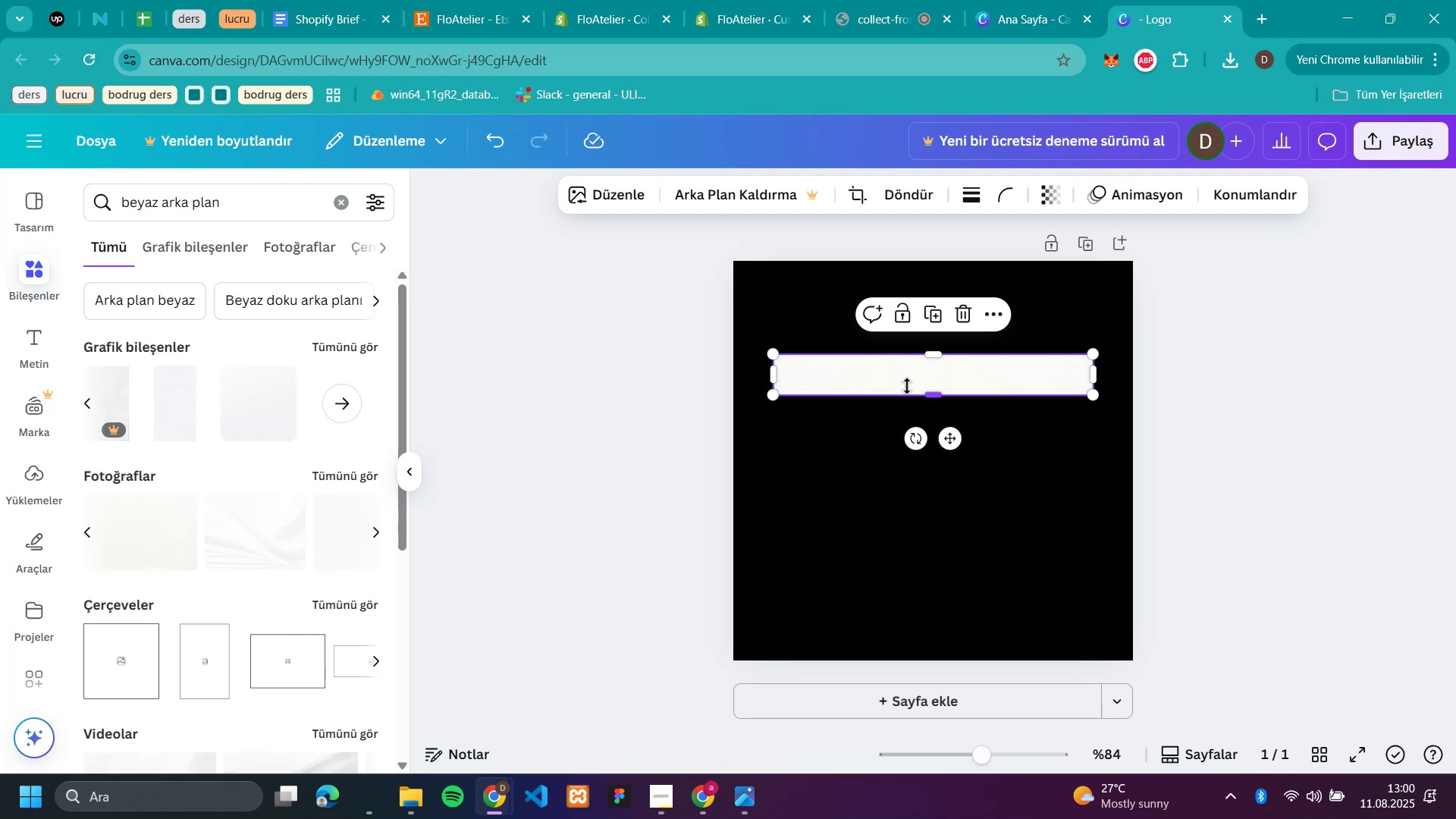 
left_click_drag(start_coordinate=[899, 374], to_coordinate=[883, 281])
 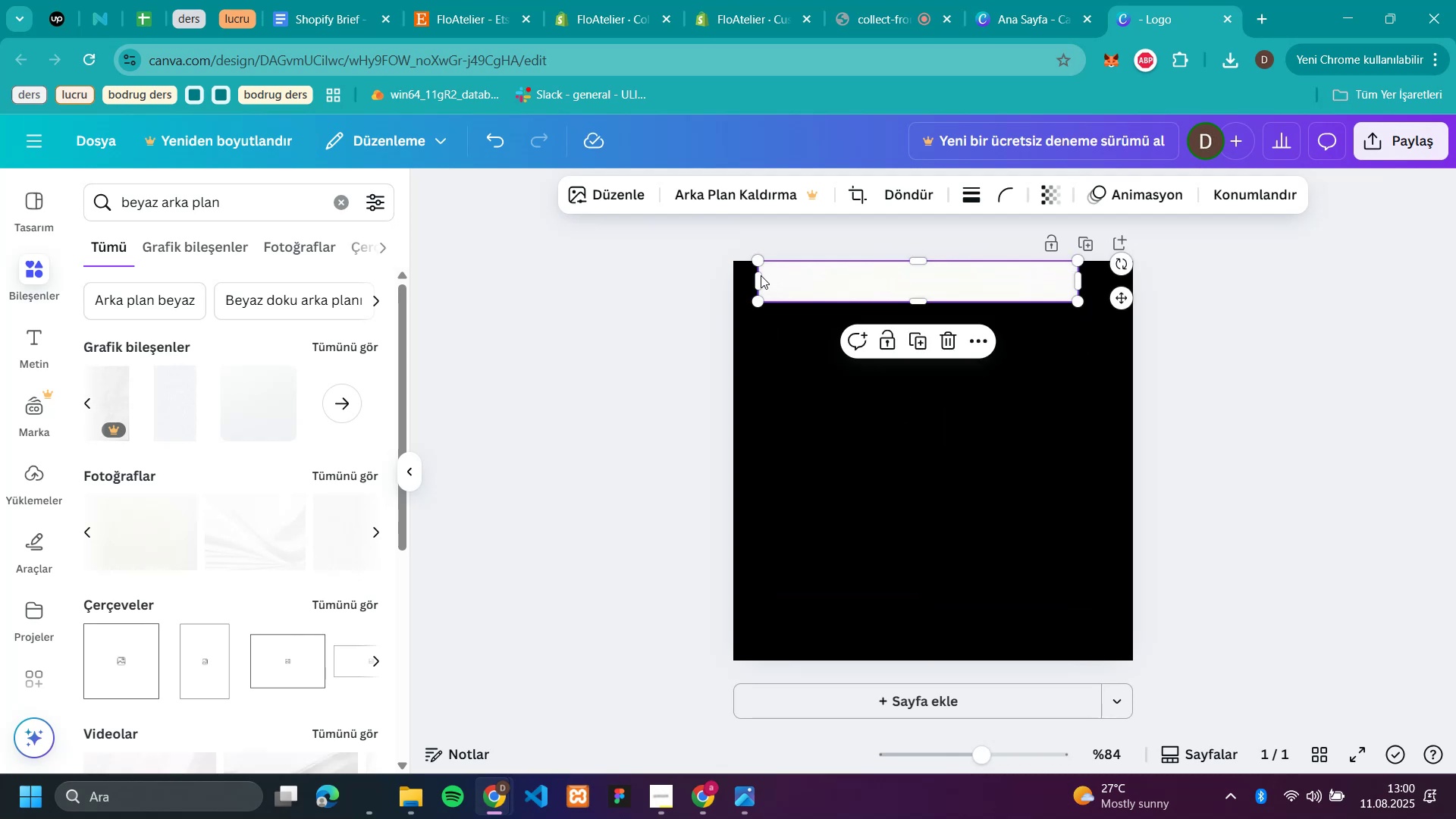 
left_click_drag(start_coordinate=[757, 277], to_coordinate=[733, 278])
 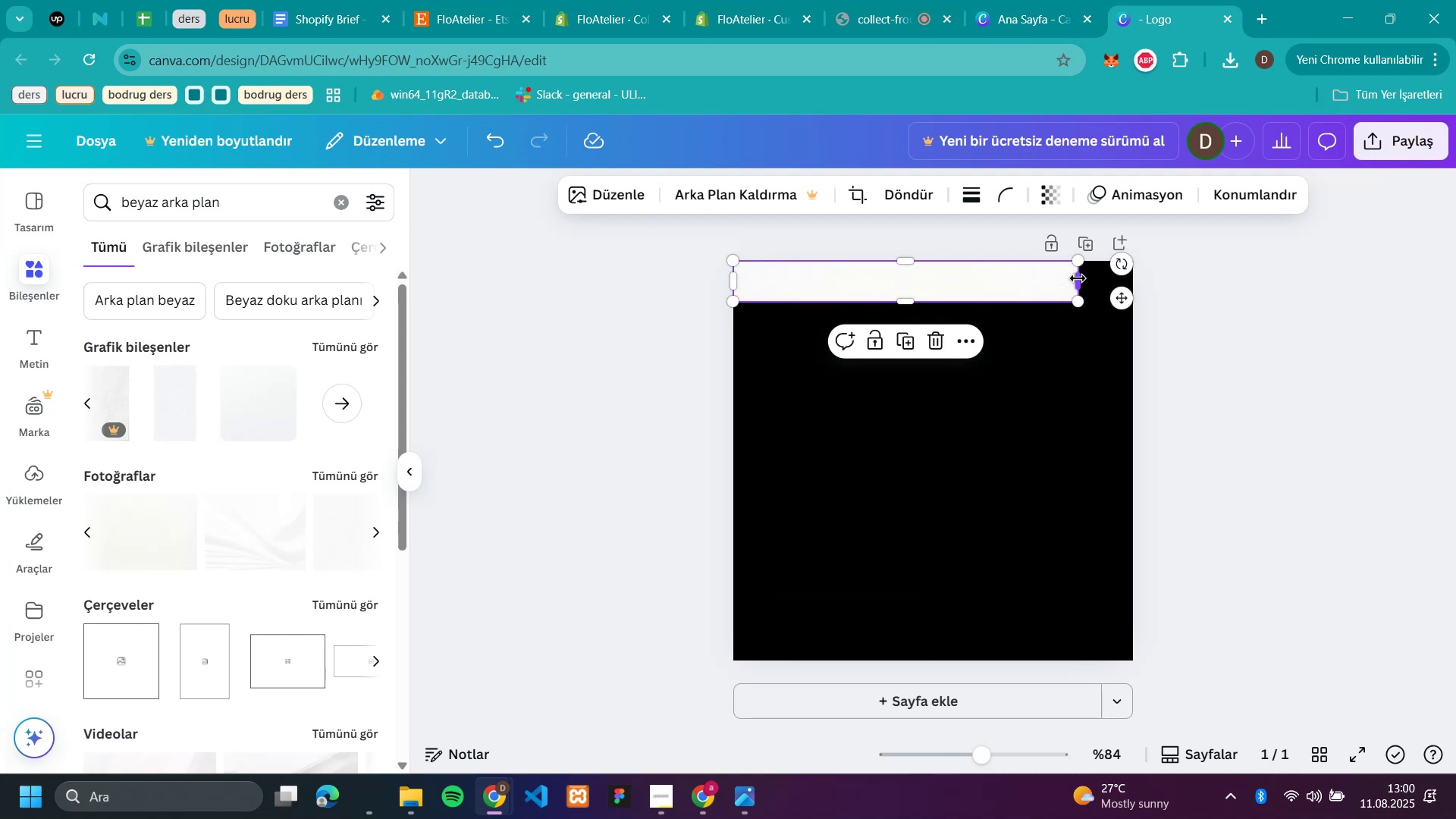 
left_click_drag(start_coordinate=[1078, 284], to_coordinate=[1135, 286])
 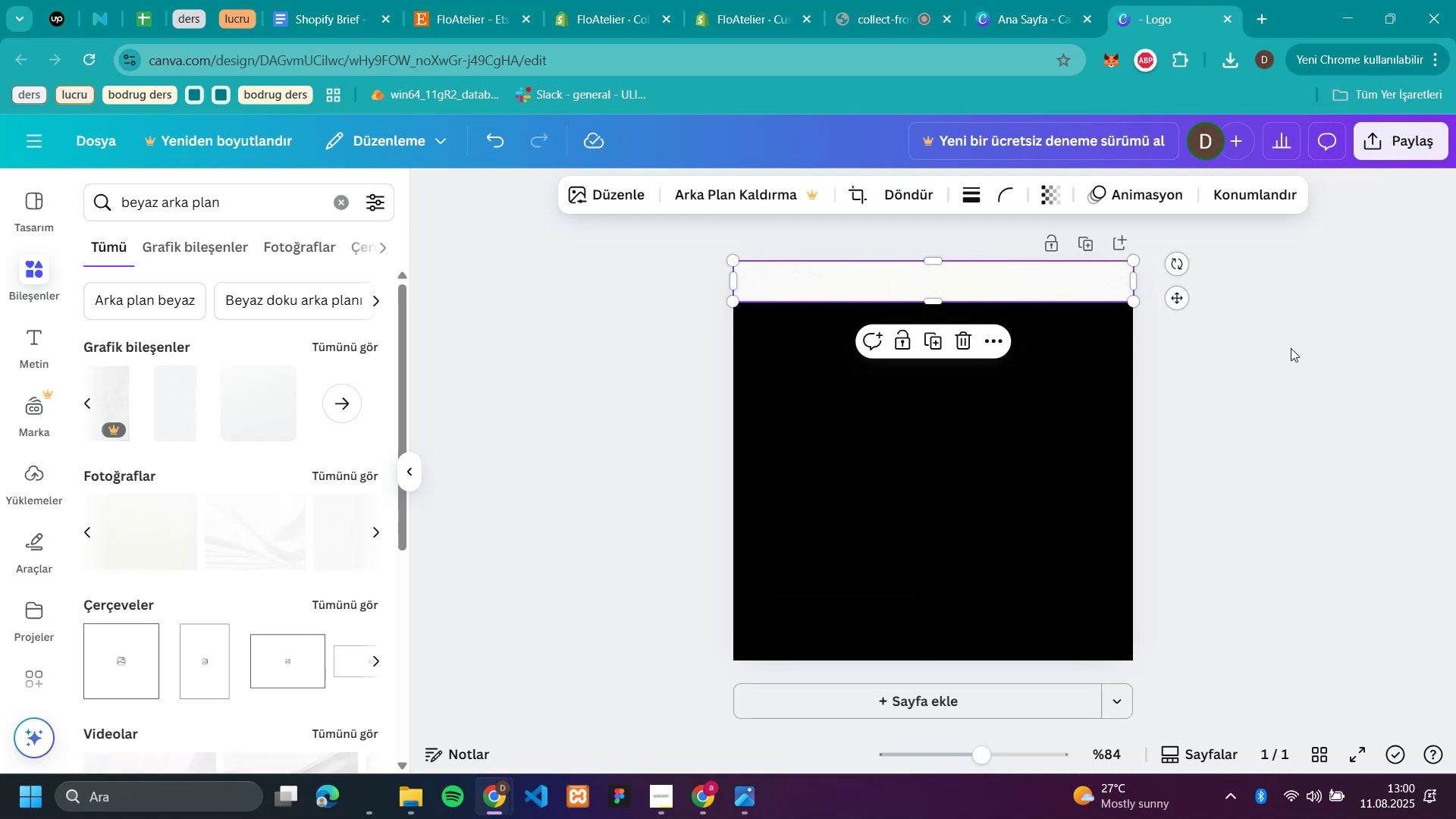 
left_click([1328, 363])
 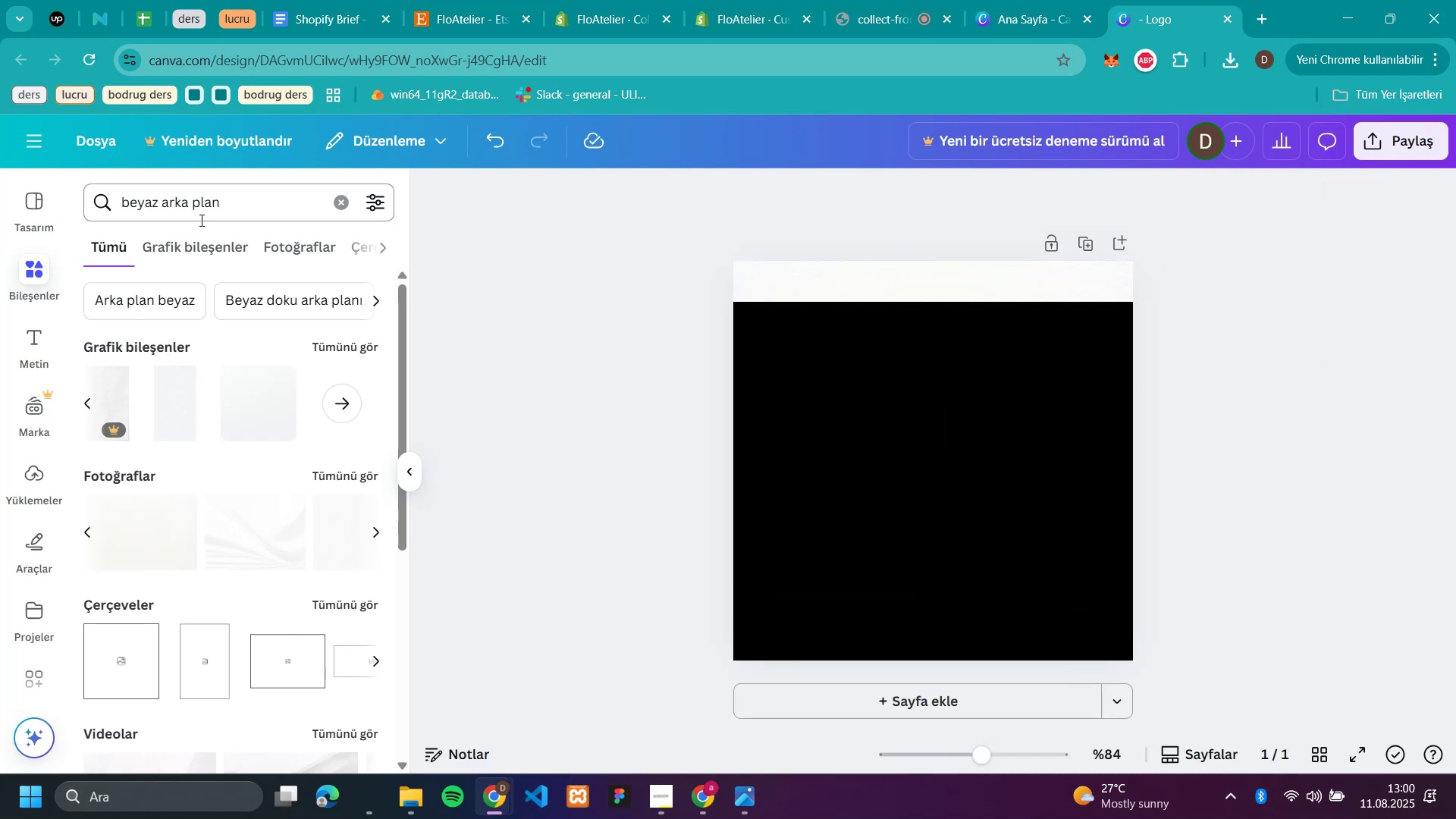 
left_click([228, 212])
 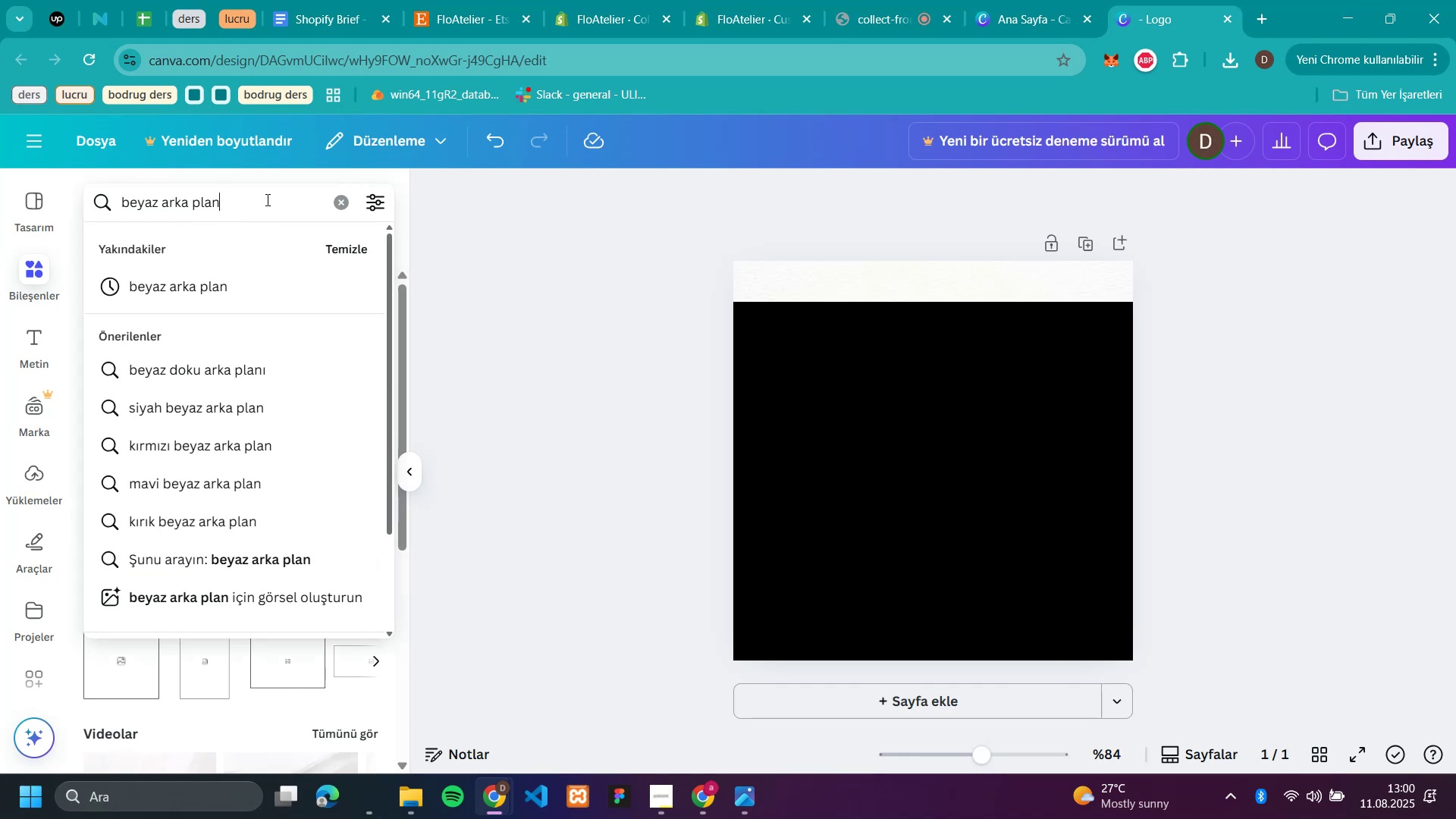 
left_click([338, 198])
 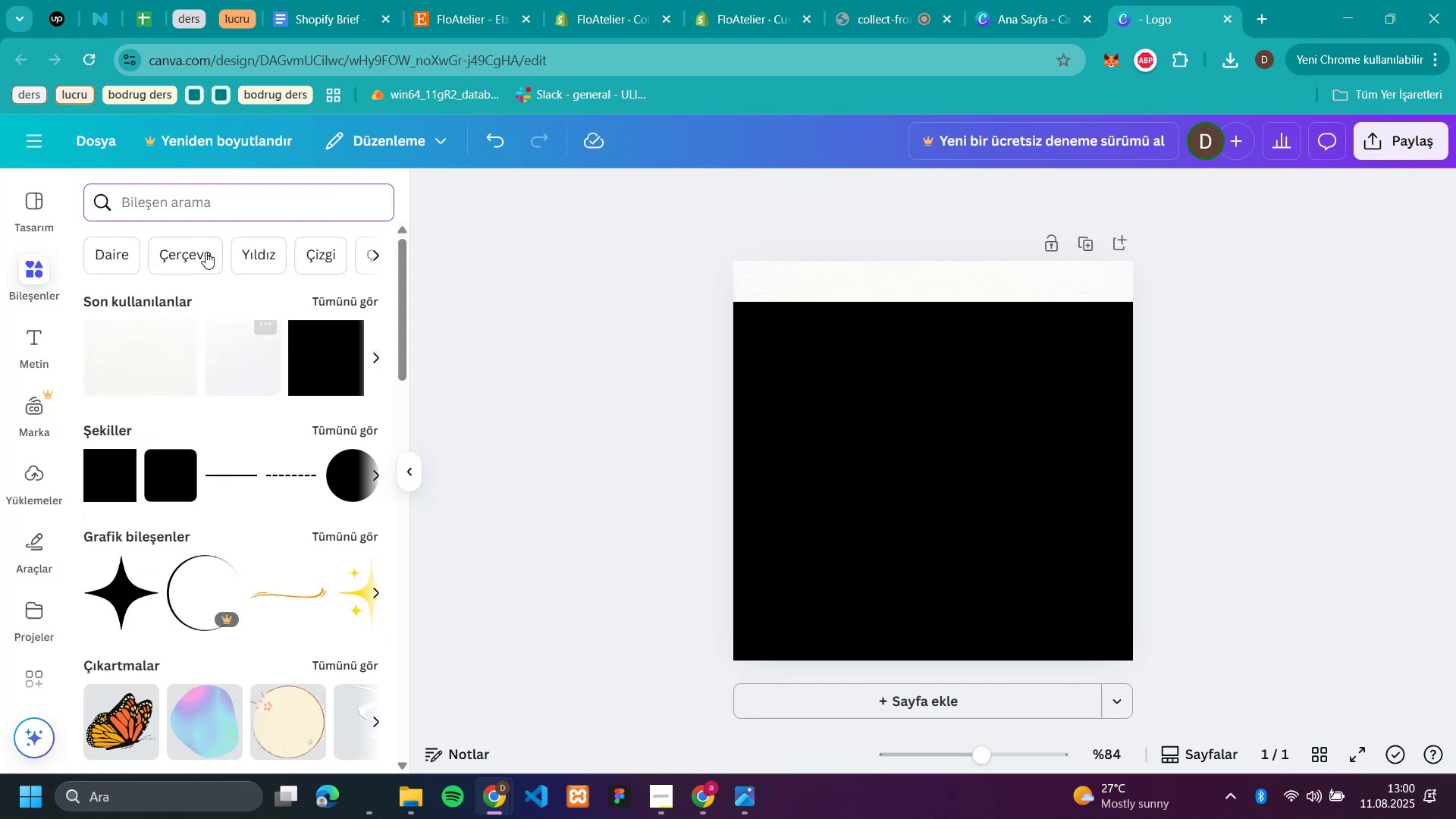 
left_click([199, 208])
 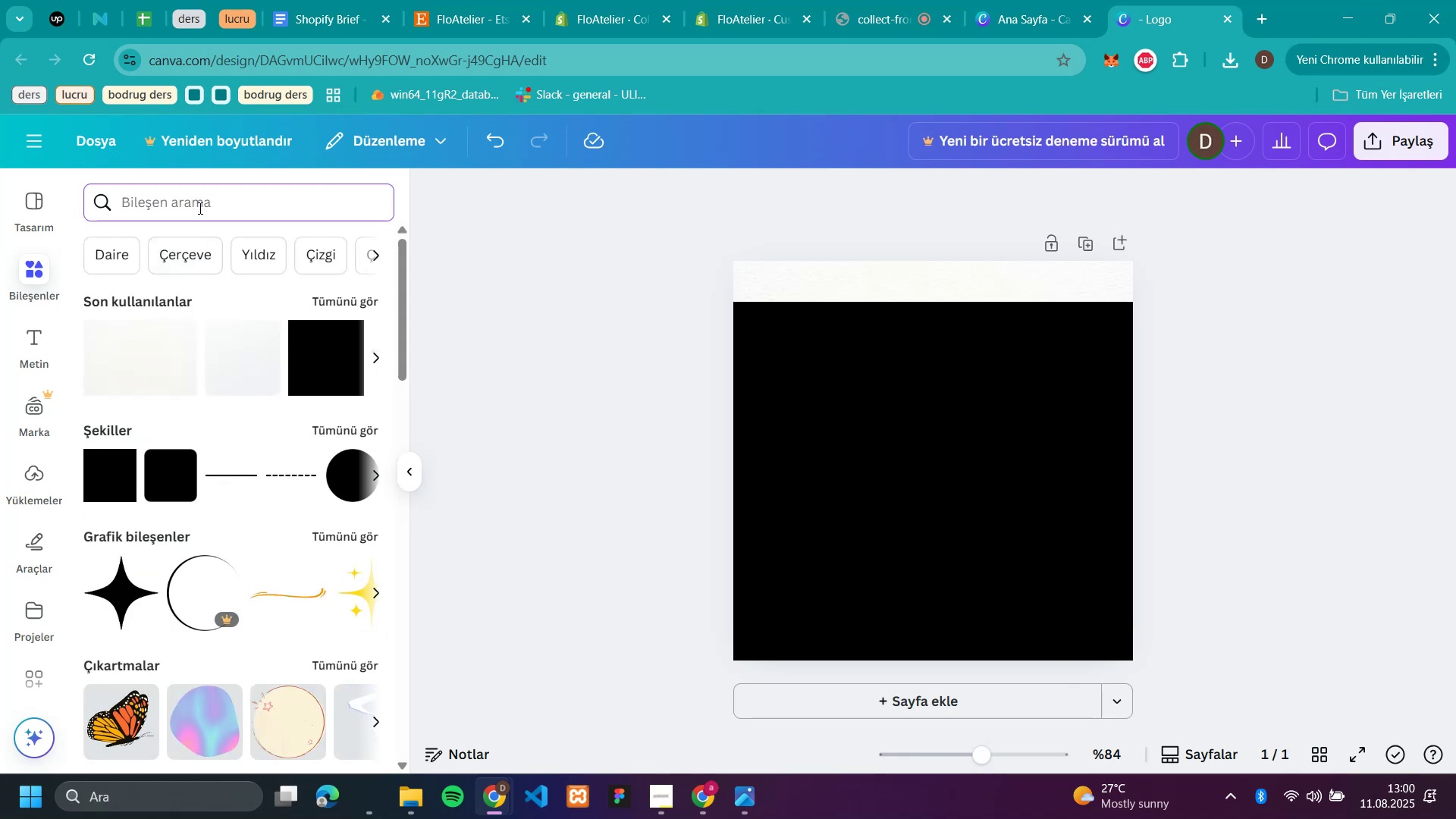 
type(foto)
 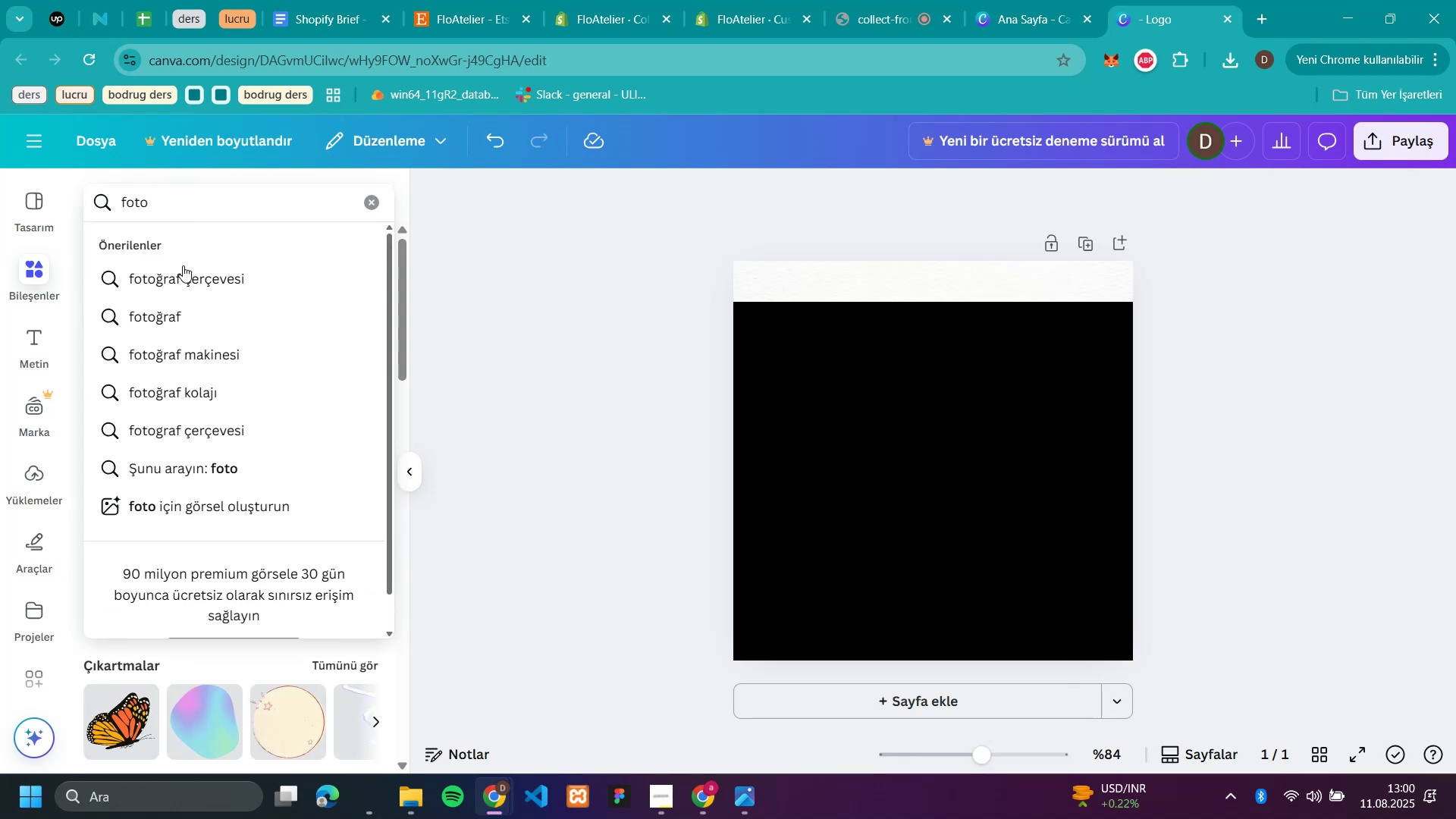 
left_click([165, 311])
 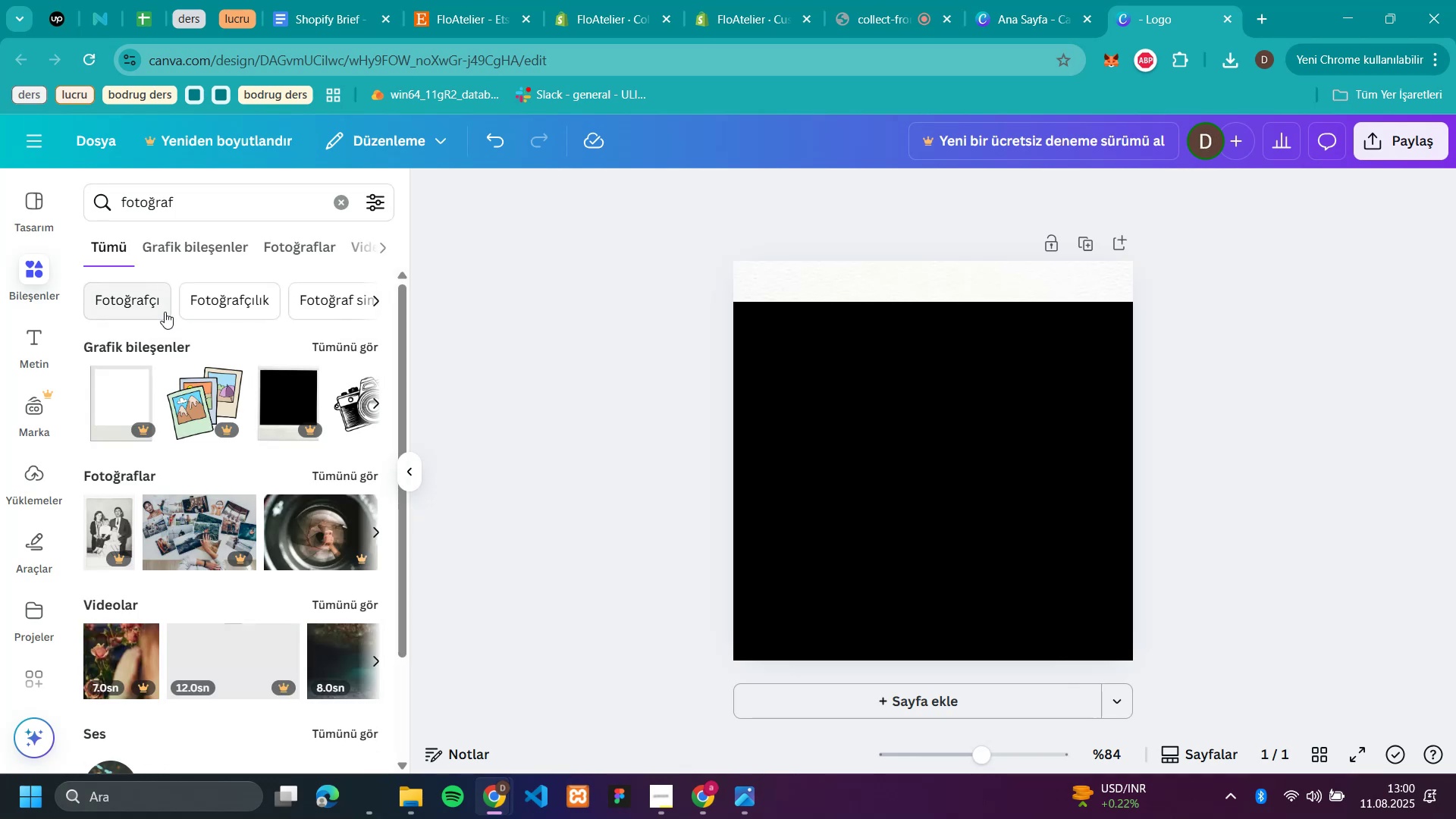 
scroll: coordinate [307, 400], scroll_direction: none, amount: 0.0
 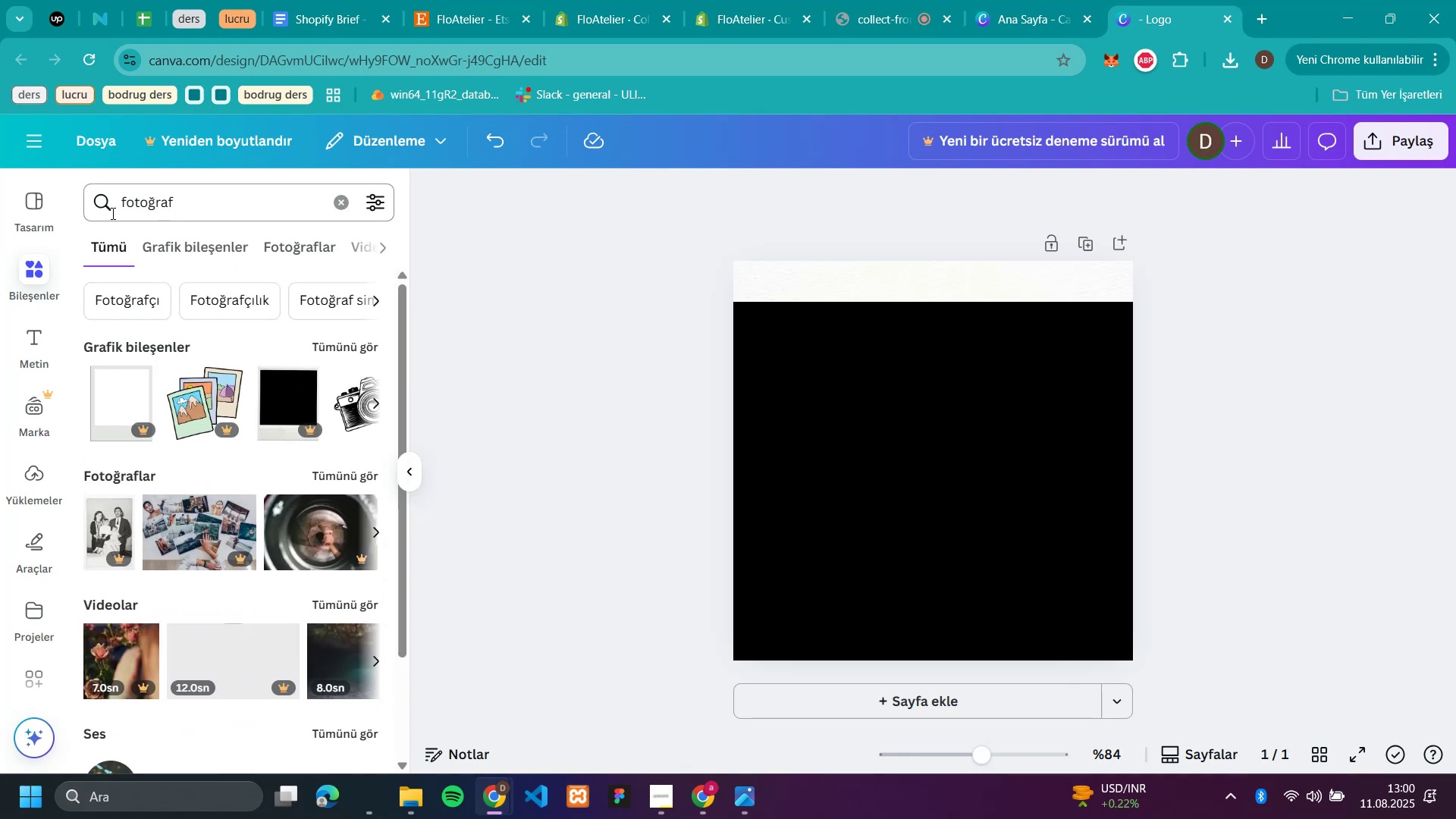 
left_click([119, 204])
 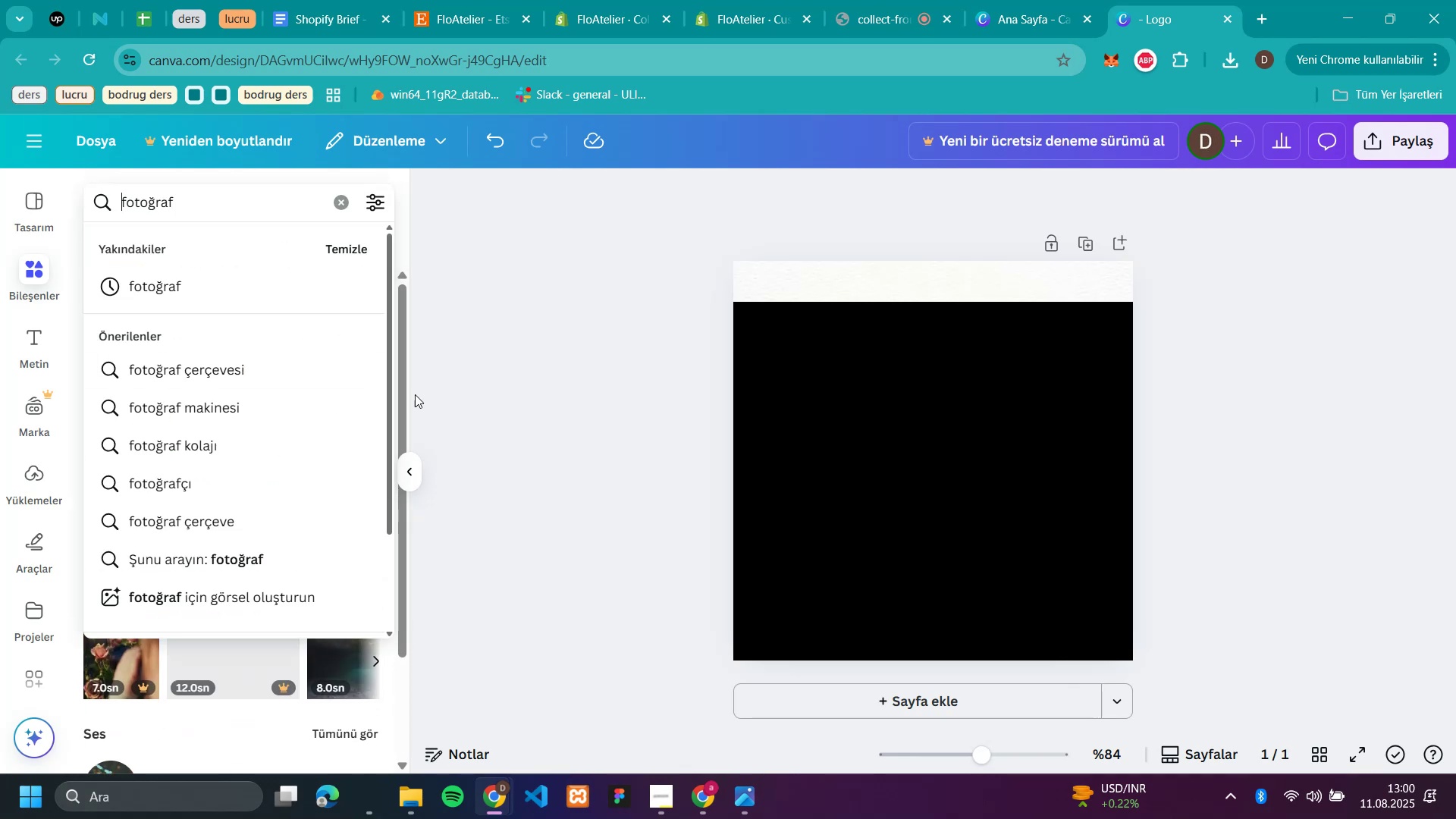 
type( kadin )
 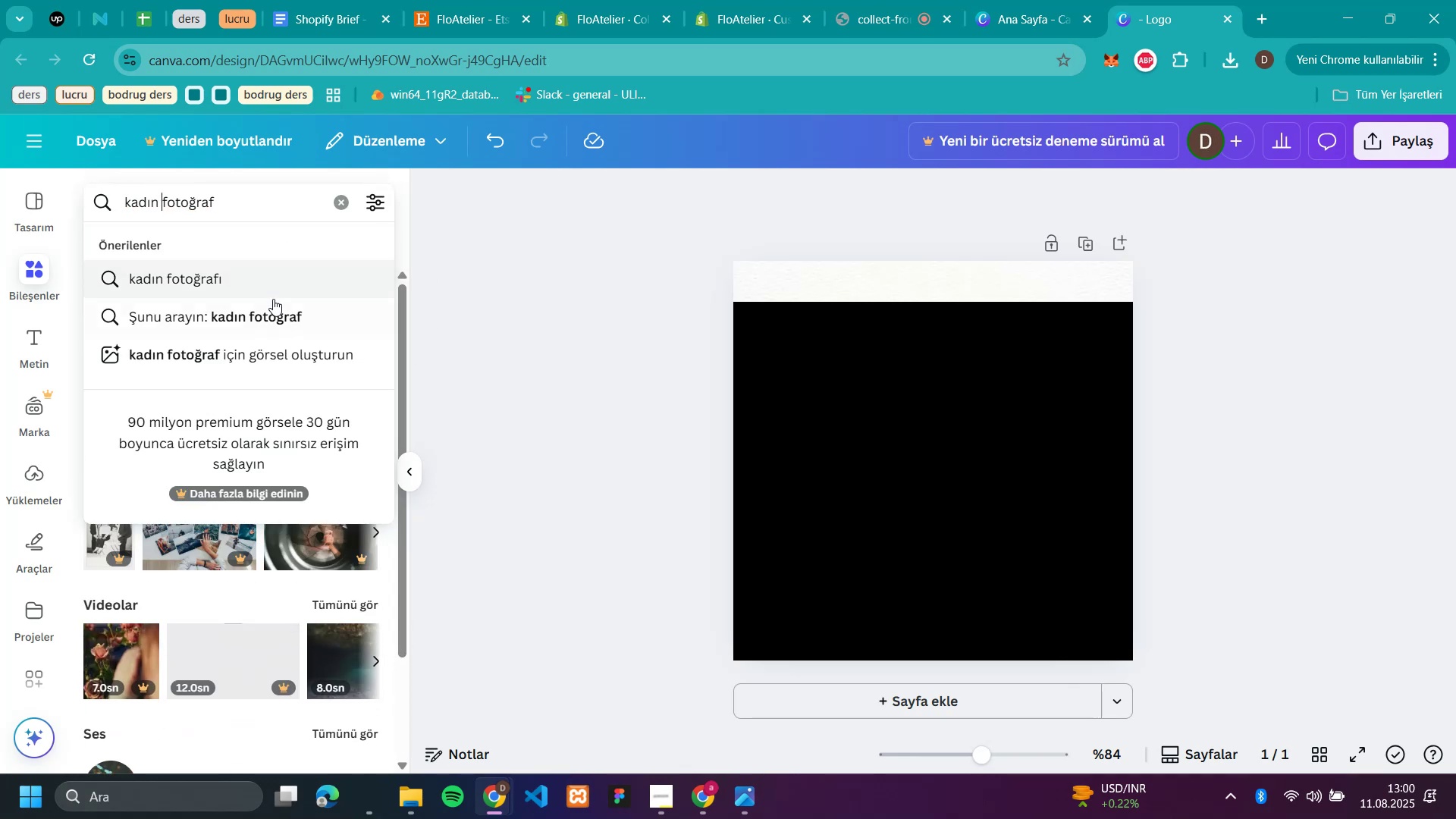 
left_click([284, 306])
 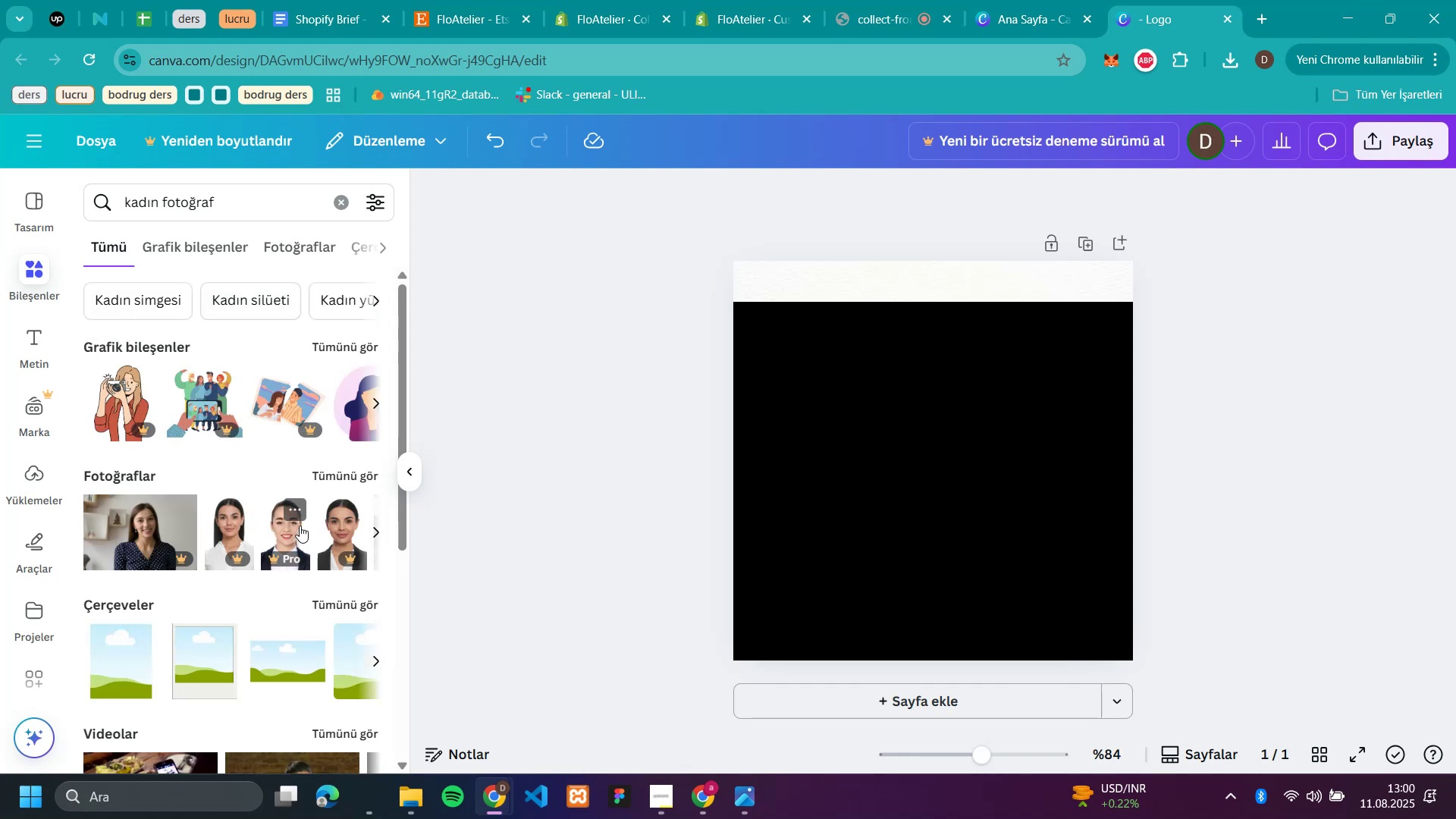 
wait(5.82)
 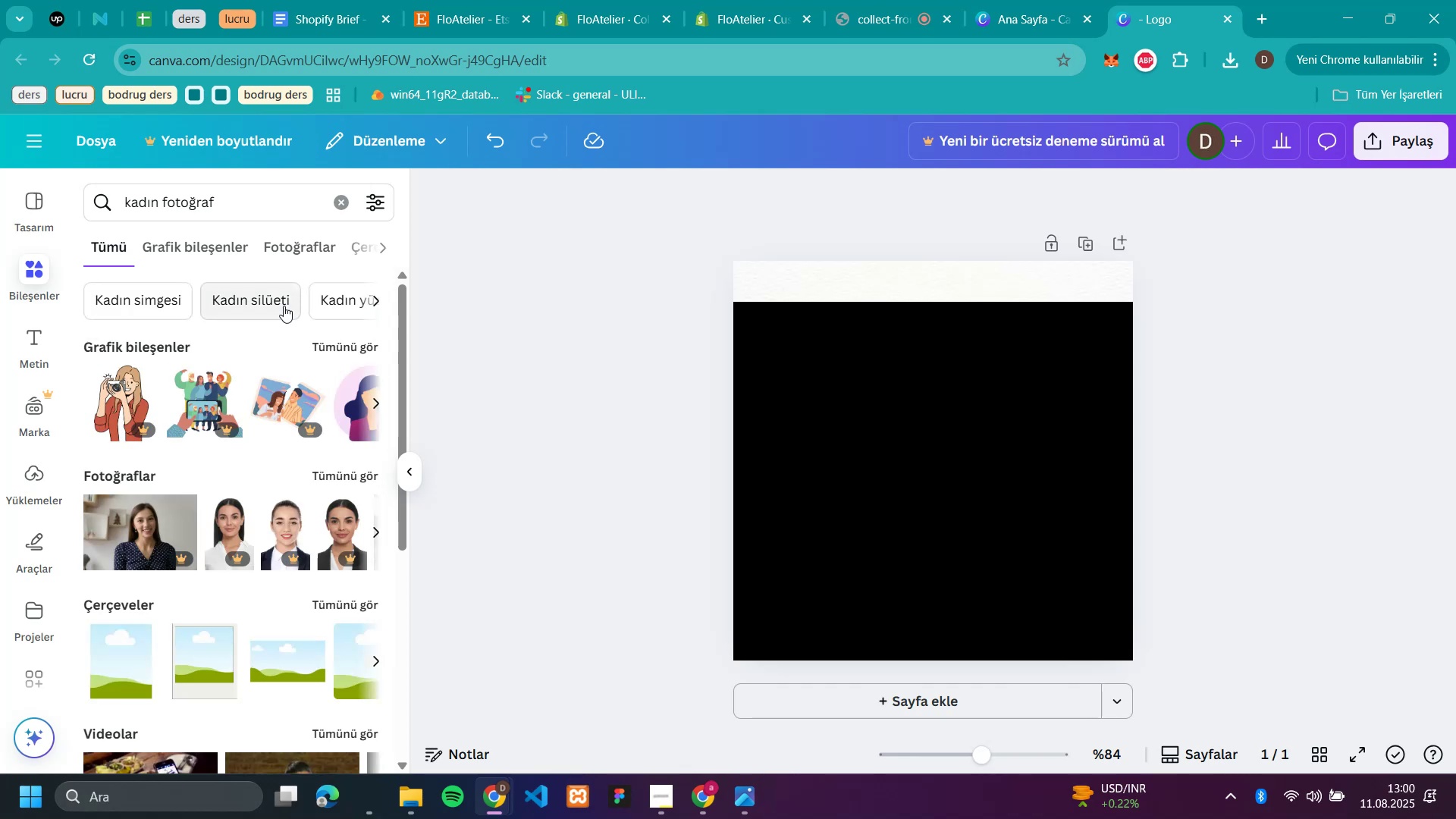 
left_click([378, 531])
 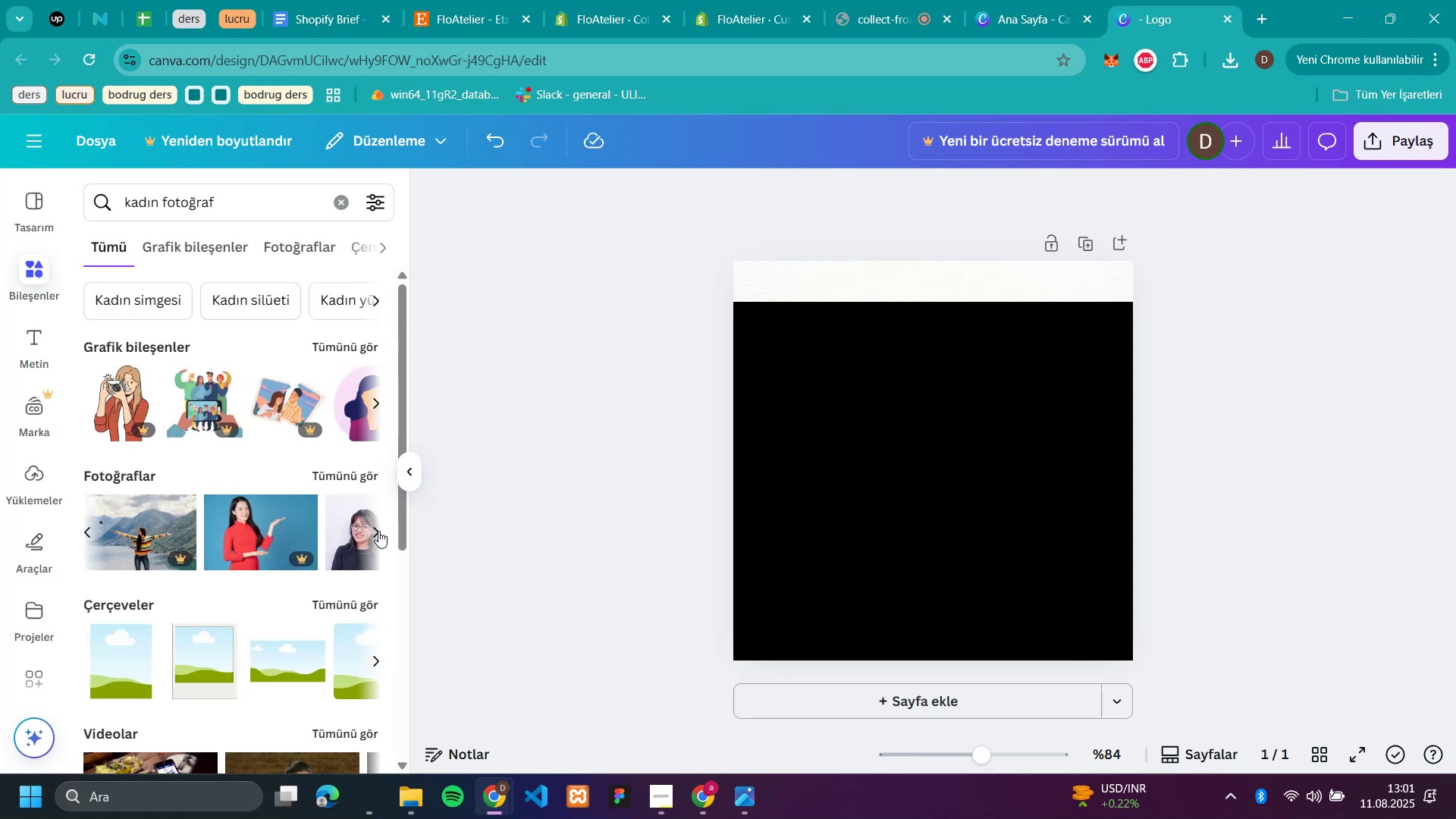 
left_click([378, 531])
 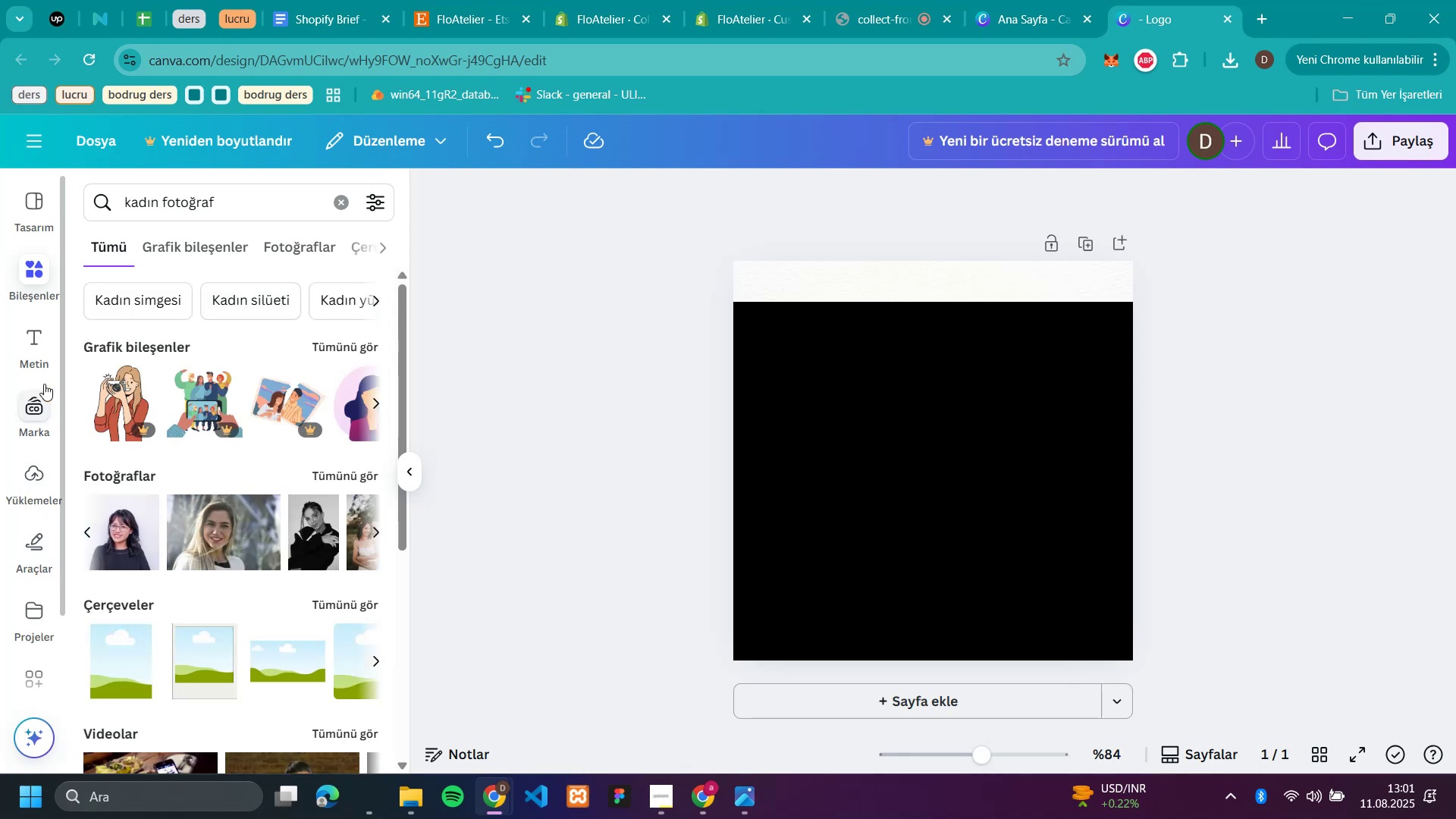 
wait(8.57)
 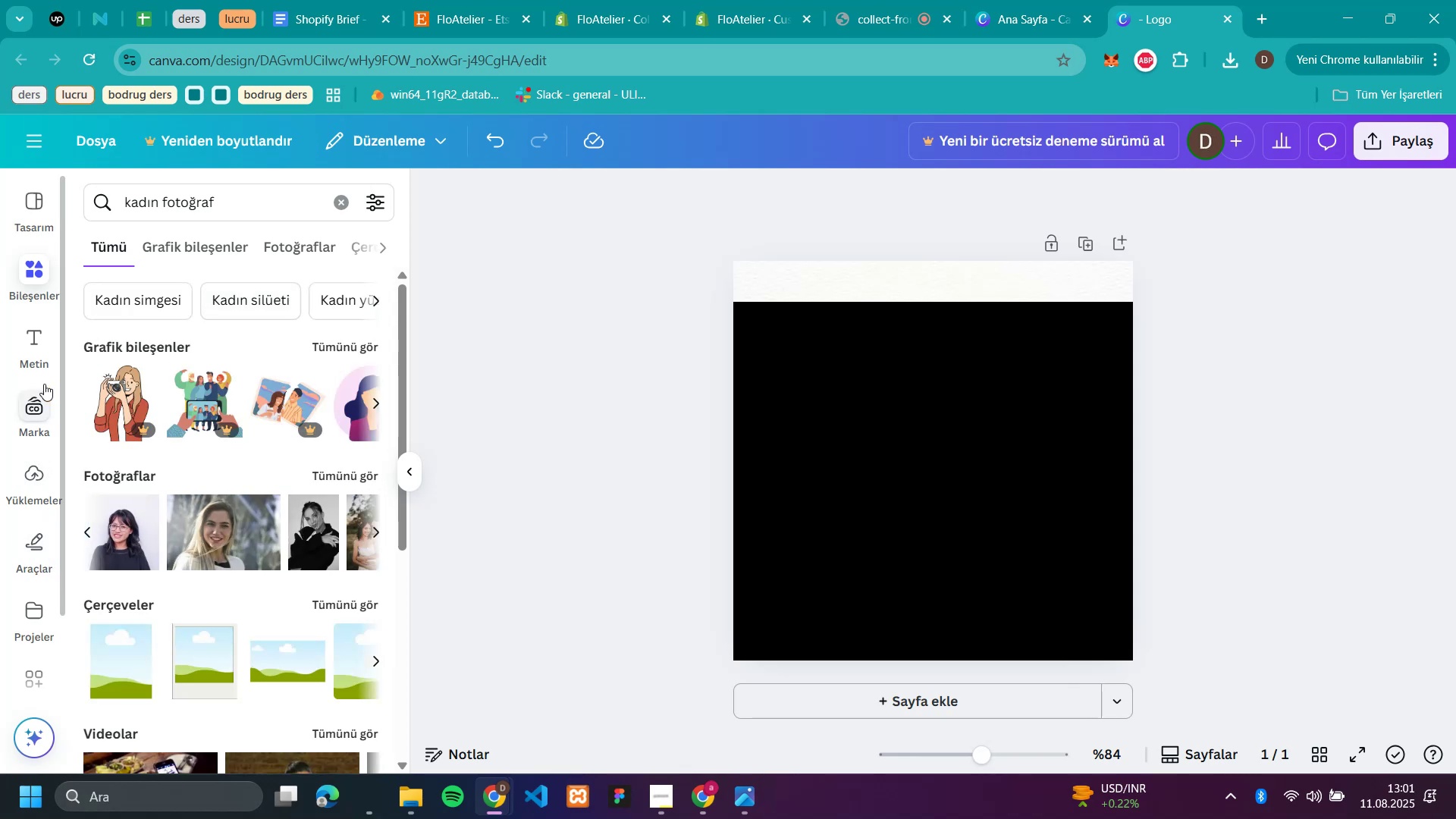 
left_click_drag(start_coordinate=[124, 543], to_coordinate=[542, 516])
 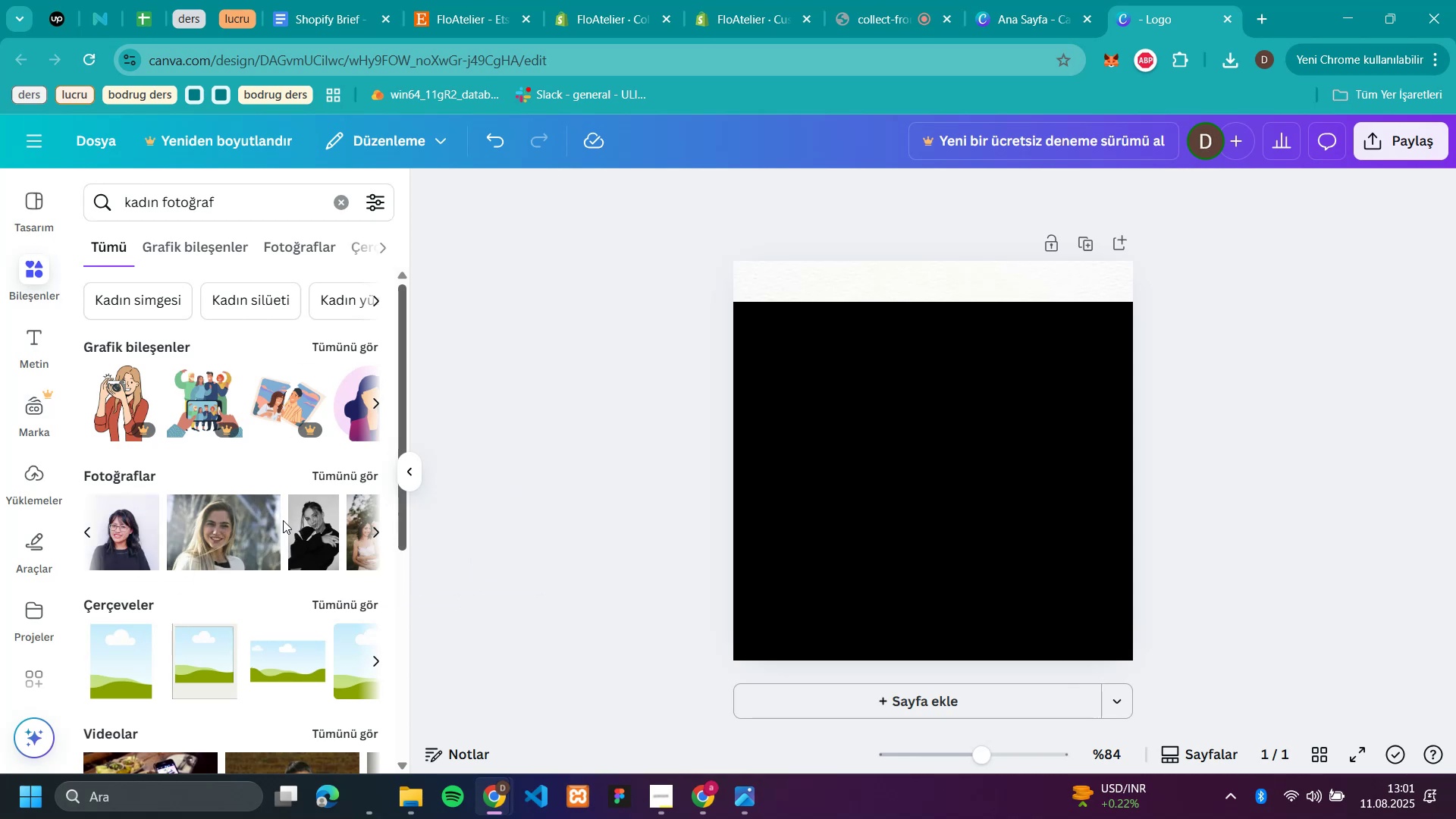 
left_click_drag(start_coordinate=[104, 529], to_coordinate=[460, 542])
 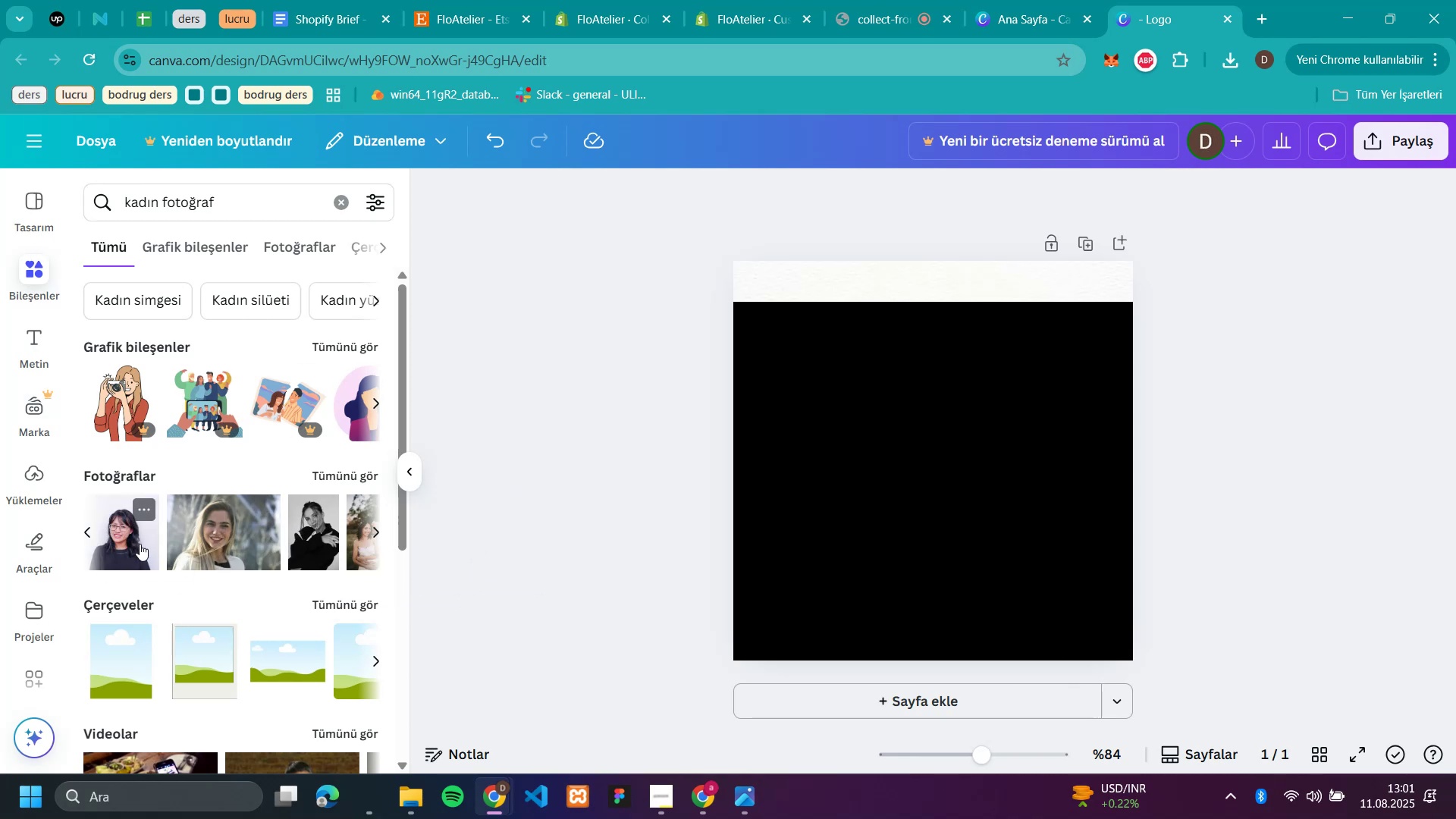 
left_click_drag(start_coordinate=[122, 537], to_coordinate=[814, 447])
 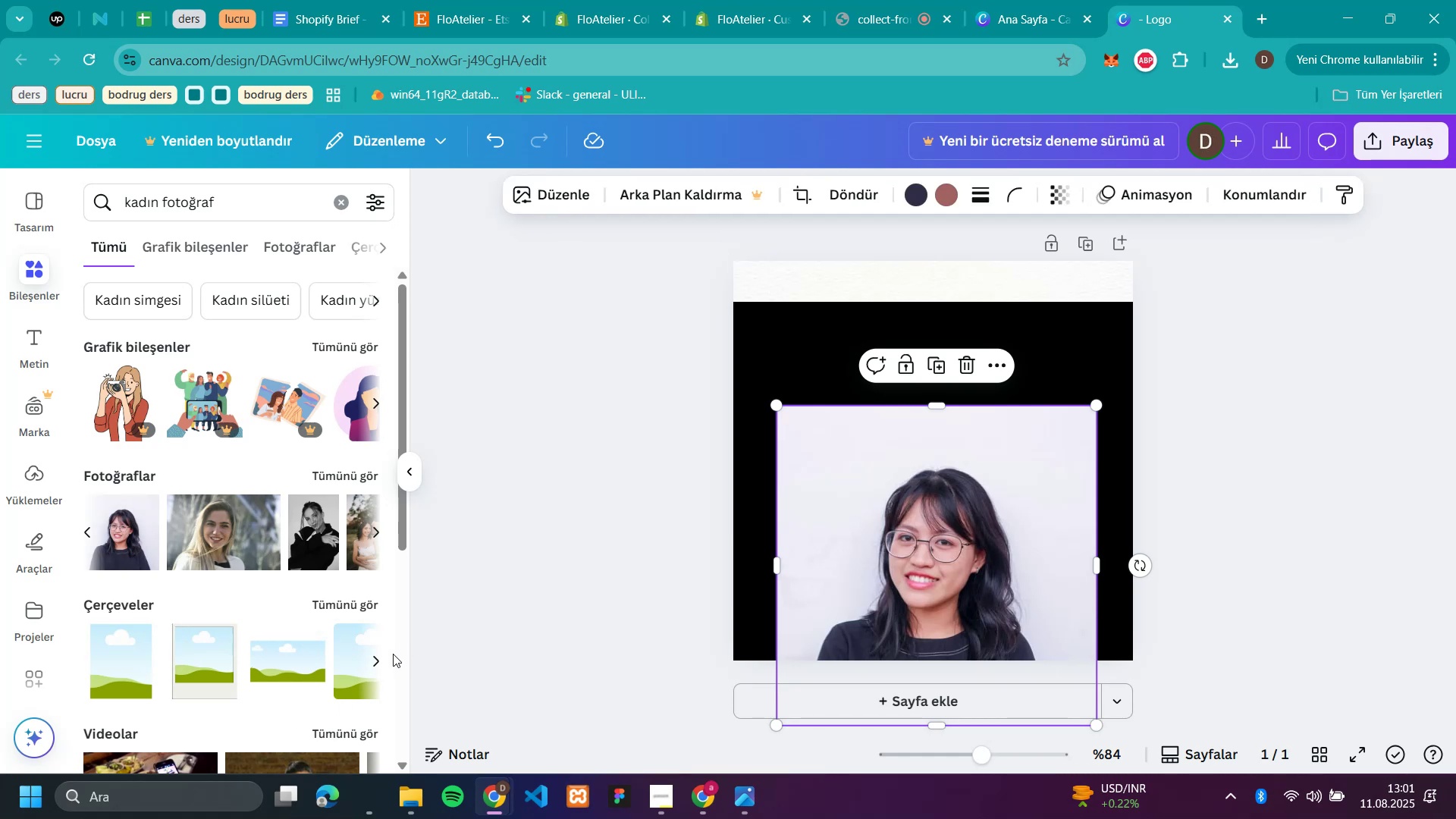 
left_click([372, 665])
 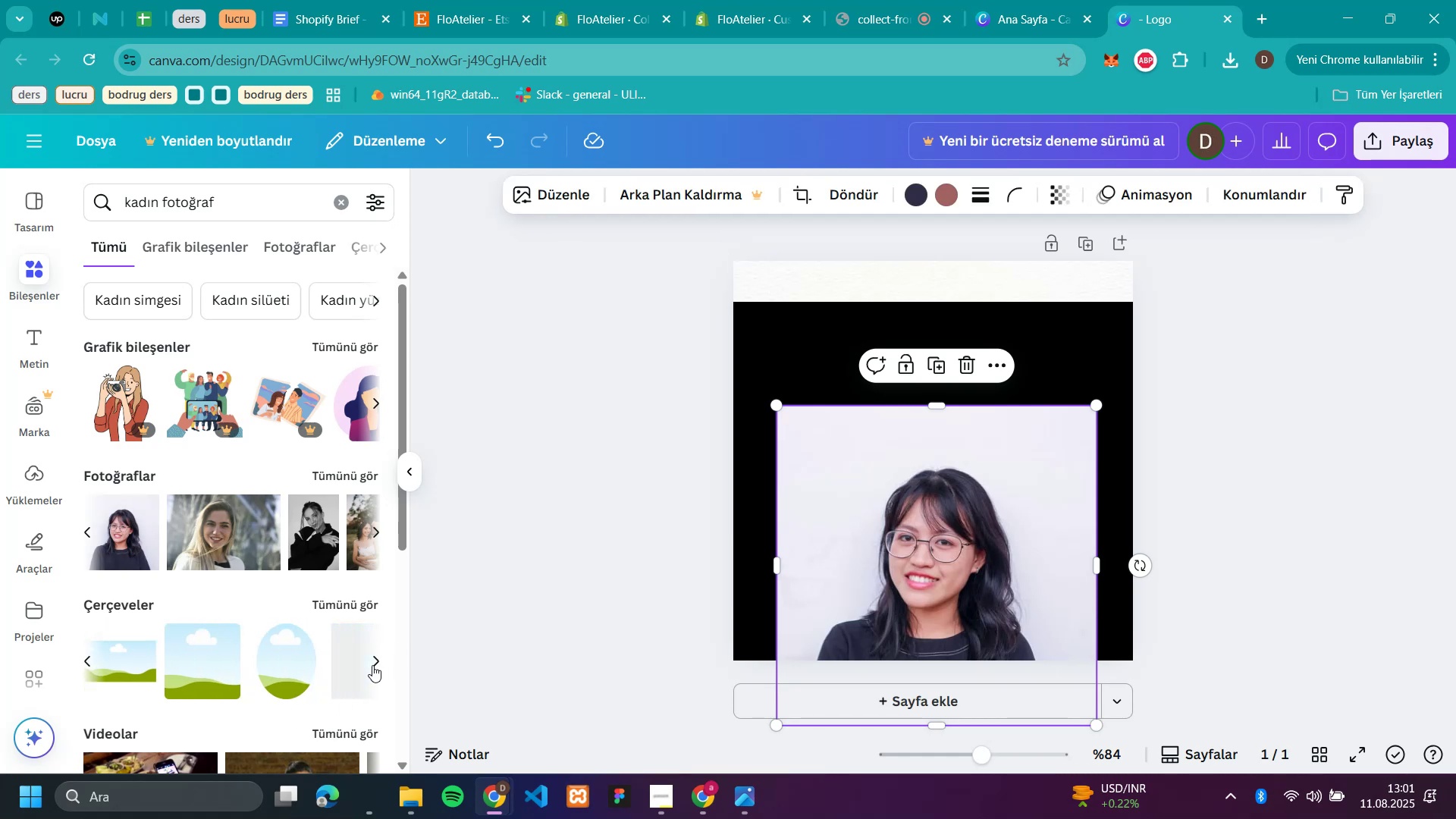 
left_click([372, 665])
 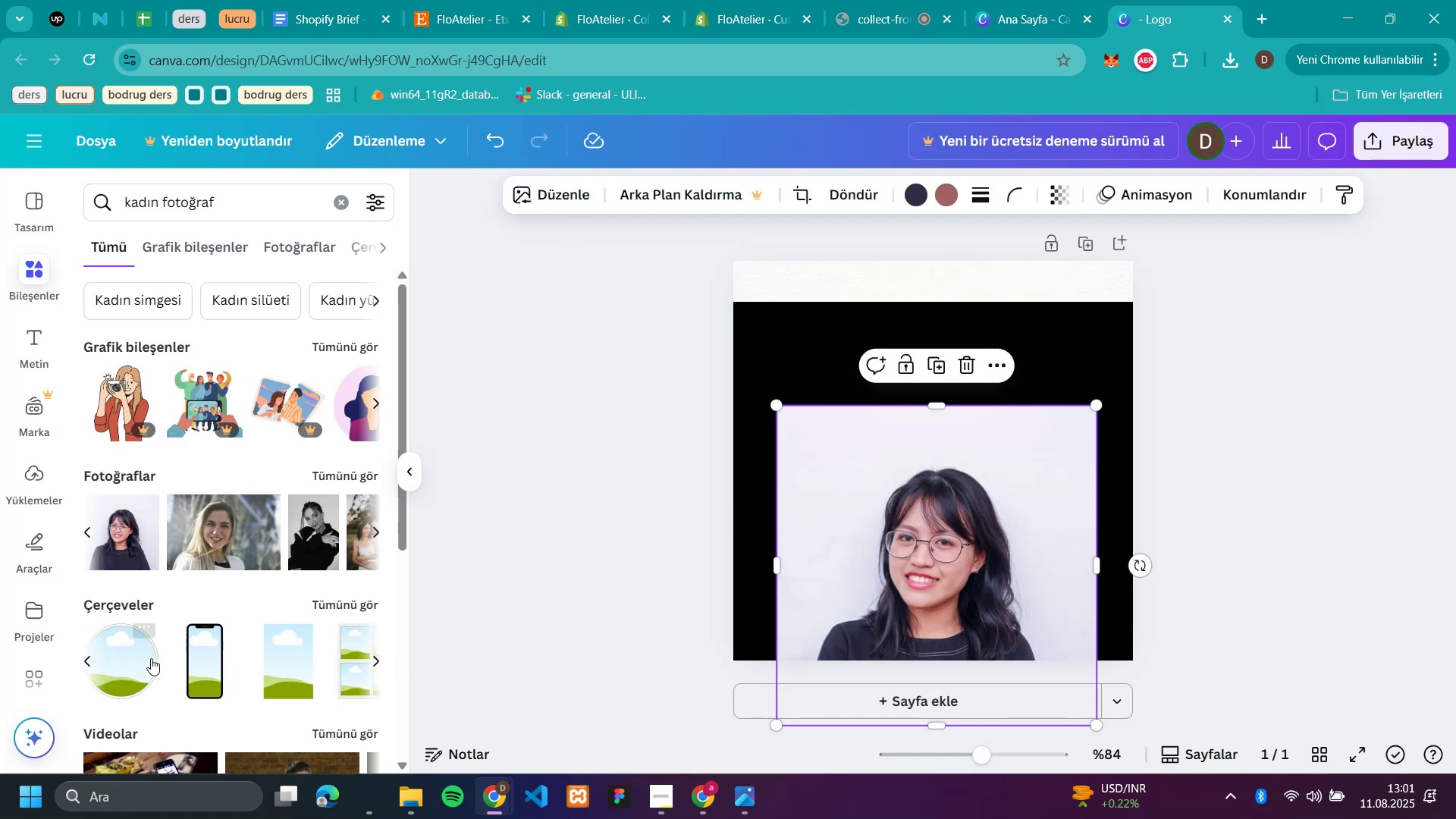 
left_click([83, 664])
 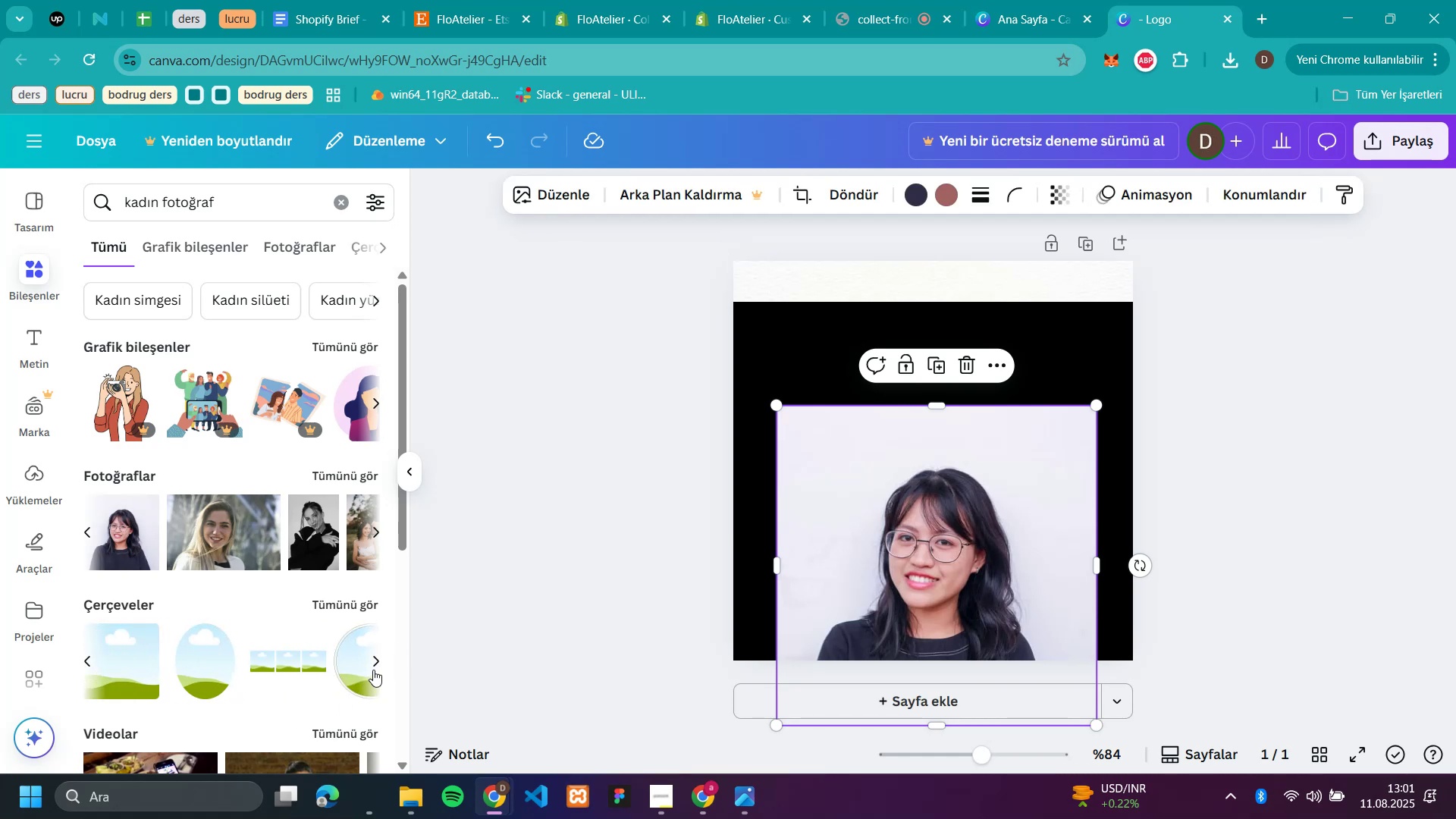 
double_click([373, 664])
 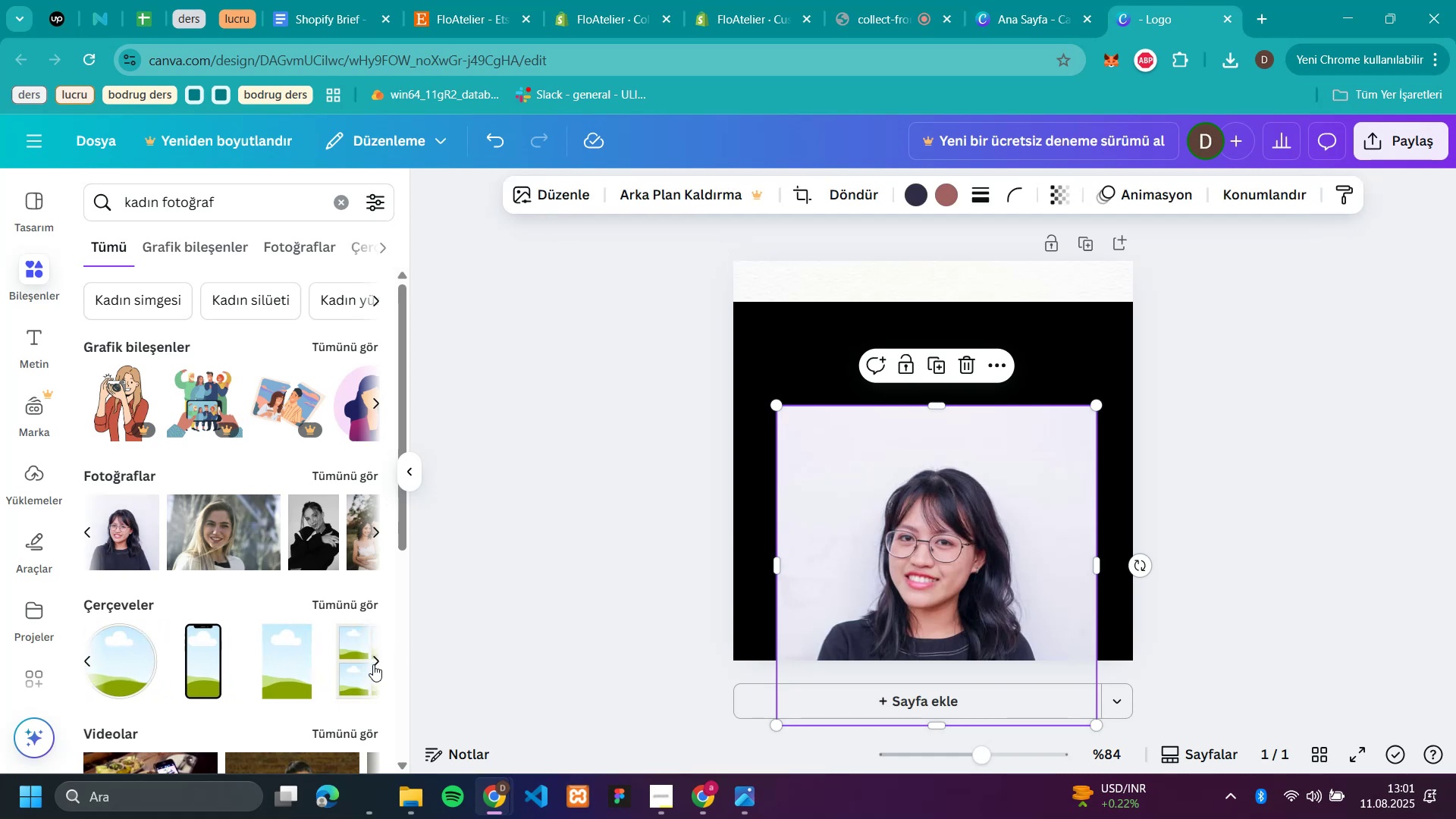 
triple_click([373, 664])
 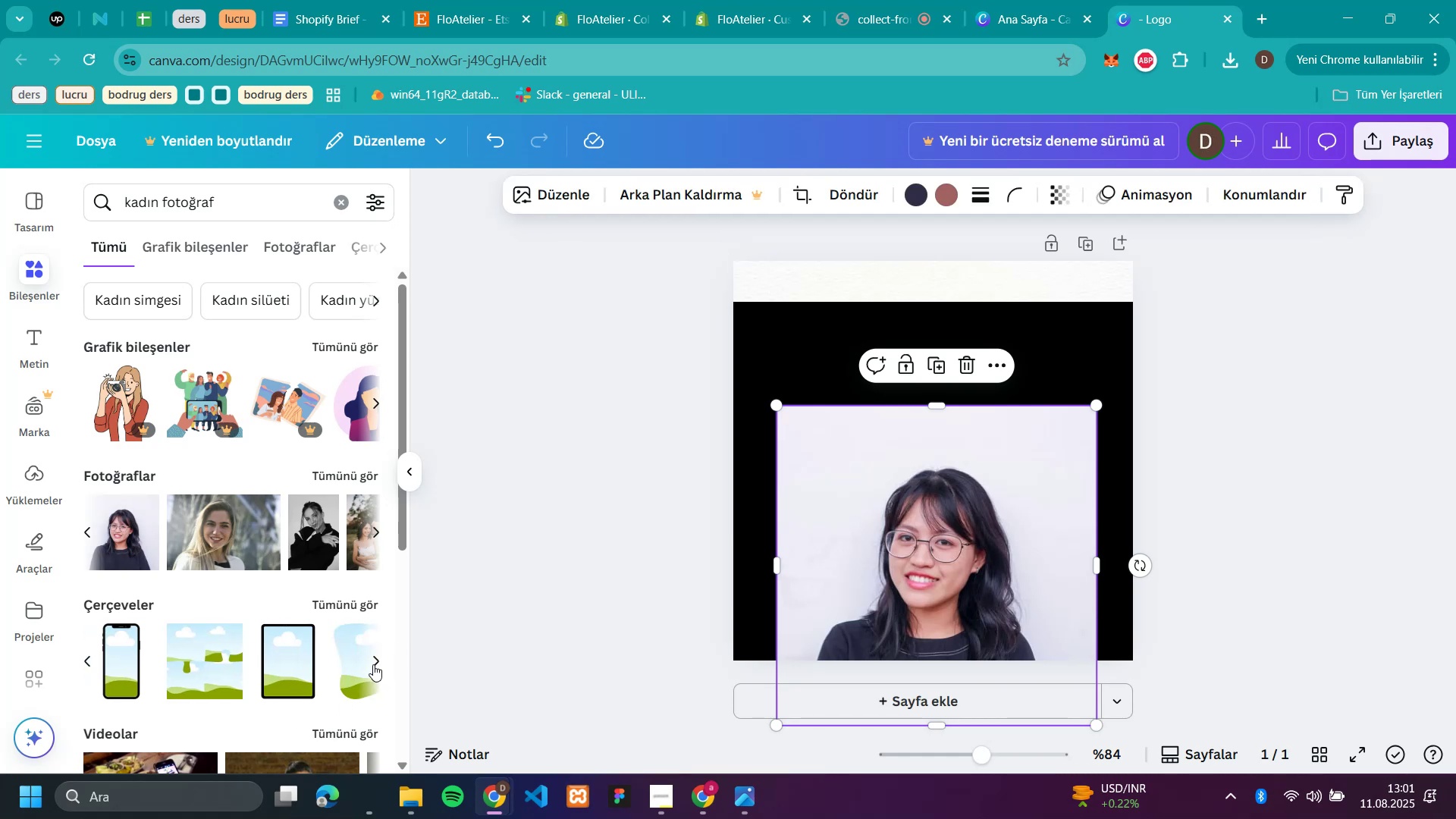 
double_click([373, 664])
 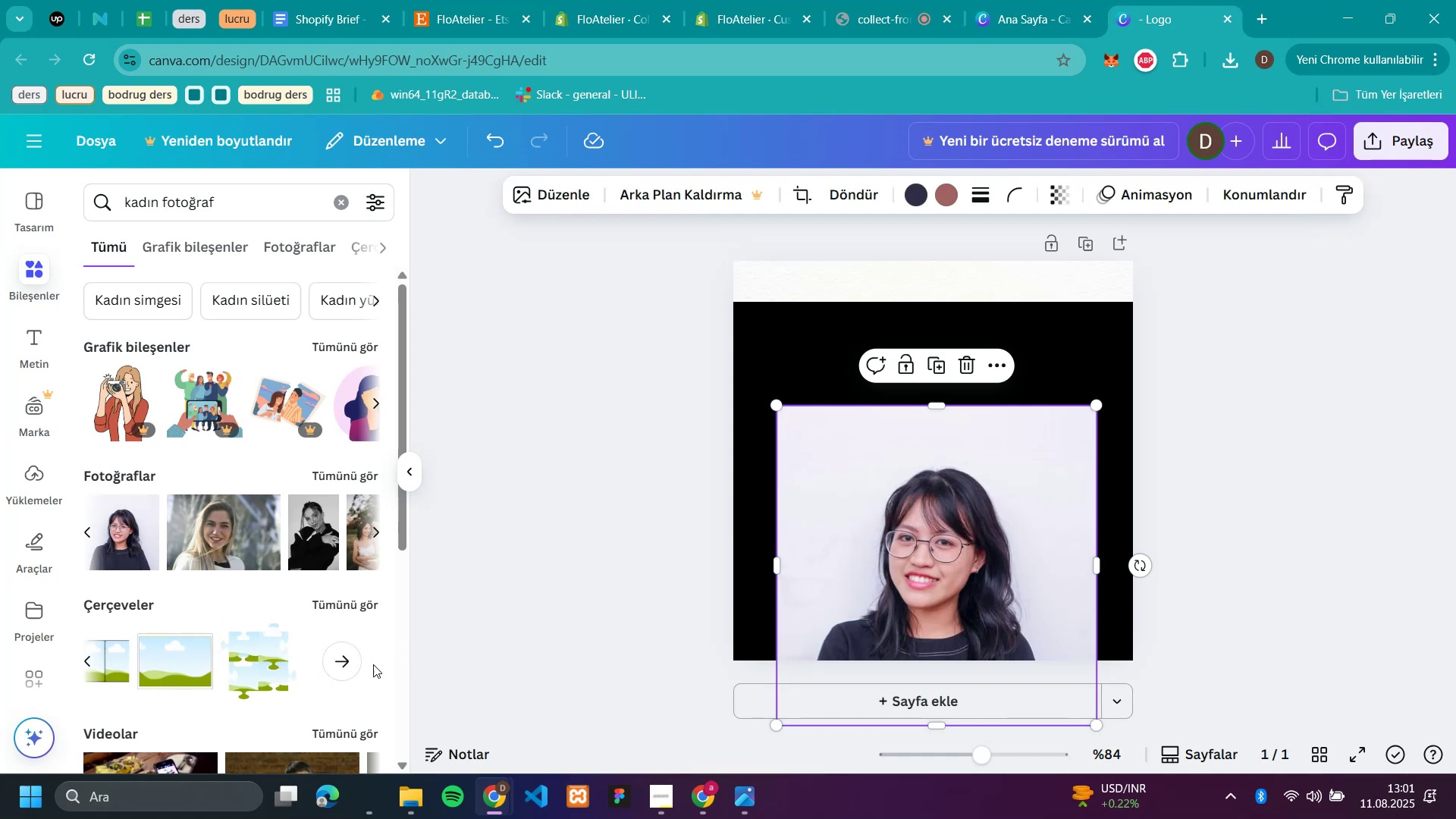 
left_click([373, 664])
 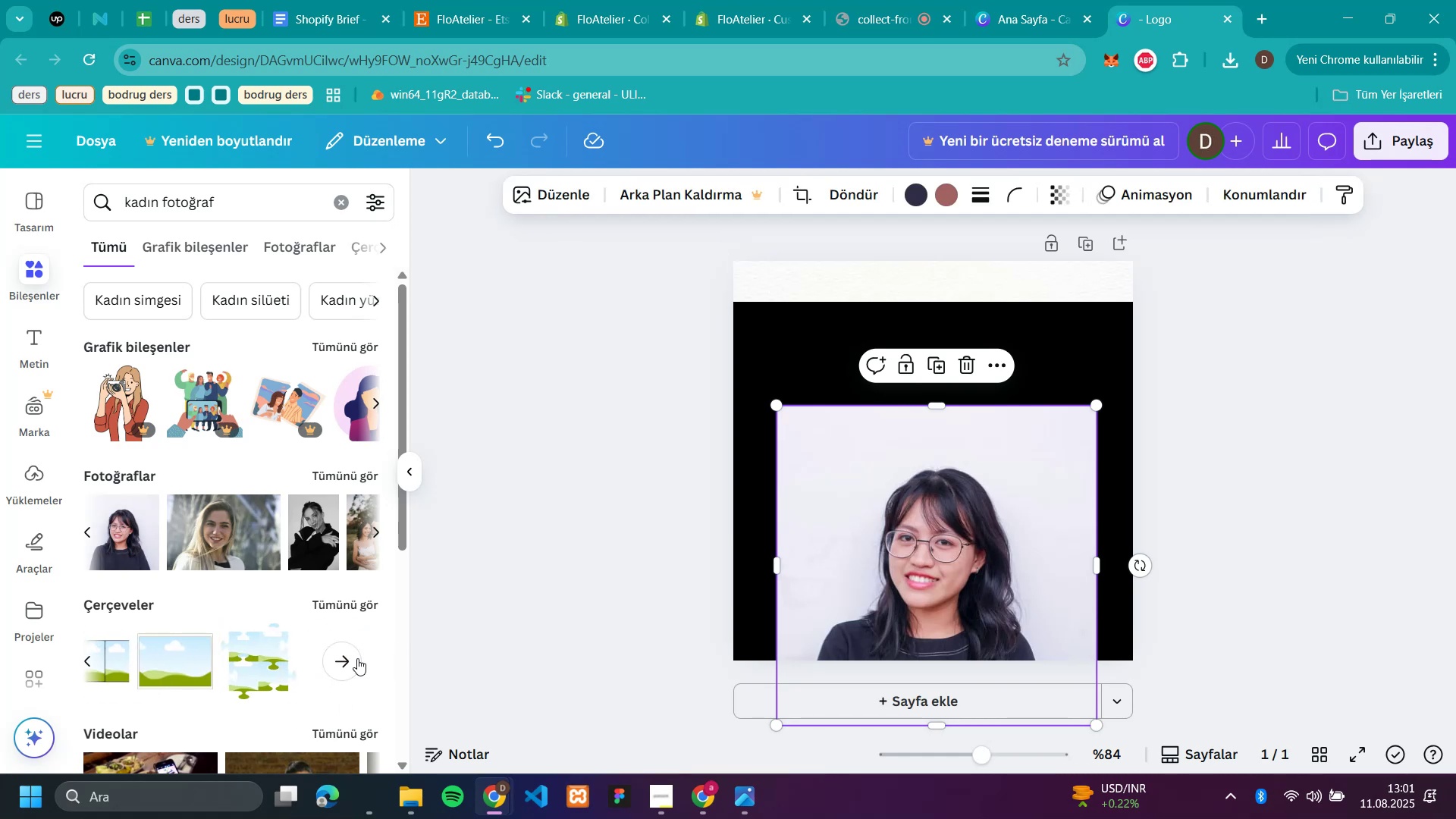 
left_click([339, 654])
 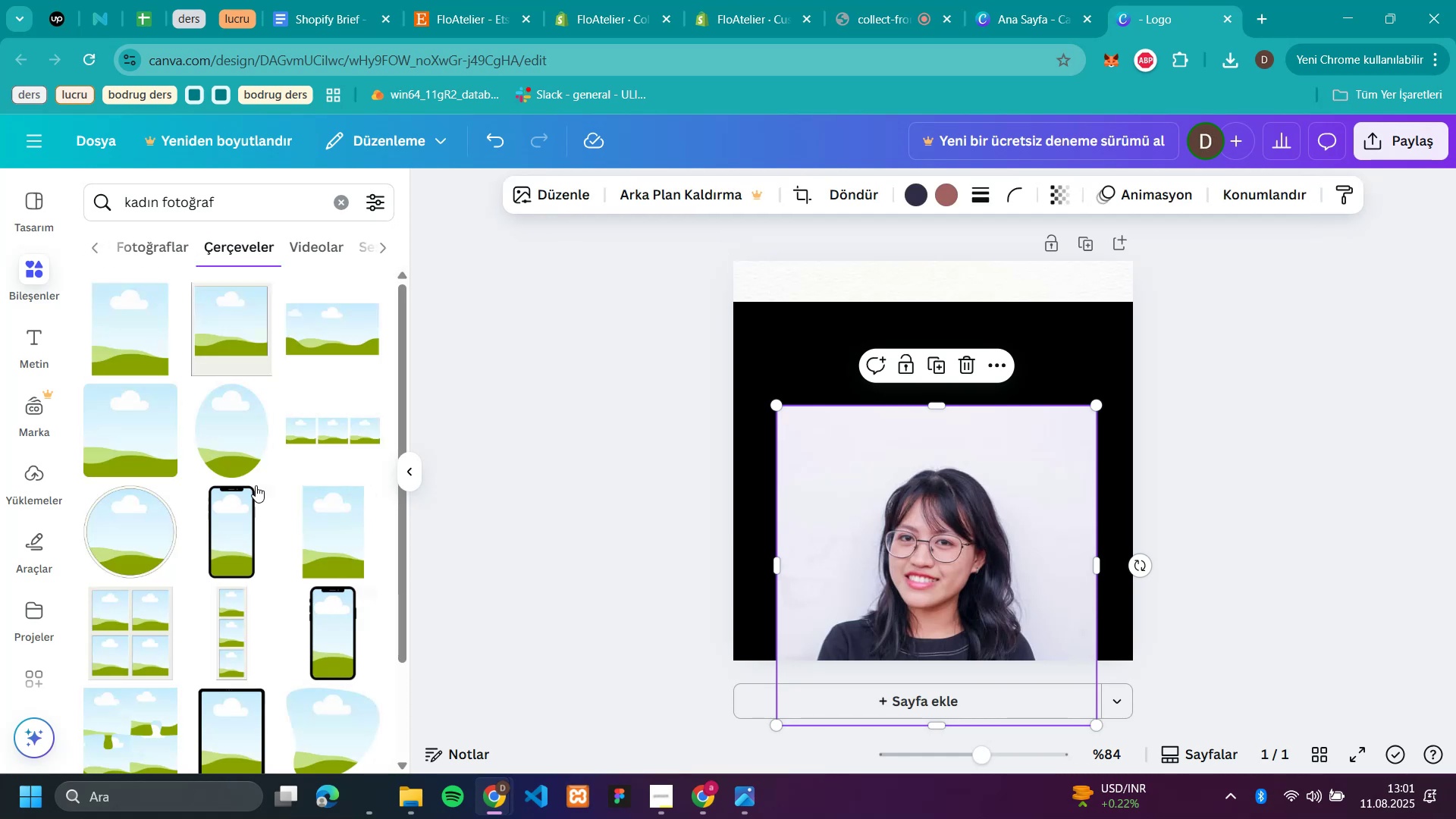 
scroll: coordinate [266, 483], scroll_direction: down, amount: 4.0
 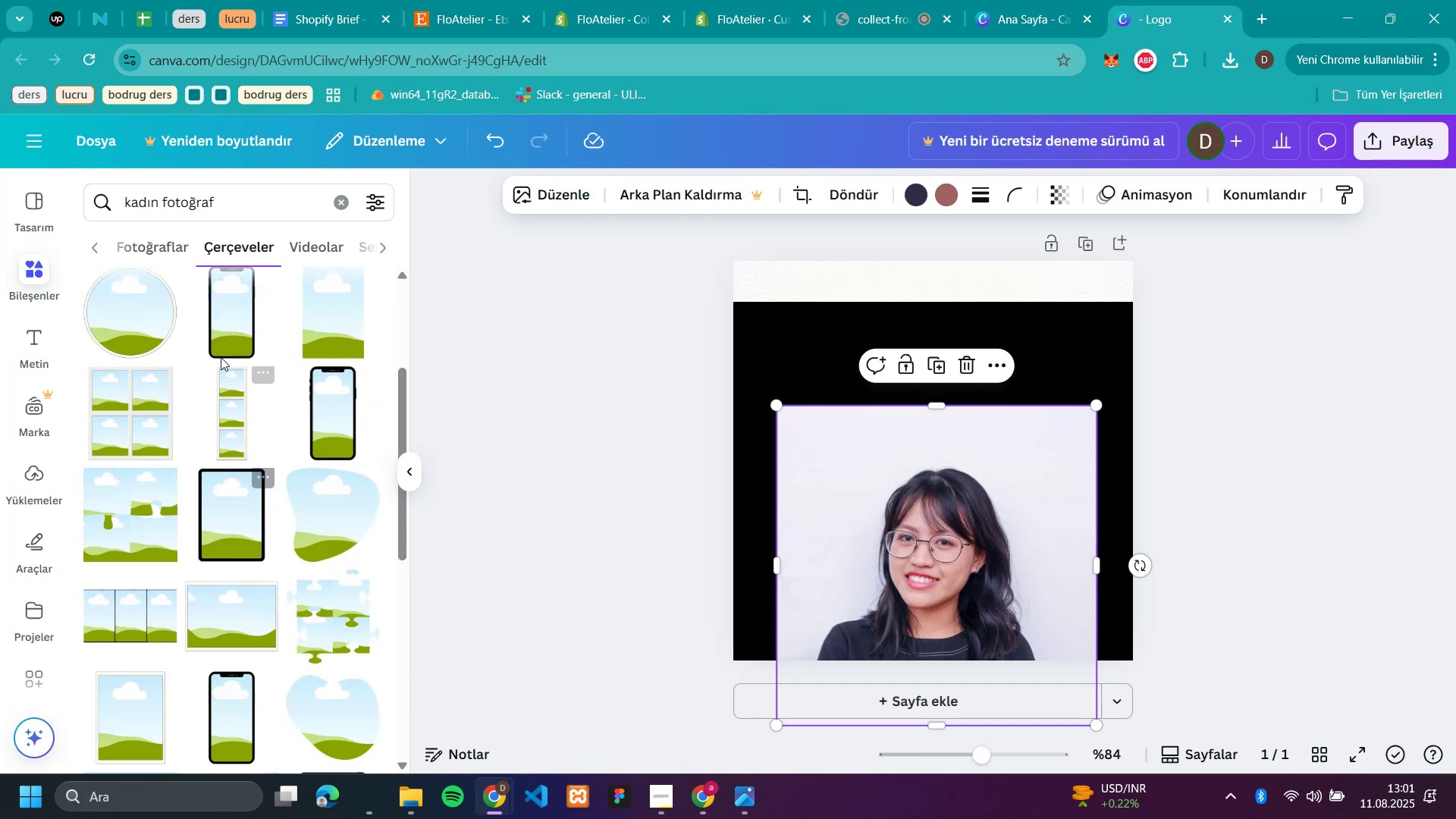 
left_click_drag(start_coordinate=[134, 301], to_coordinate=[908, 368])
 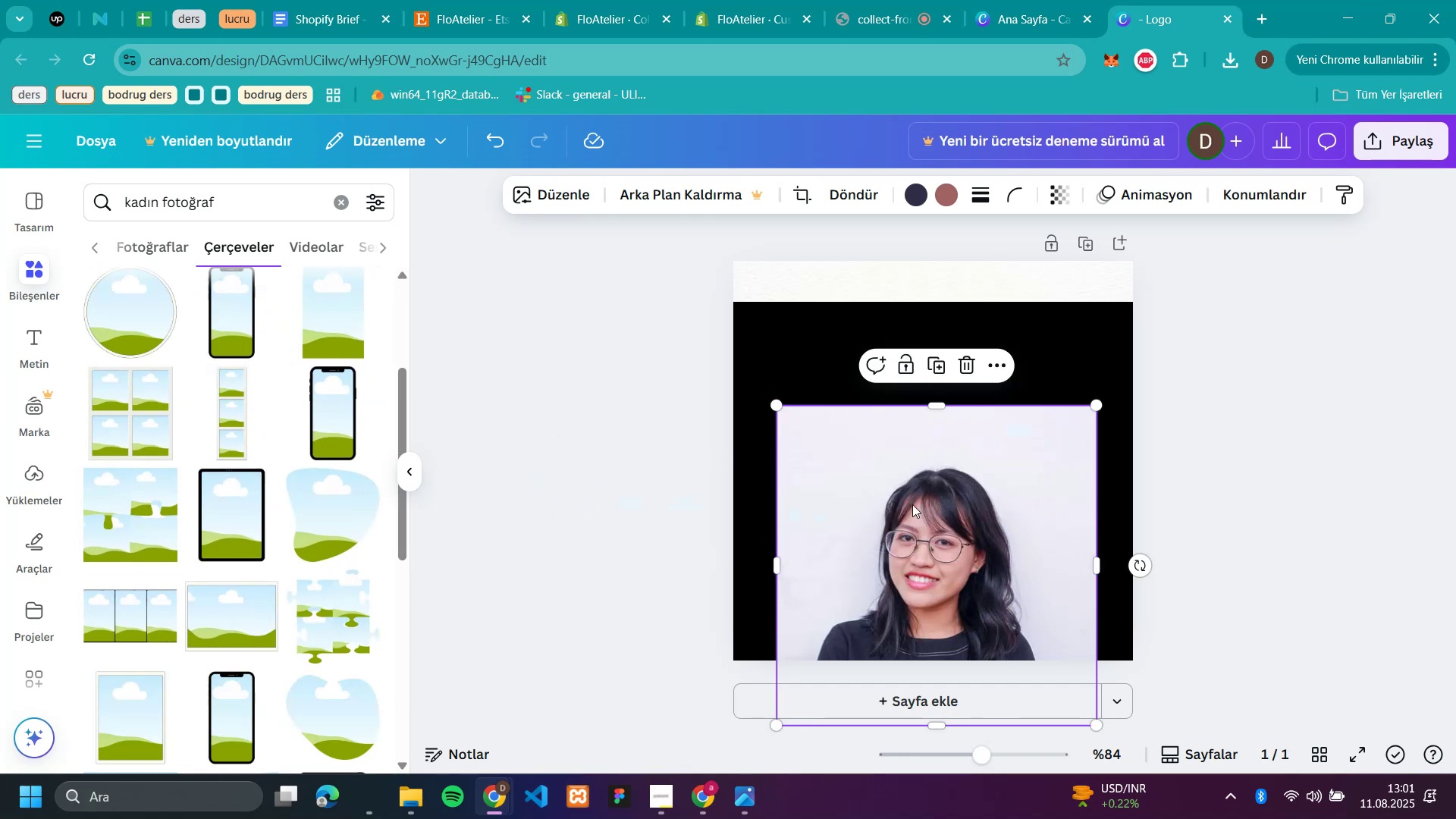 
left_click_drag(start_coordinate=[891, 530], to_coordinate=[597, 544])
 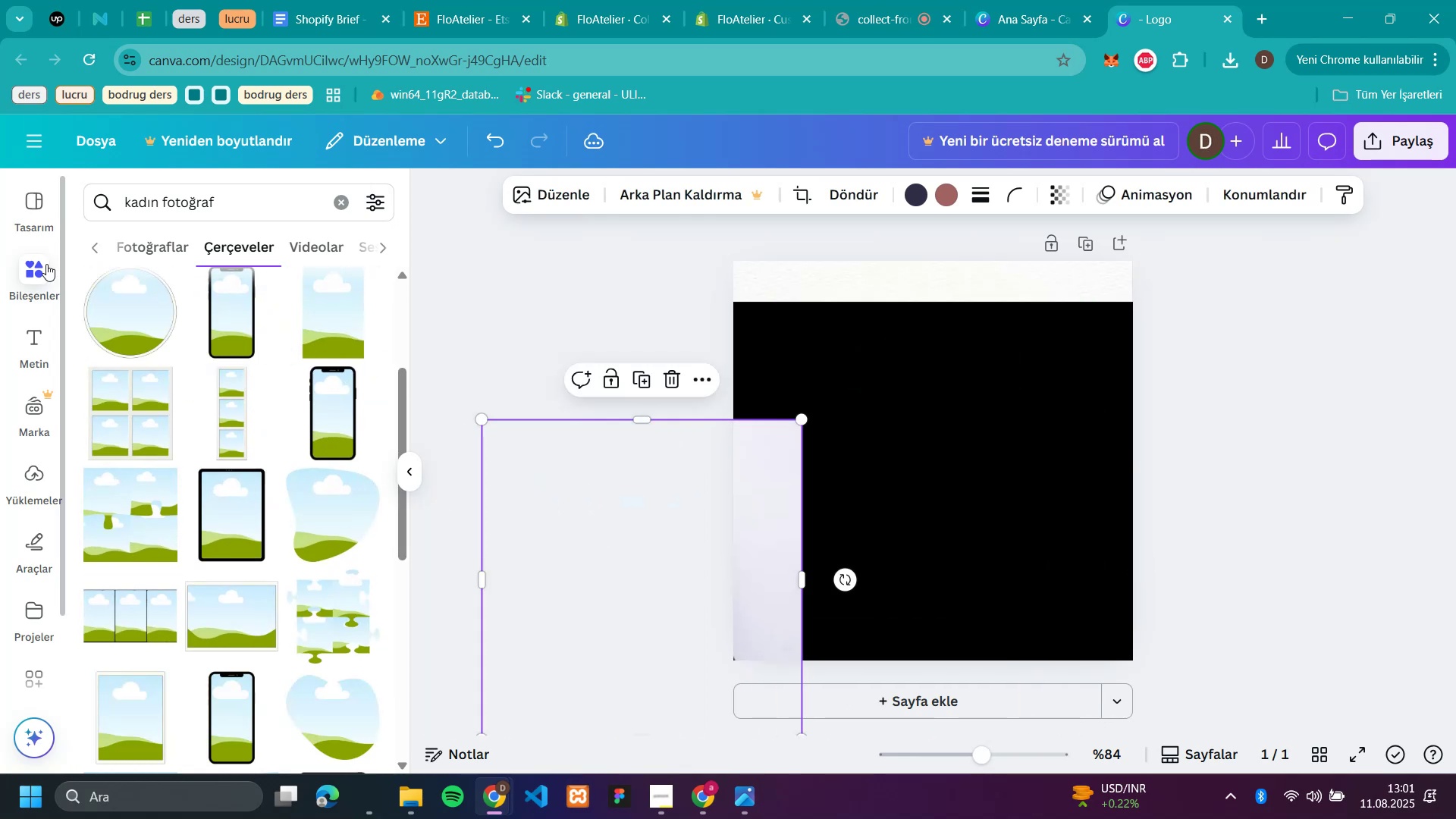 
left_click_drag(start_coordinate=[114, 298], to_coordinate=[906, 426])
 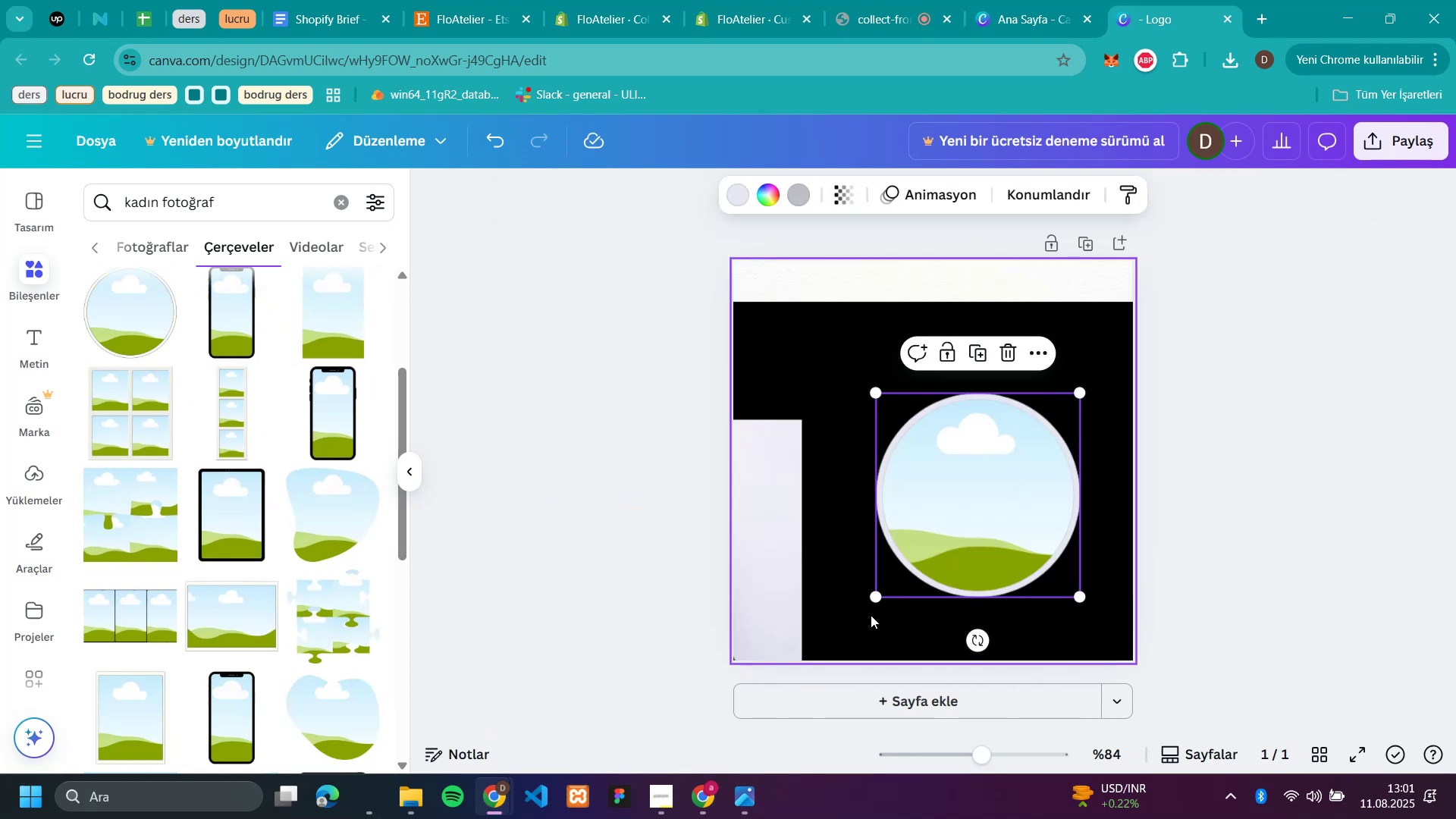 
left_click_drag(start_coordinate=[872, 597], to_coordinate=[814, 620])
 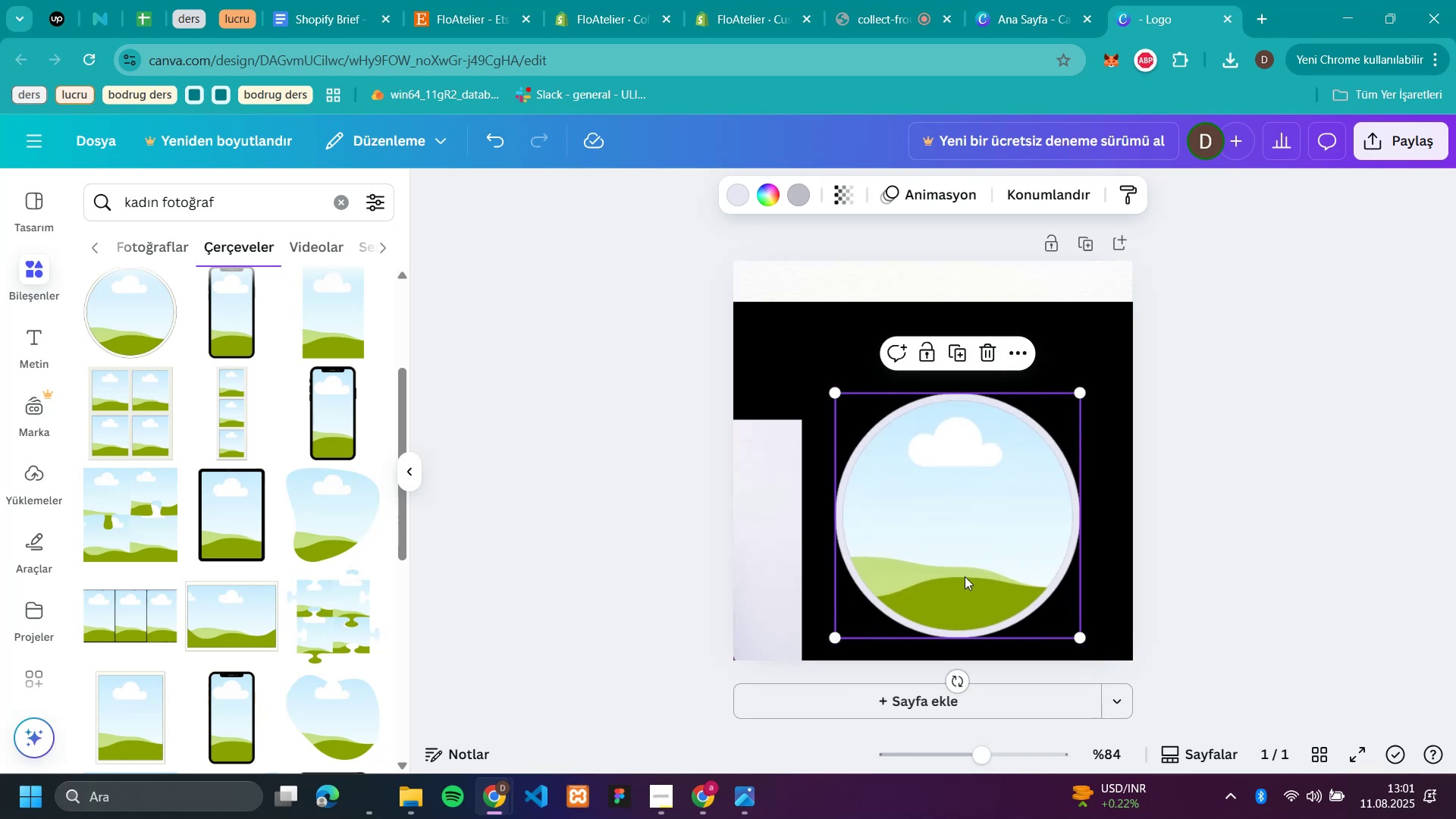 
left_click_drag(start_coordinate=[973, 562], to_coordinate=[959, 515])
 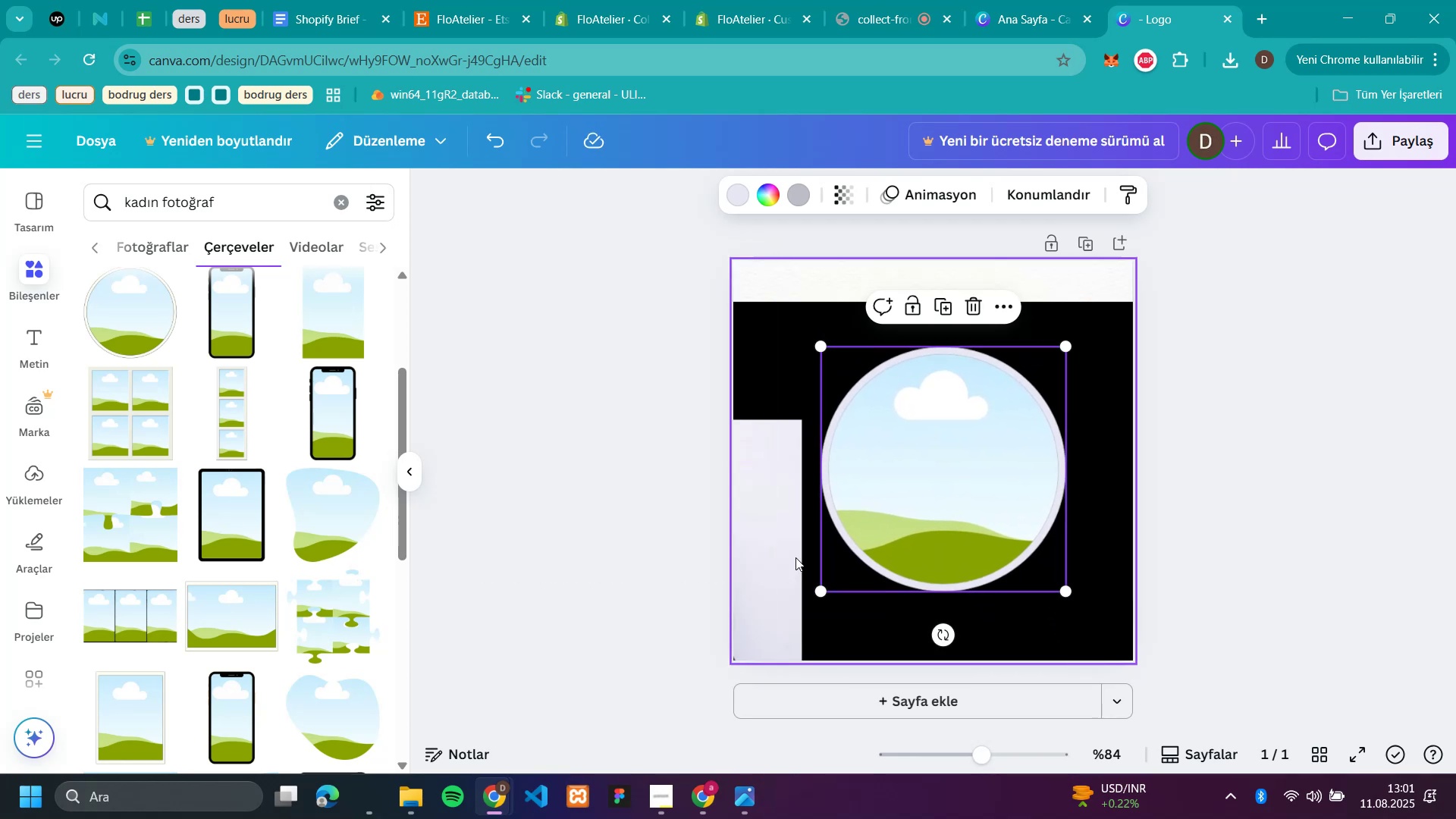 
left_click_drag(start_coordinate=[778, 564], to_coordinate=[1025, 487])
 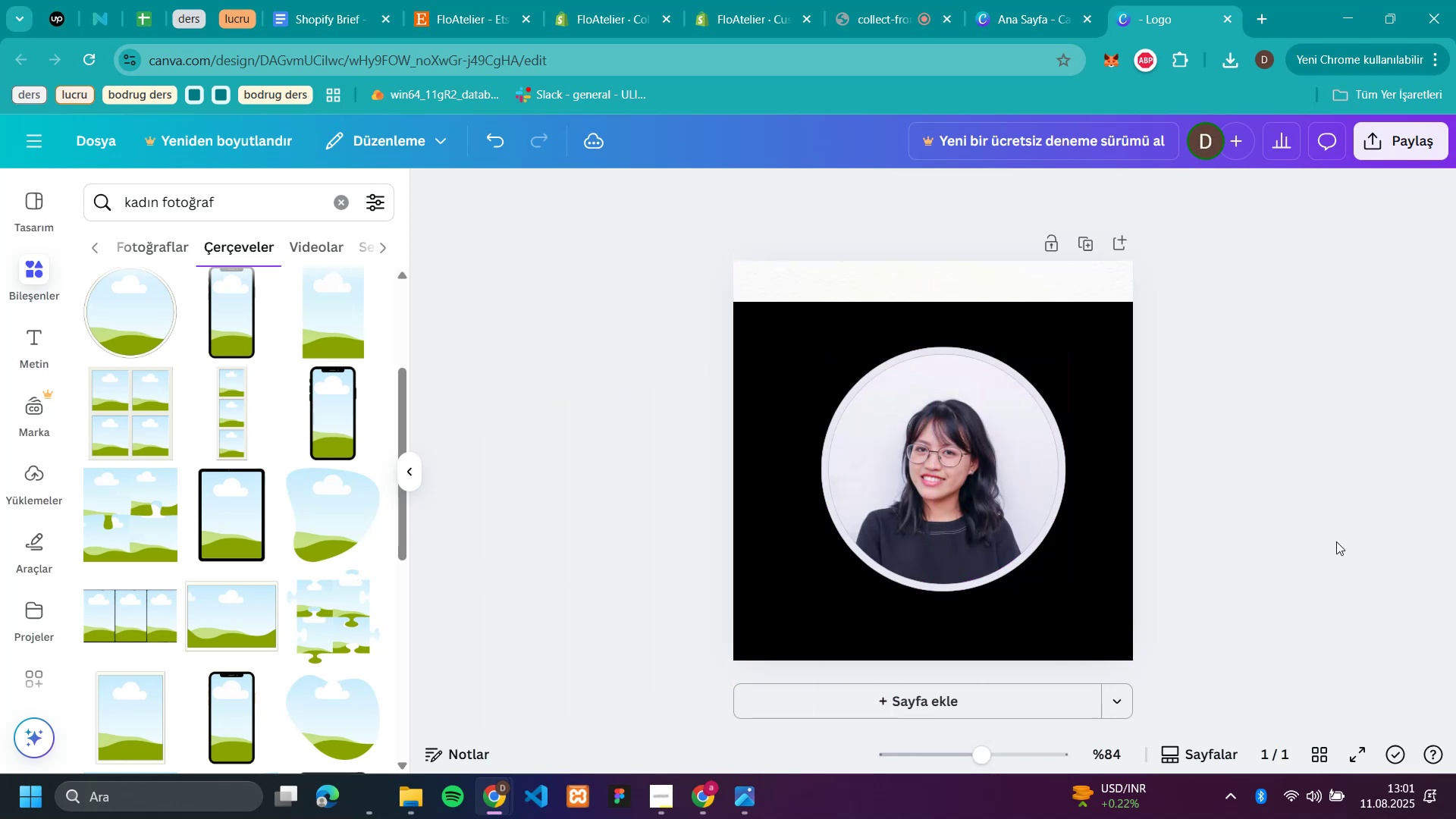 
left_click([1342, 541])
 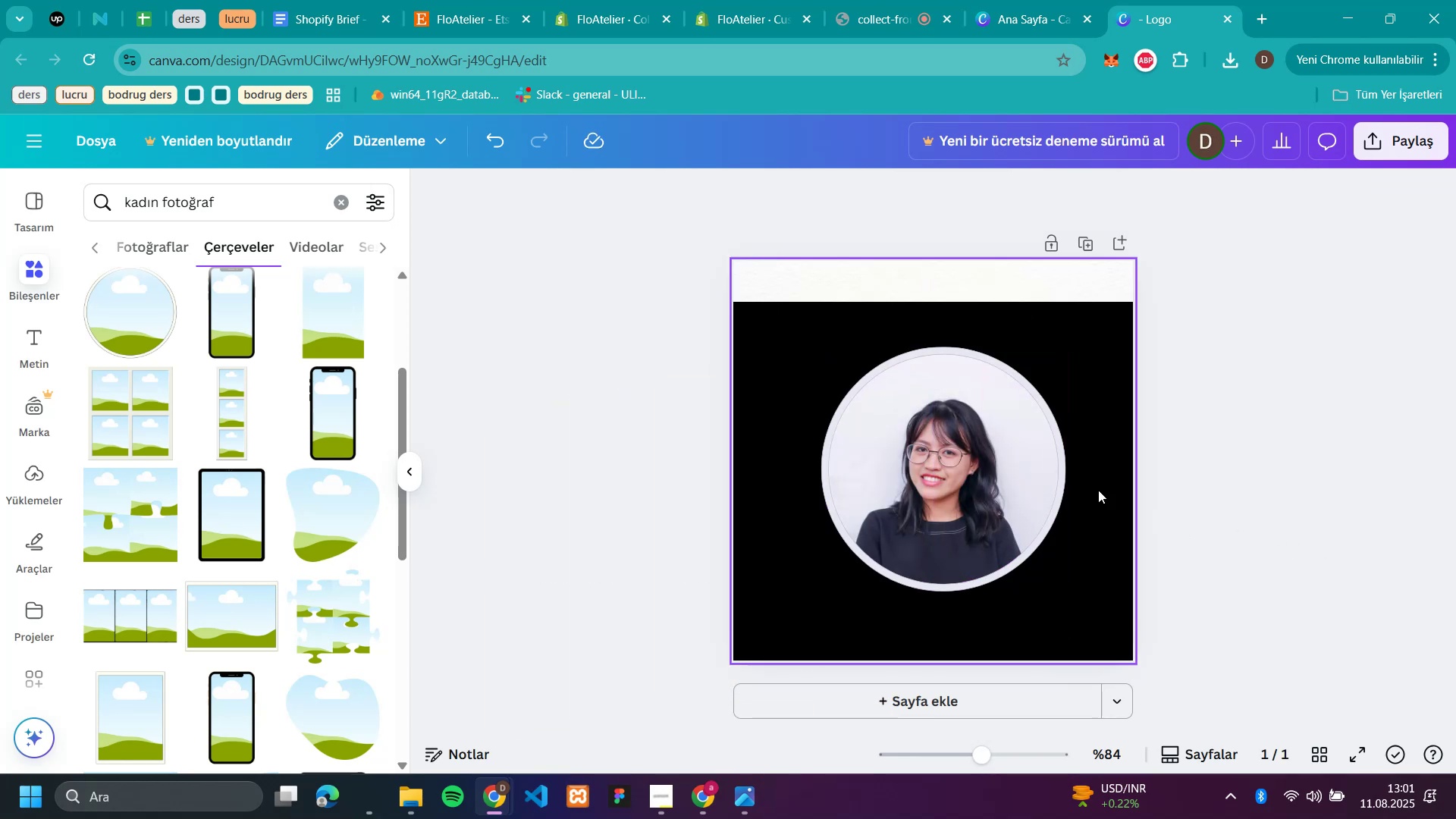 
left_click_drag(start_coordinate=[1021, 493], to_coordinate=[1004, 466])
 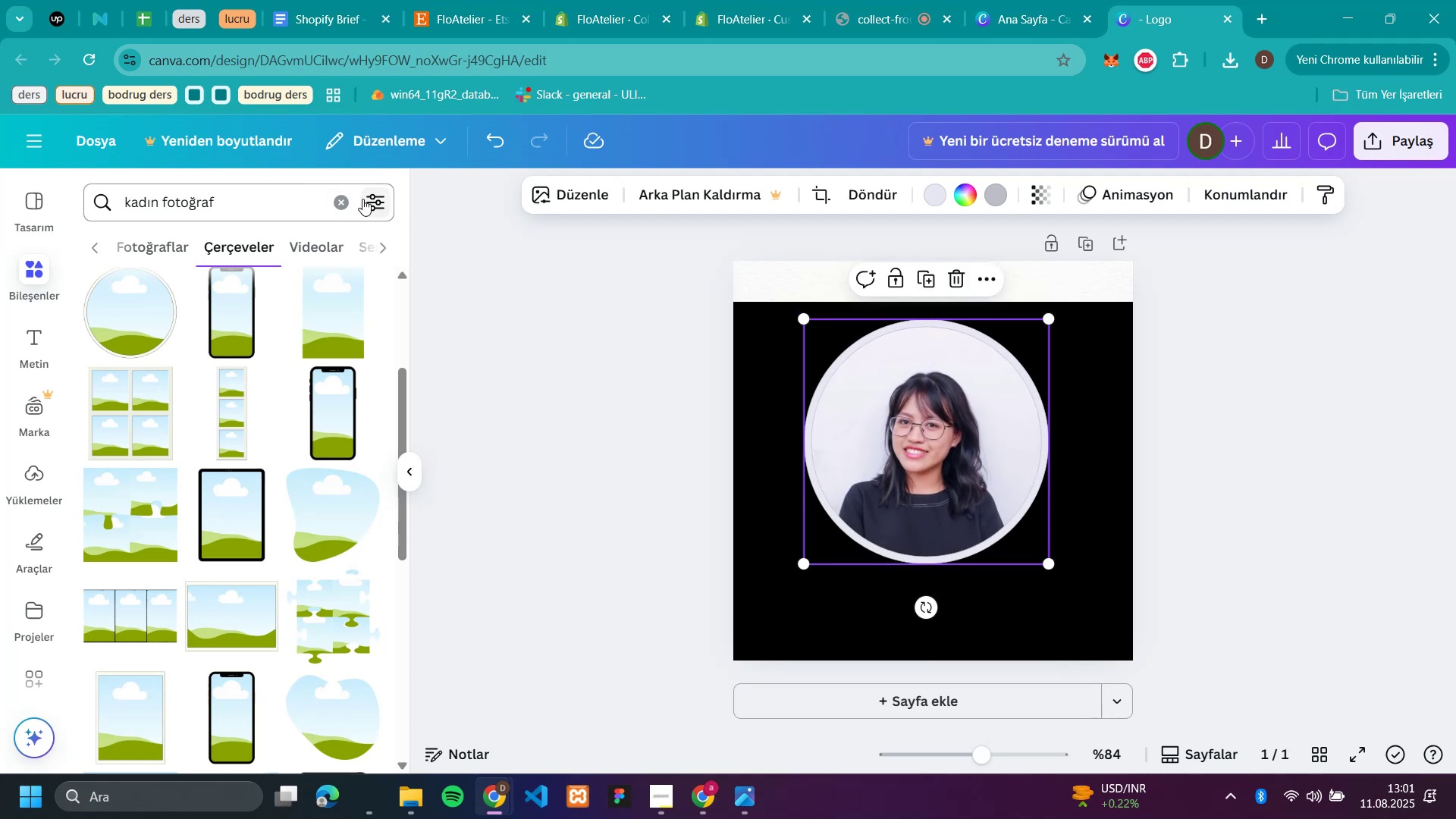 
left_click([345, 199])
 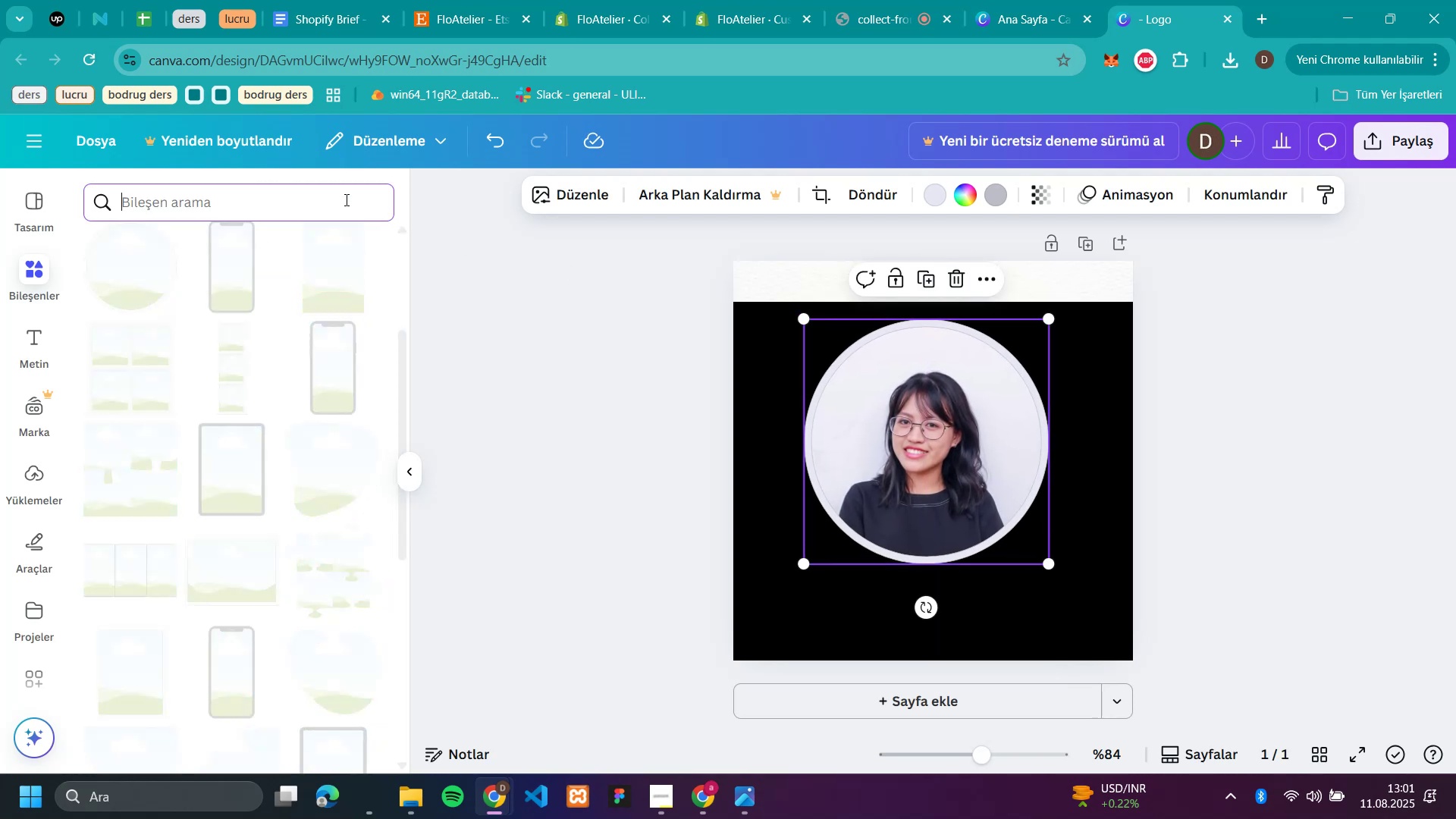 
type(be;)
 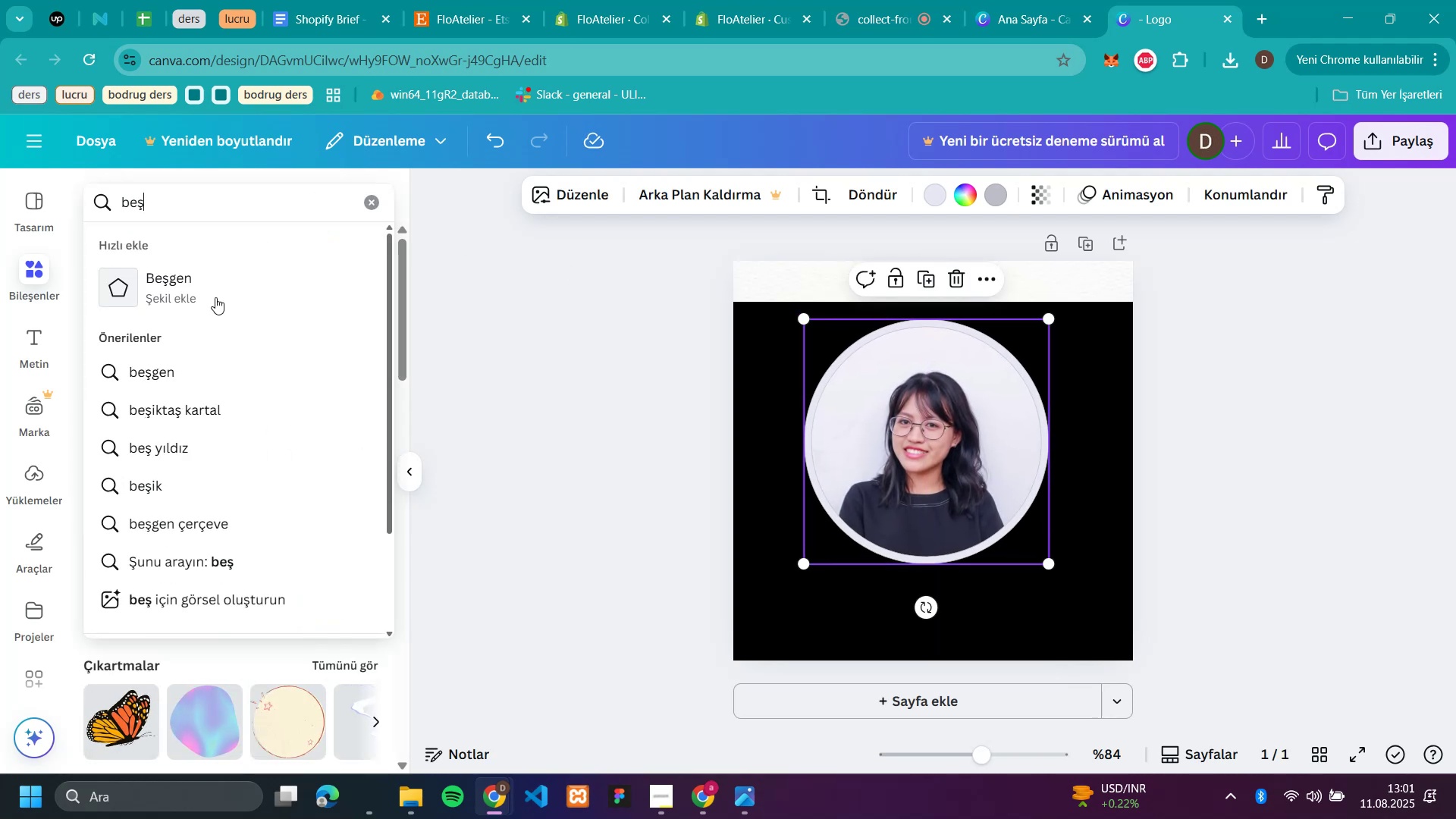 
left_click([174, 438])
 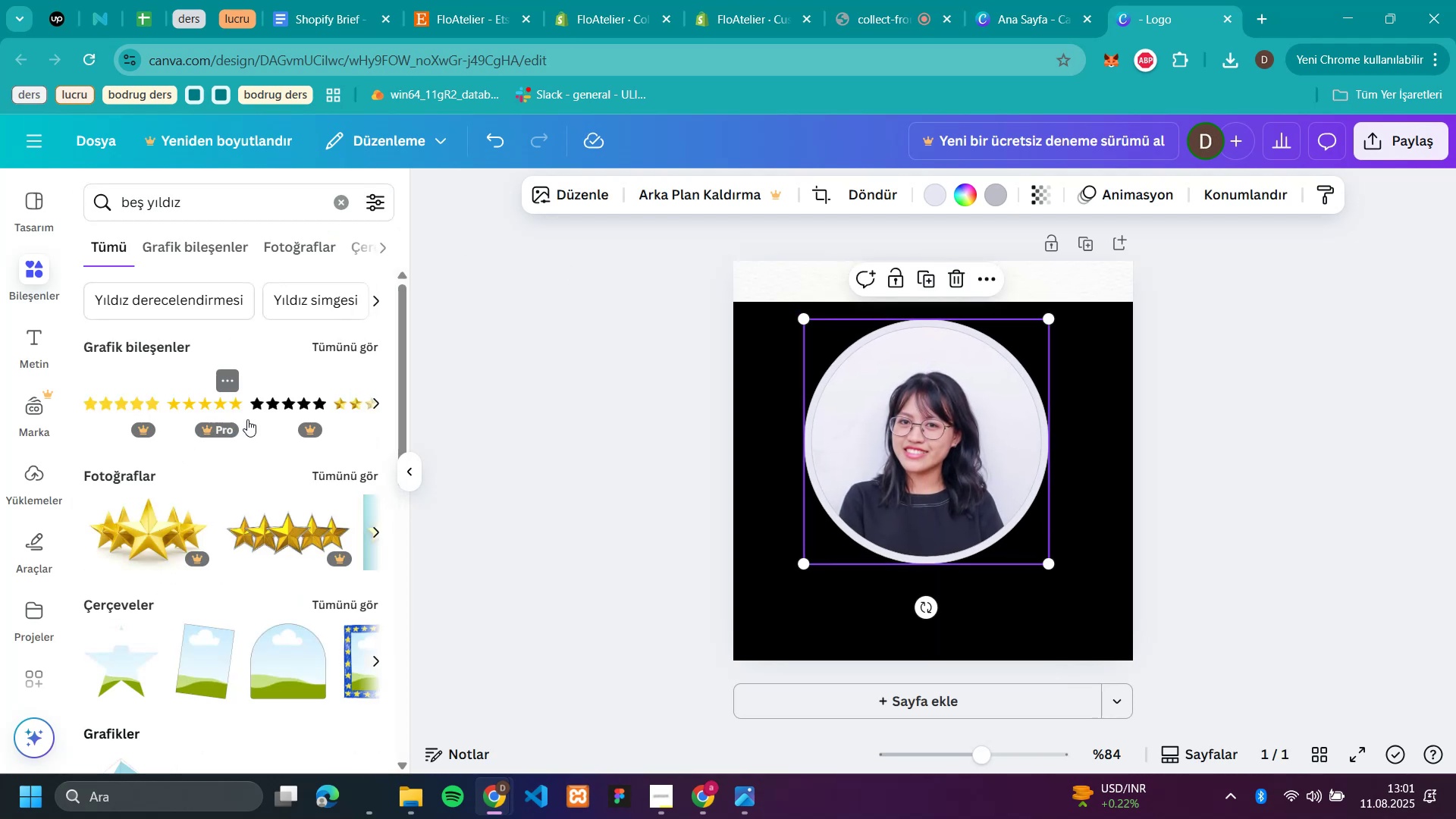 
left_click([378, 398])
 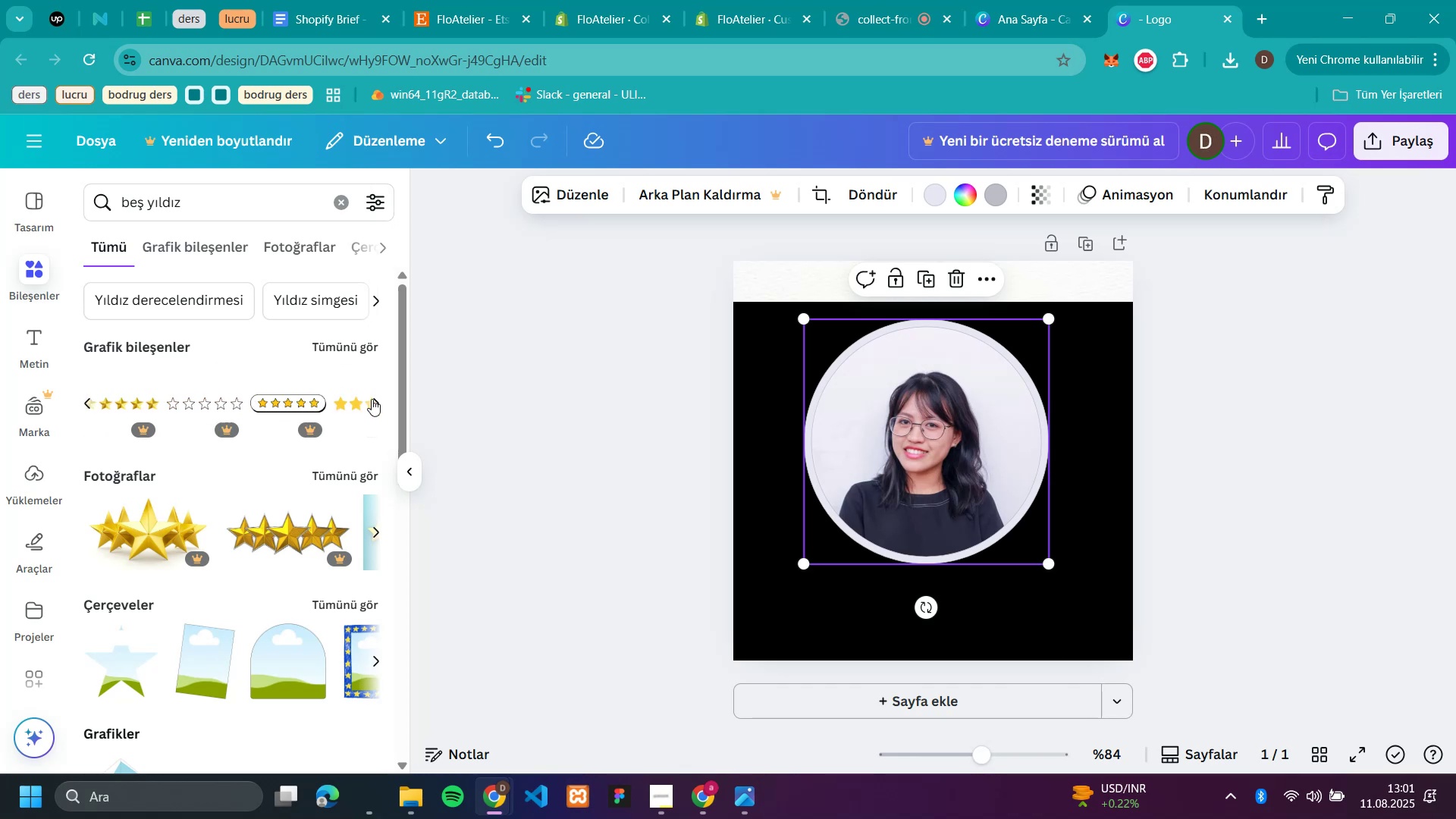 
left_click([377, 401])
 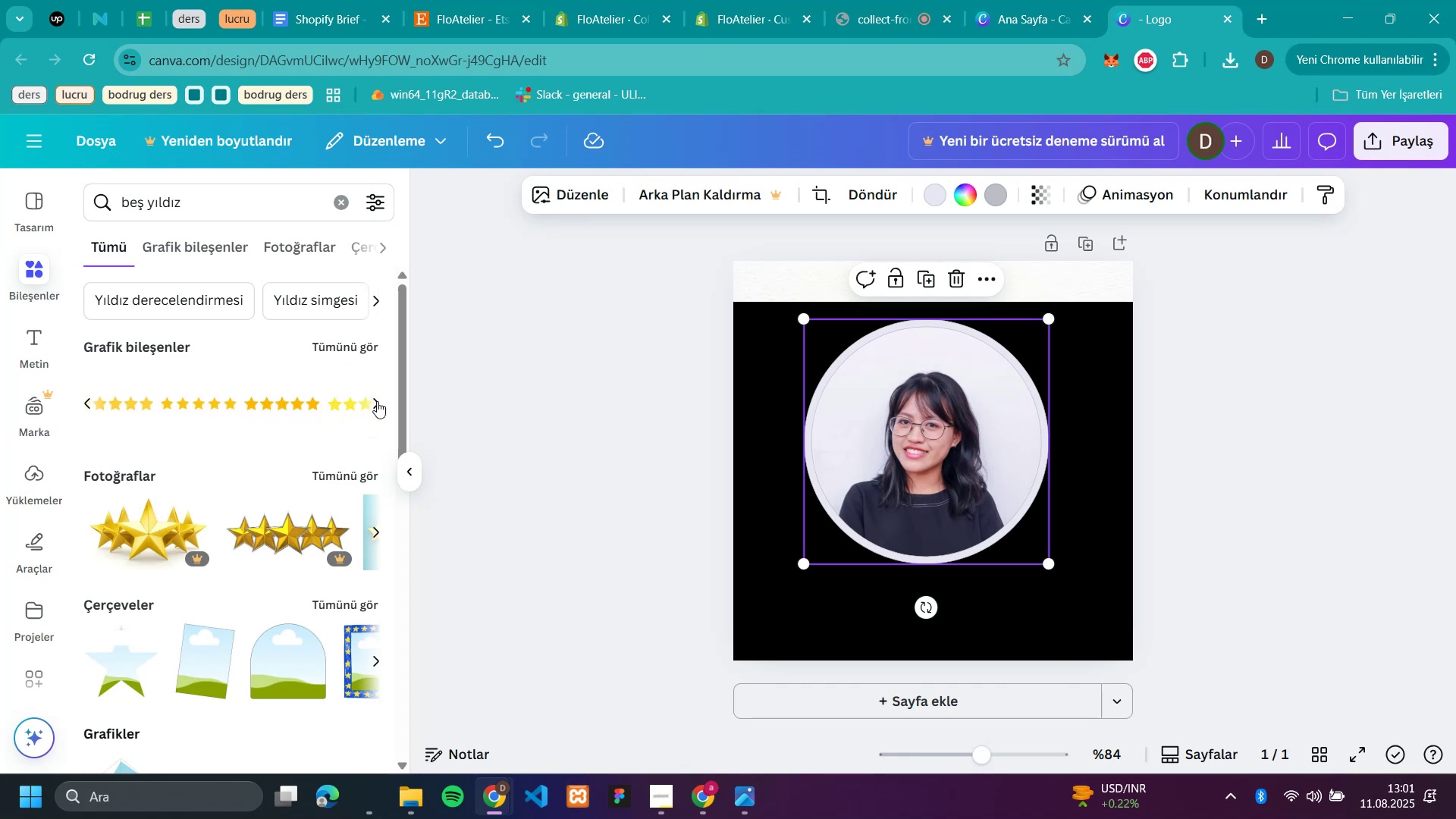 
double_click([377, 401])
 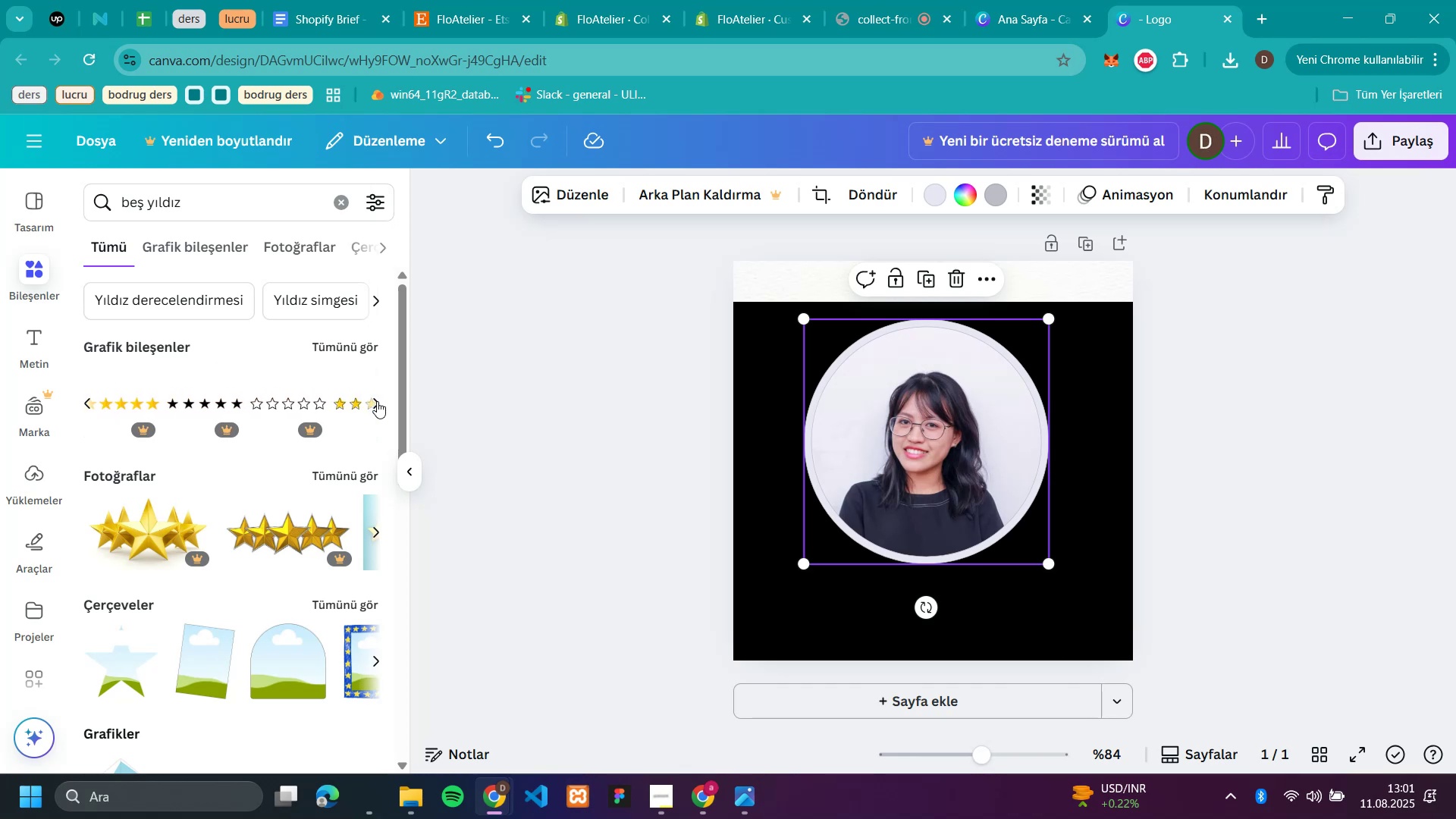 
left_click([377, 401])
 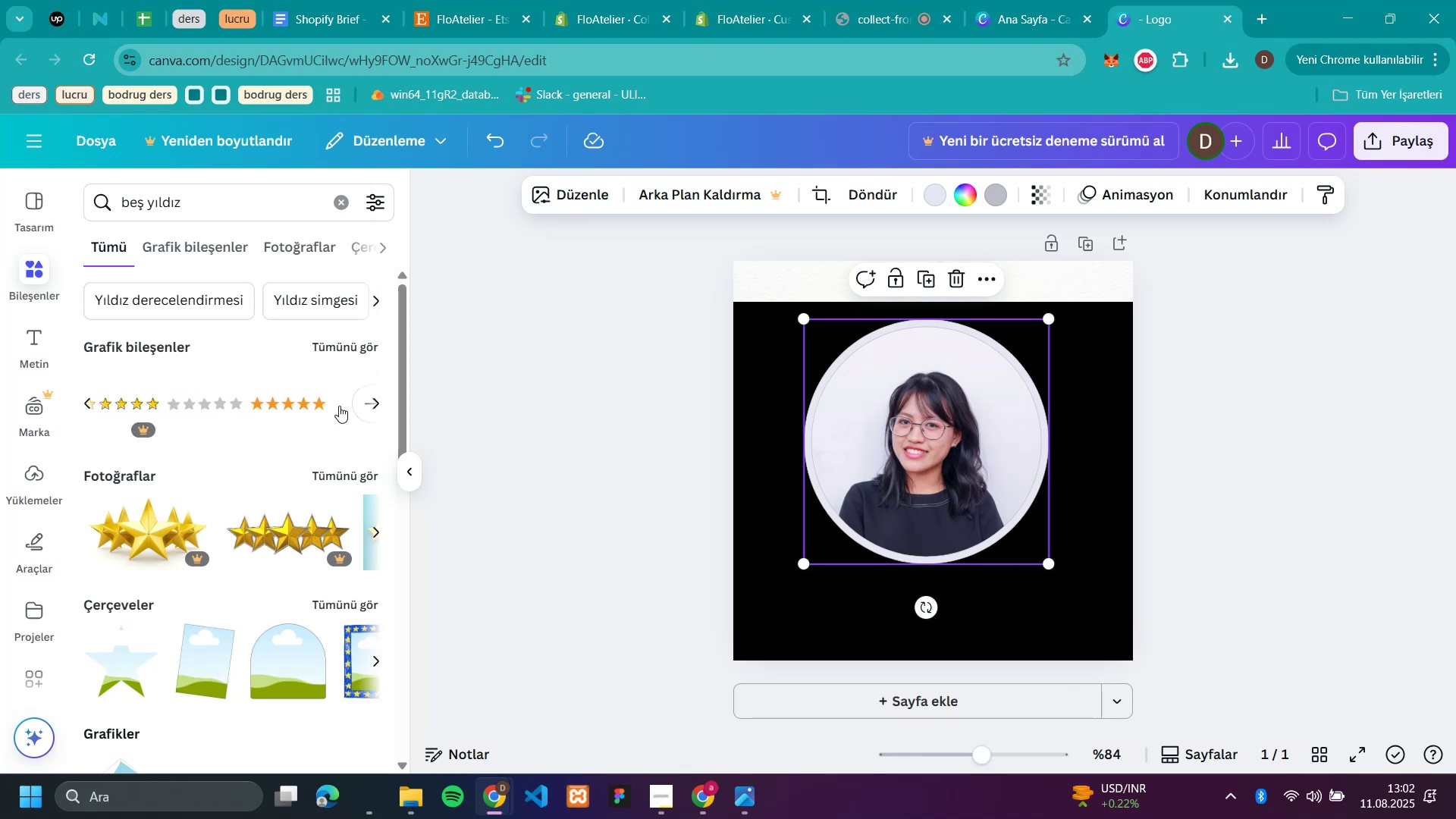 
left_click_drag(start_coordinate=[201, 406], to_coordinate=[815, 613])
 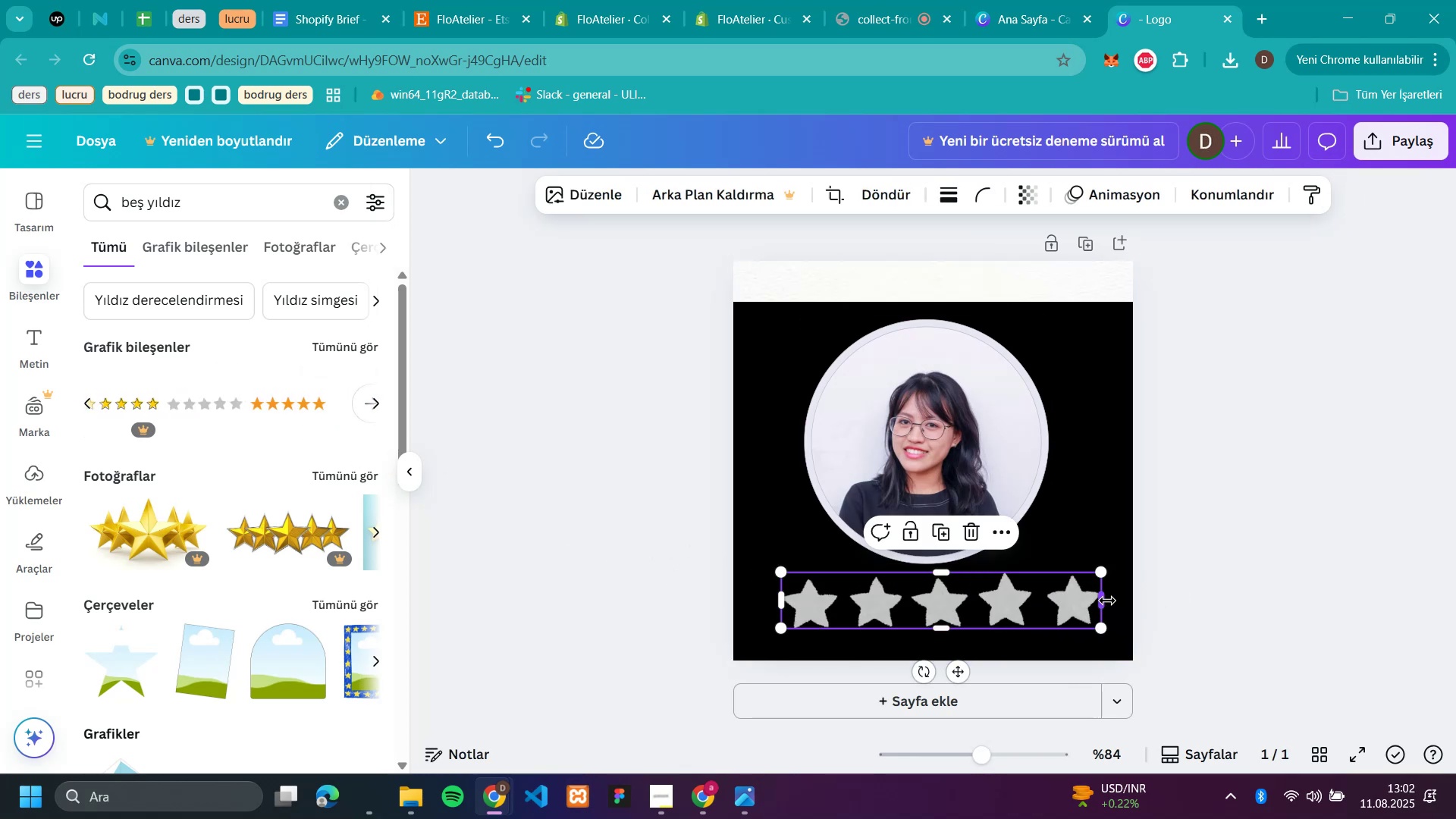 
left_click_drag(start_coordinate=[1100, 600], to_coordinate=[1095, 601])
 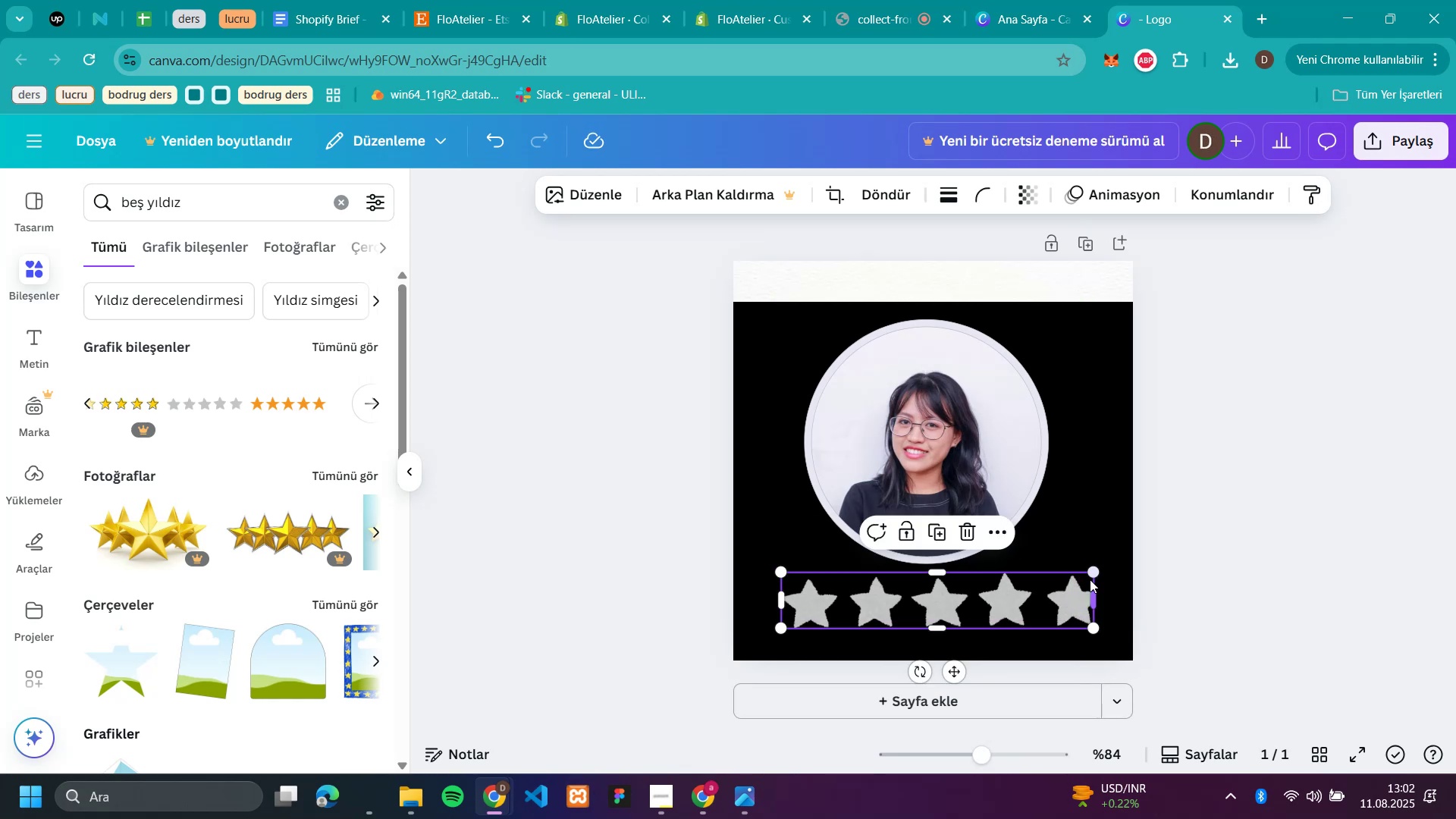 
left_click_drag(start_coordinate=[1089, 574], to_coordinate=[957, 639])
 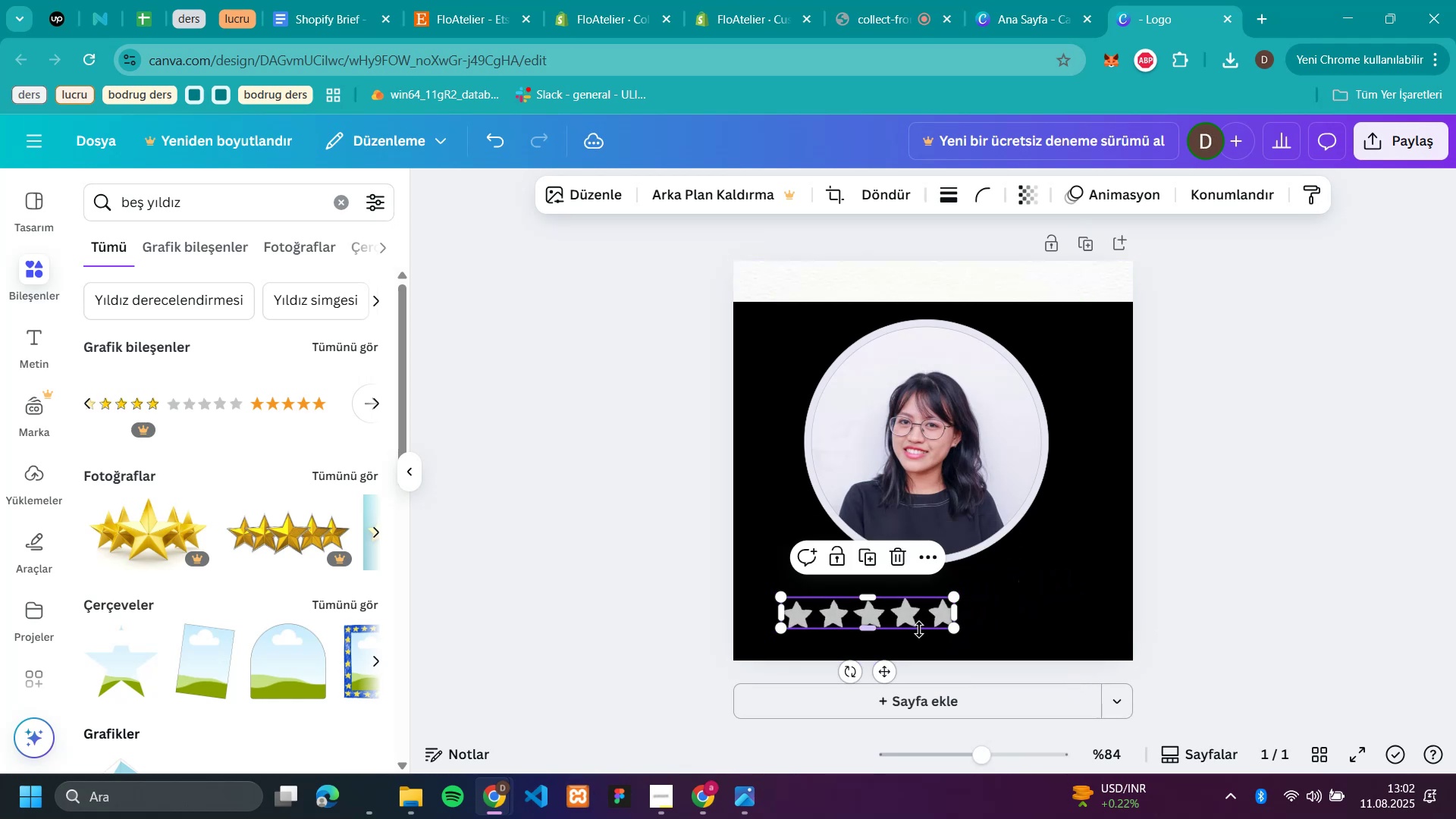 
left_click_drag(start_coordinate=[909, 622], to_coordinate=[948, 613])
 